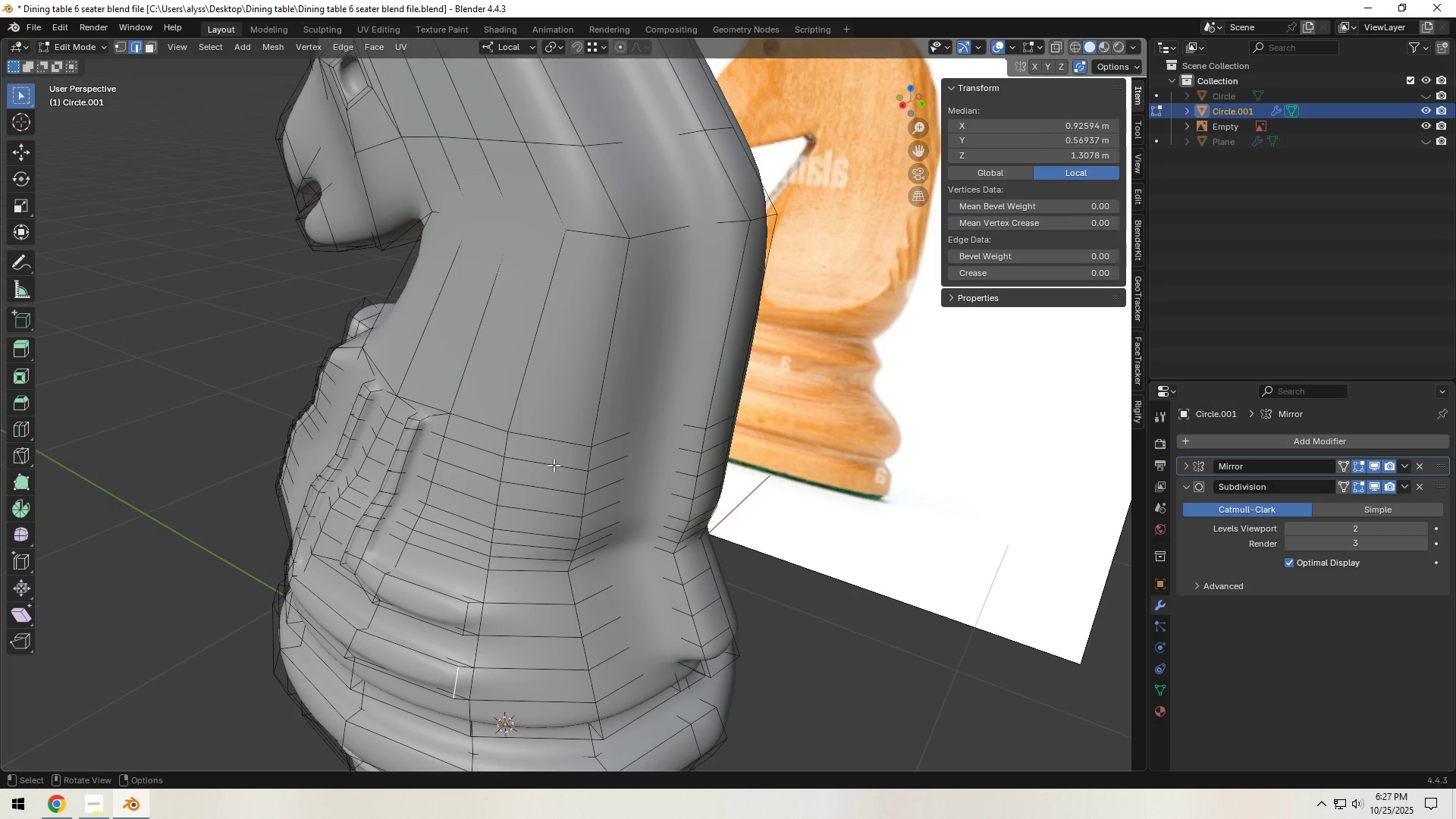 
hold_key(key=ShiftLeft, duration=0.46)
 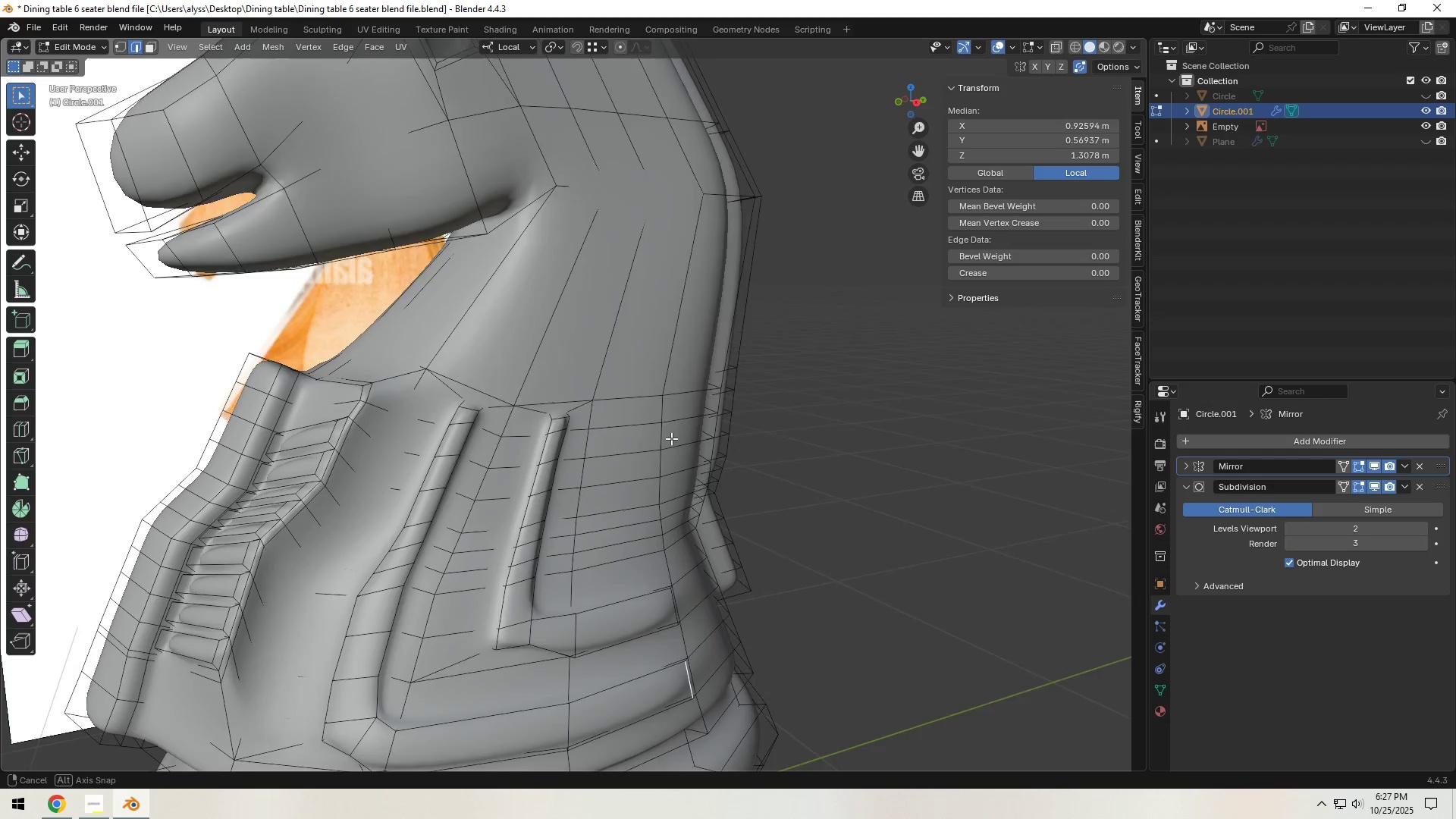 
key(Control+ControlLeft)
 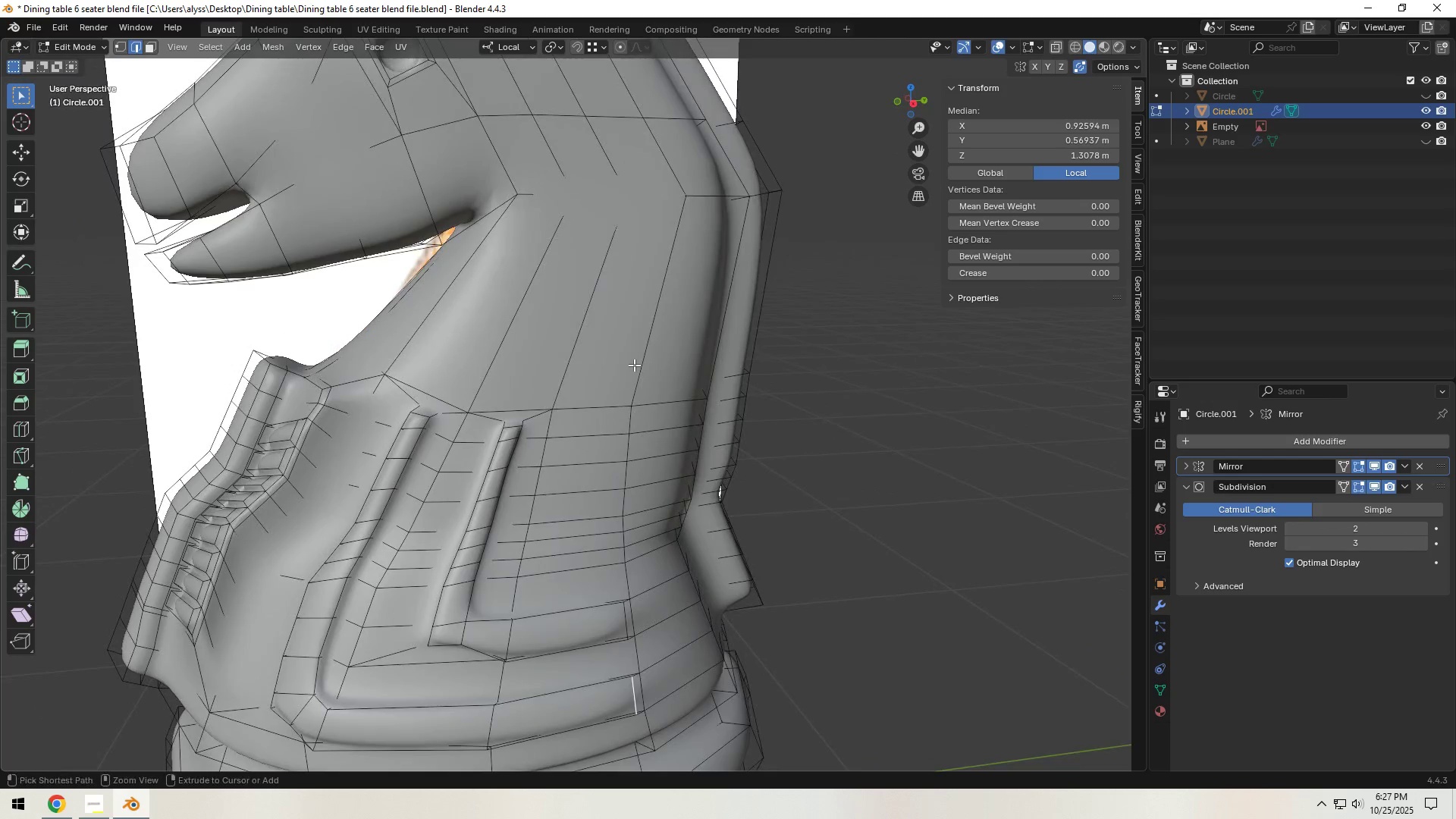 
key(Control+R)
 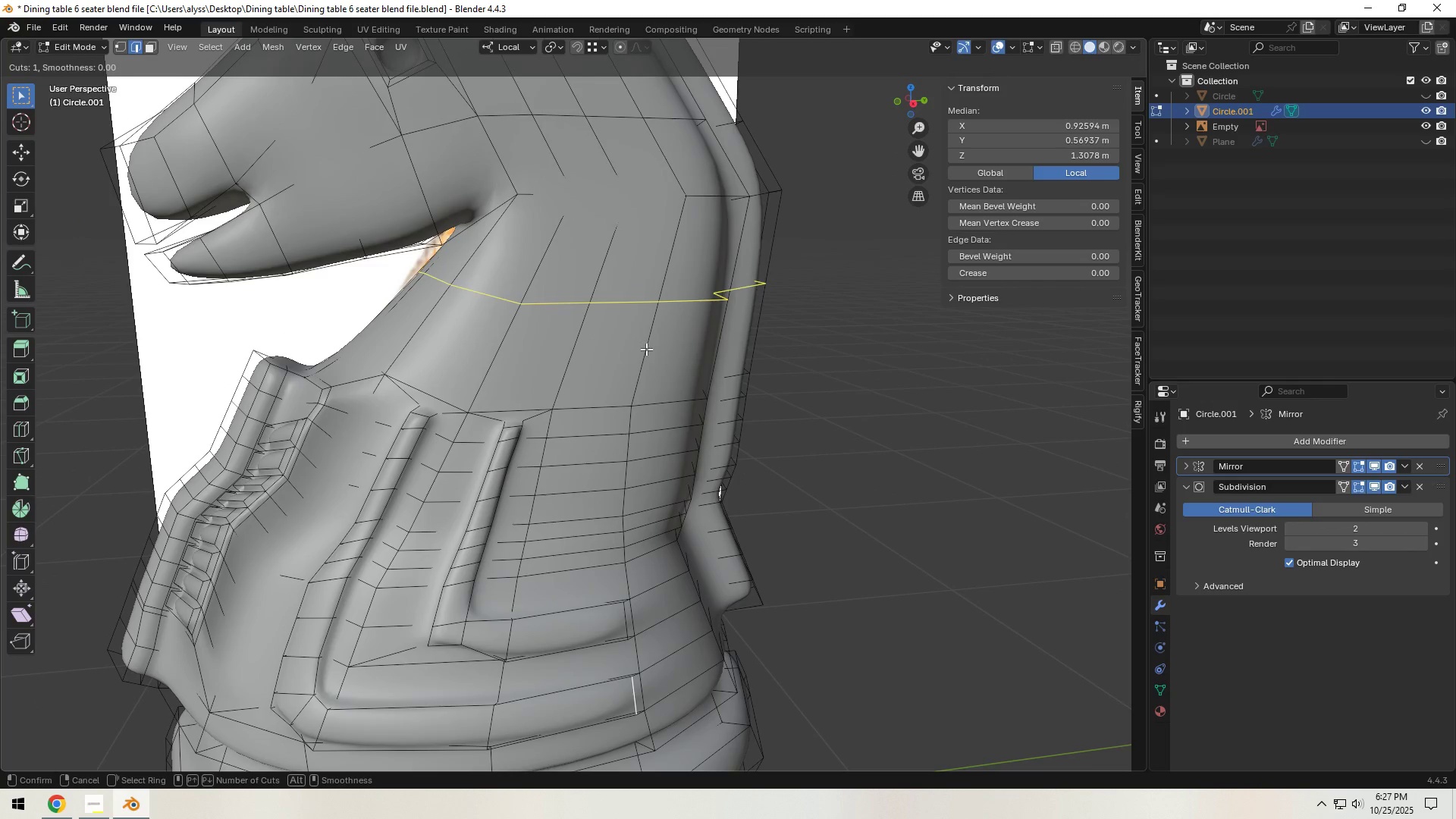 
scroll: coordinate [646, 349], scroll_direction: up, amount: 1.0
 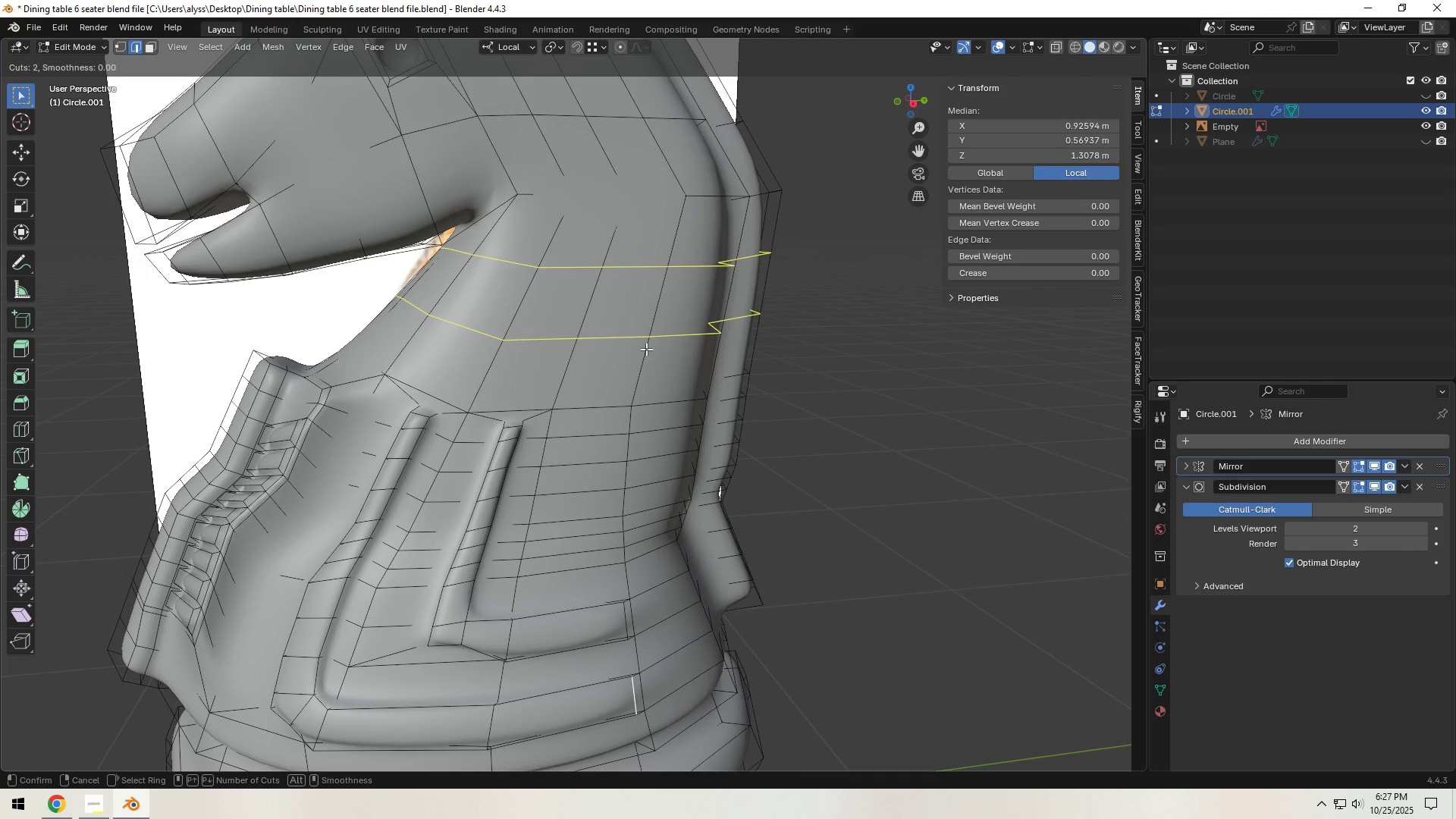 
left_click([646, 349])
 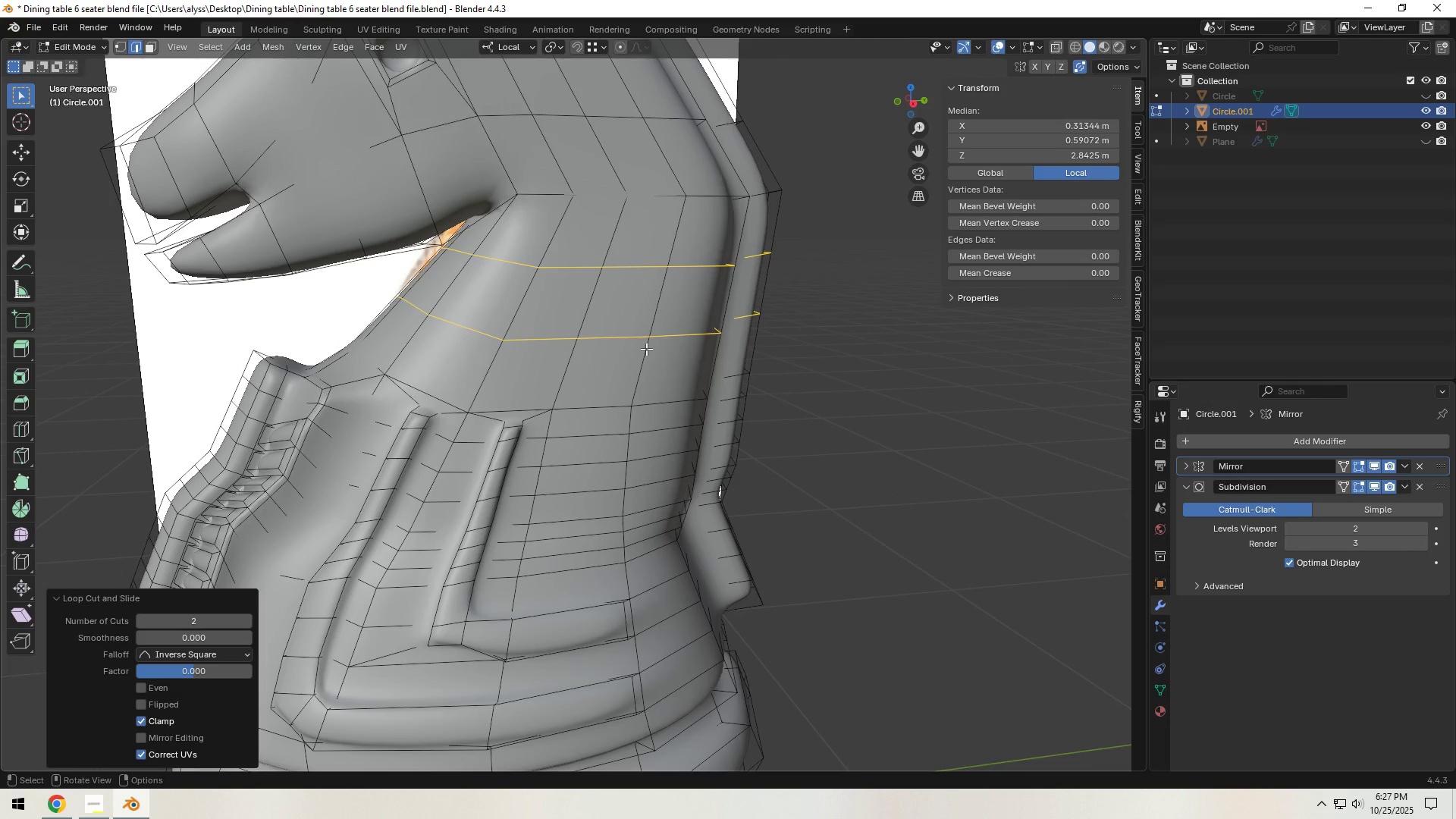 
right_click([646, 349])
 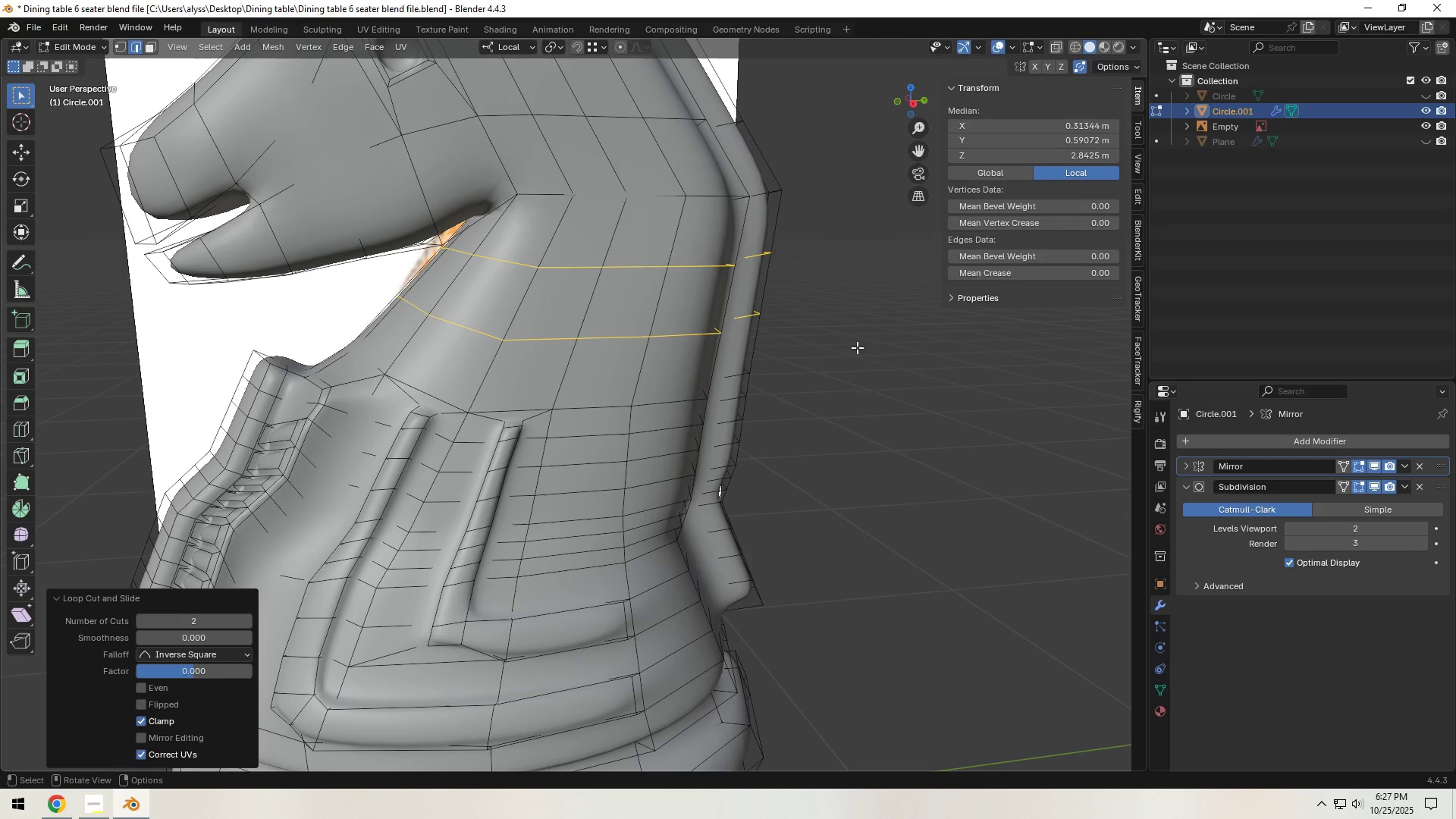 
left_click([866, 347])
 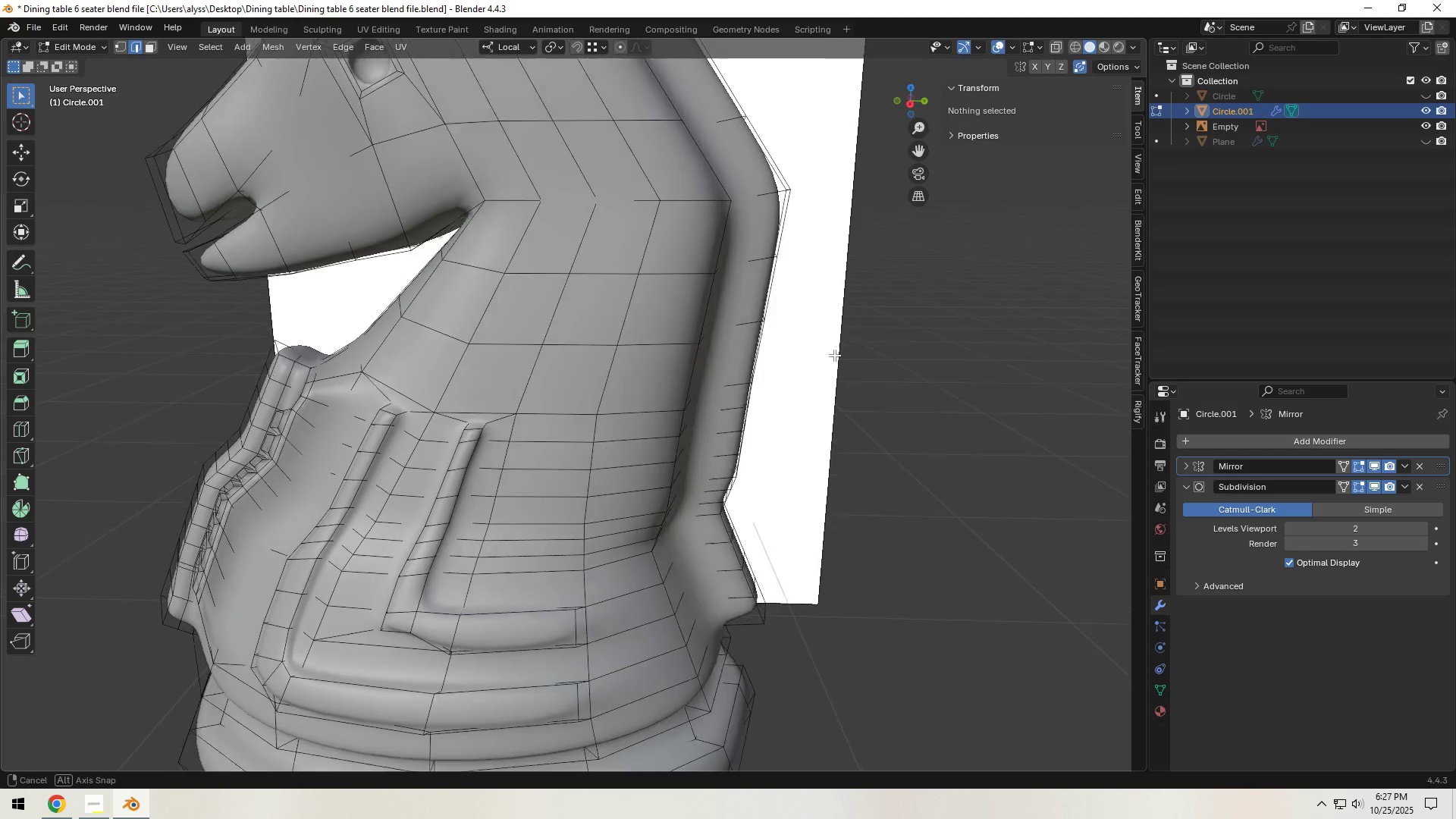 
key(Tab)
 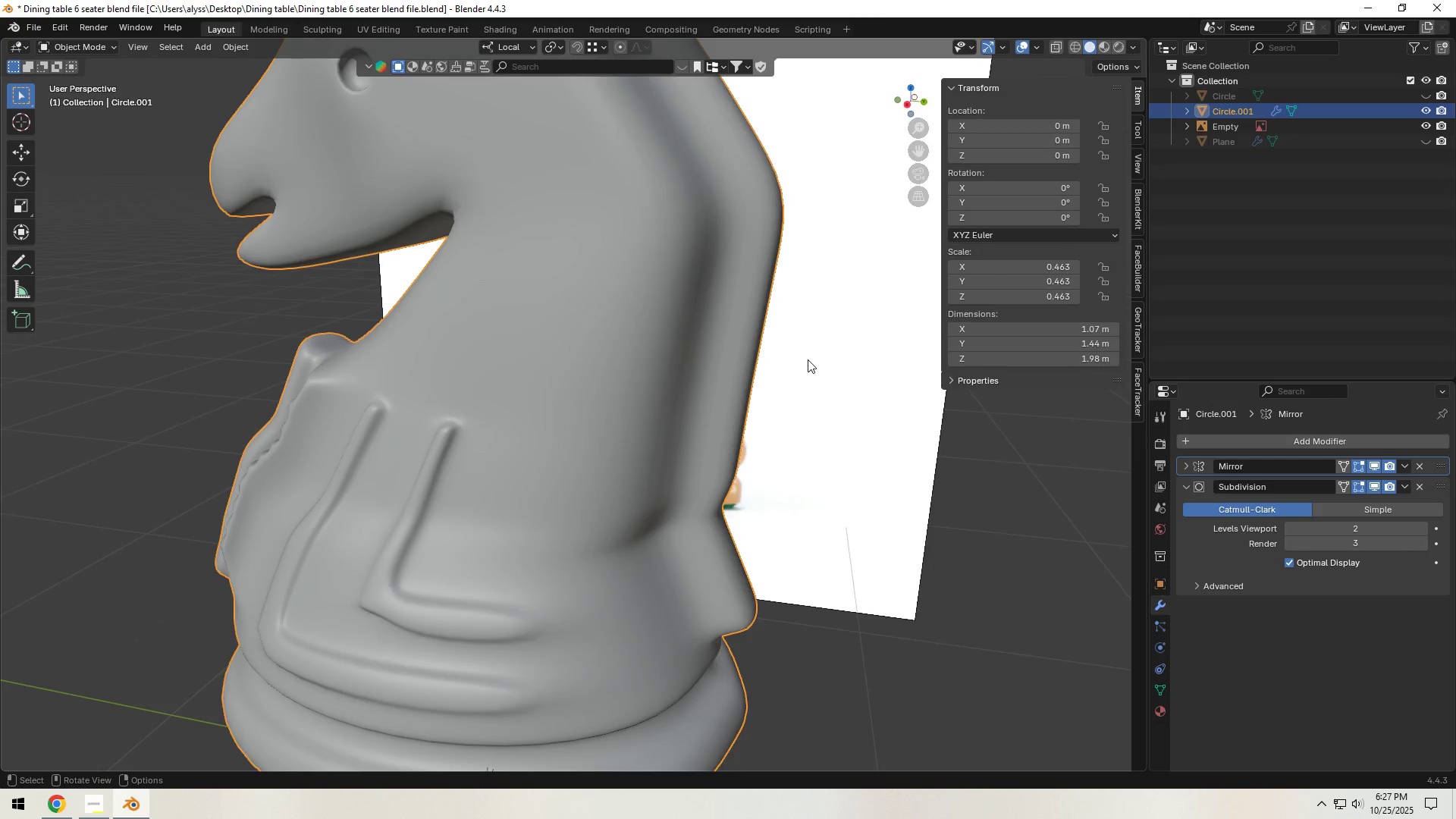 
scroll: coordinate [808, 359], scroll_direction: down, amount: 3.0
 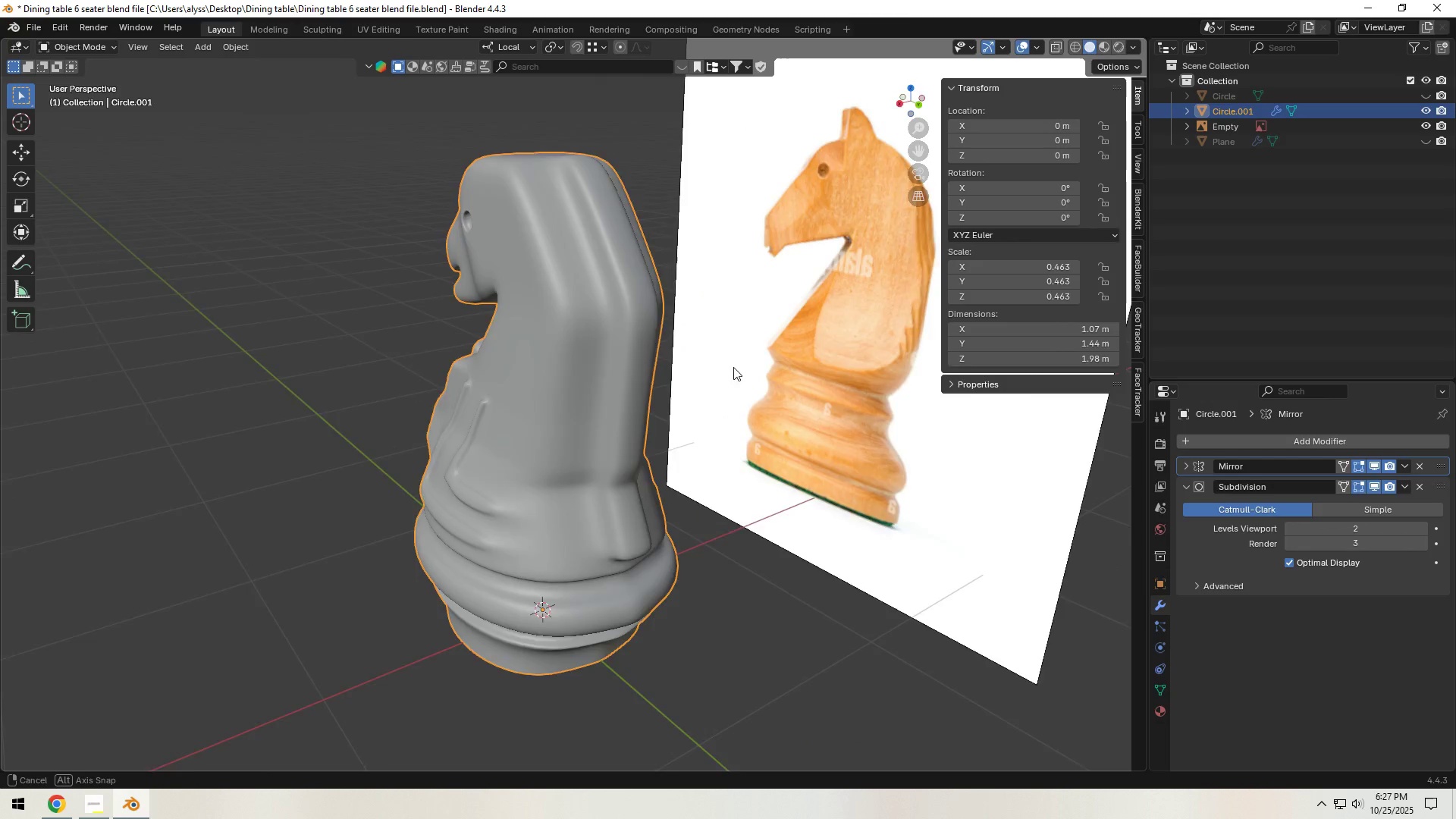 
key(Tab)
 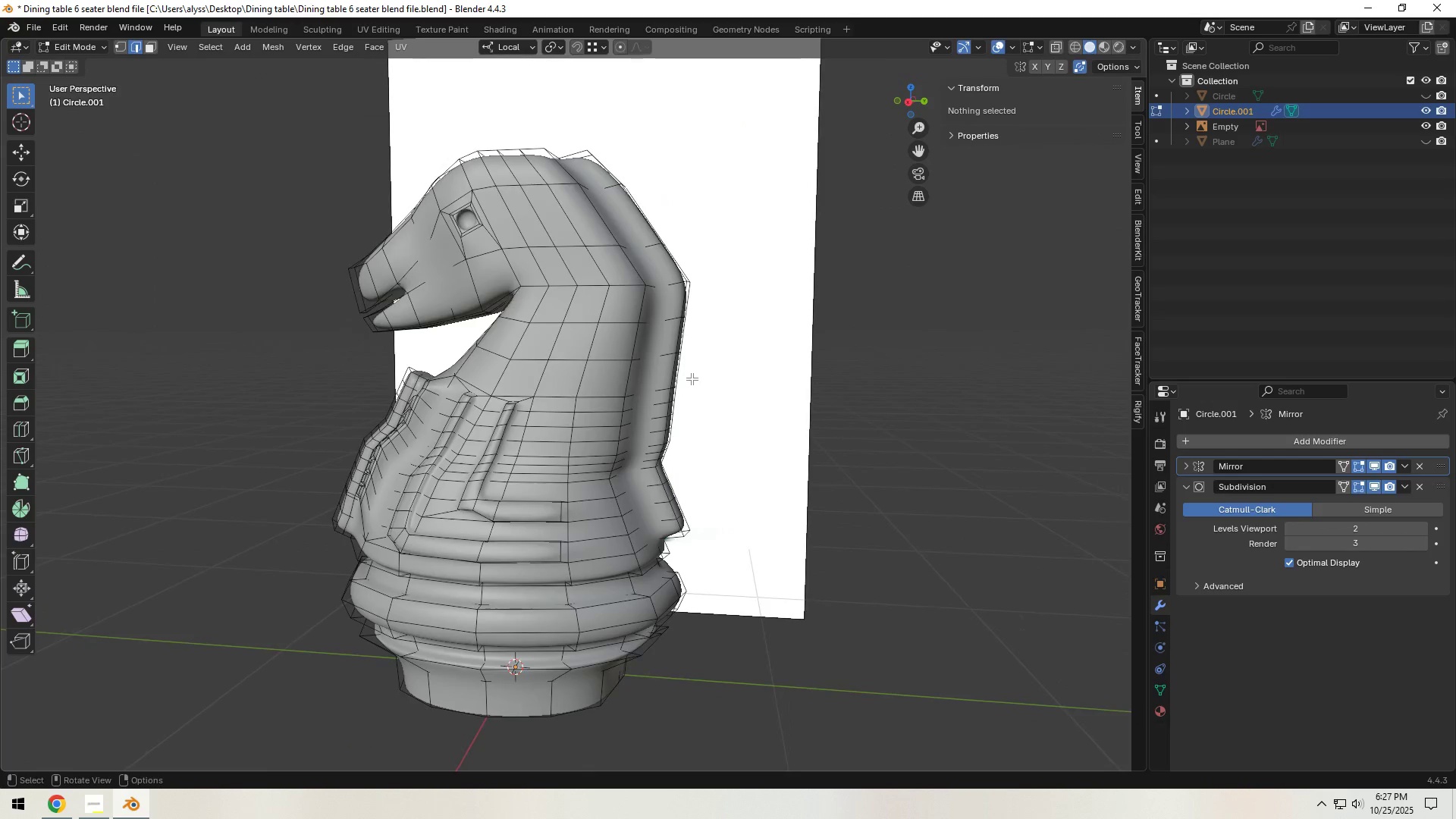 
scroll: coordinate [697, 385], scroll_direction: up, amount: 4.0
 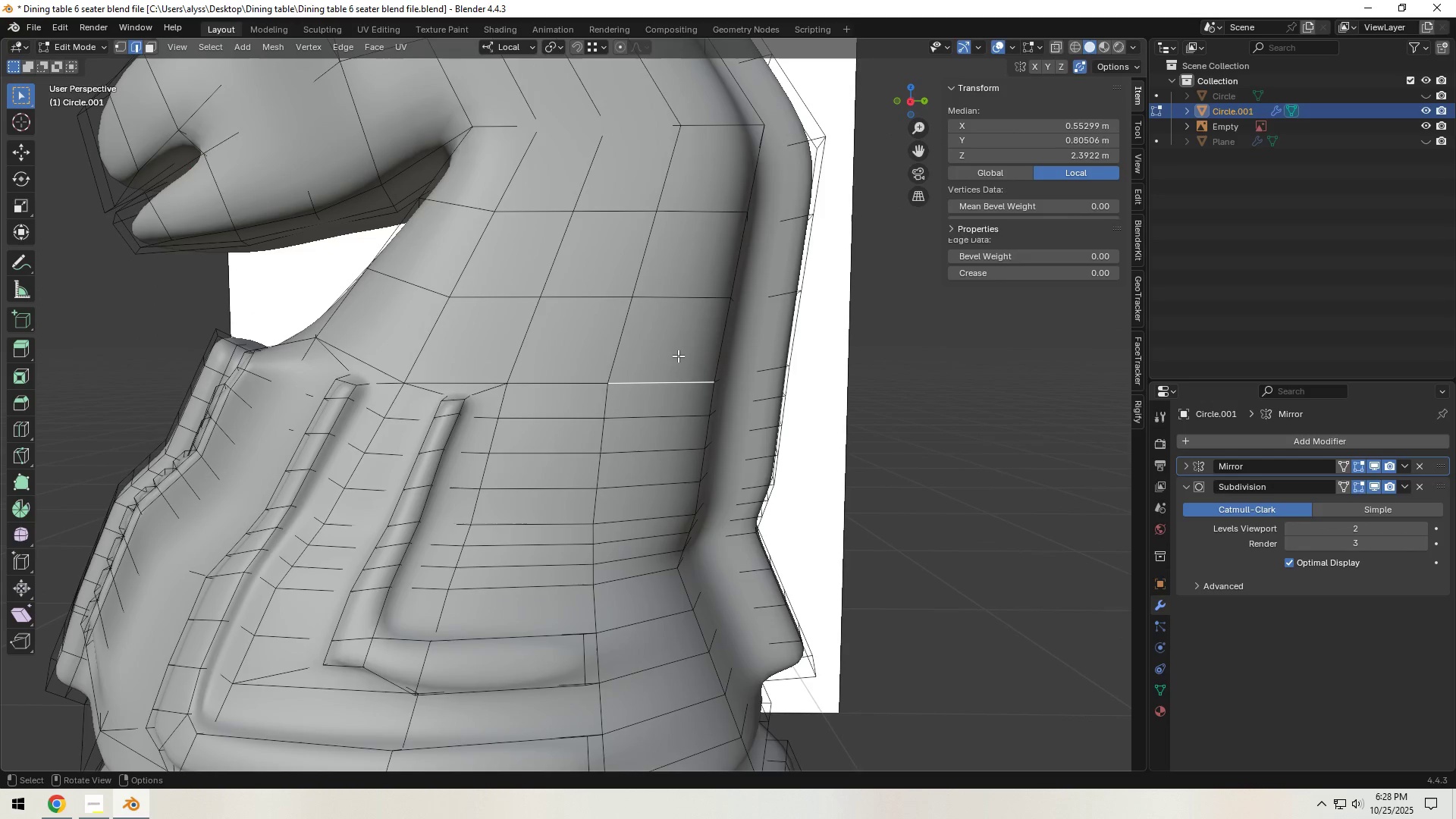 
key(3)
 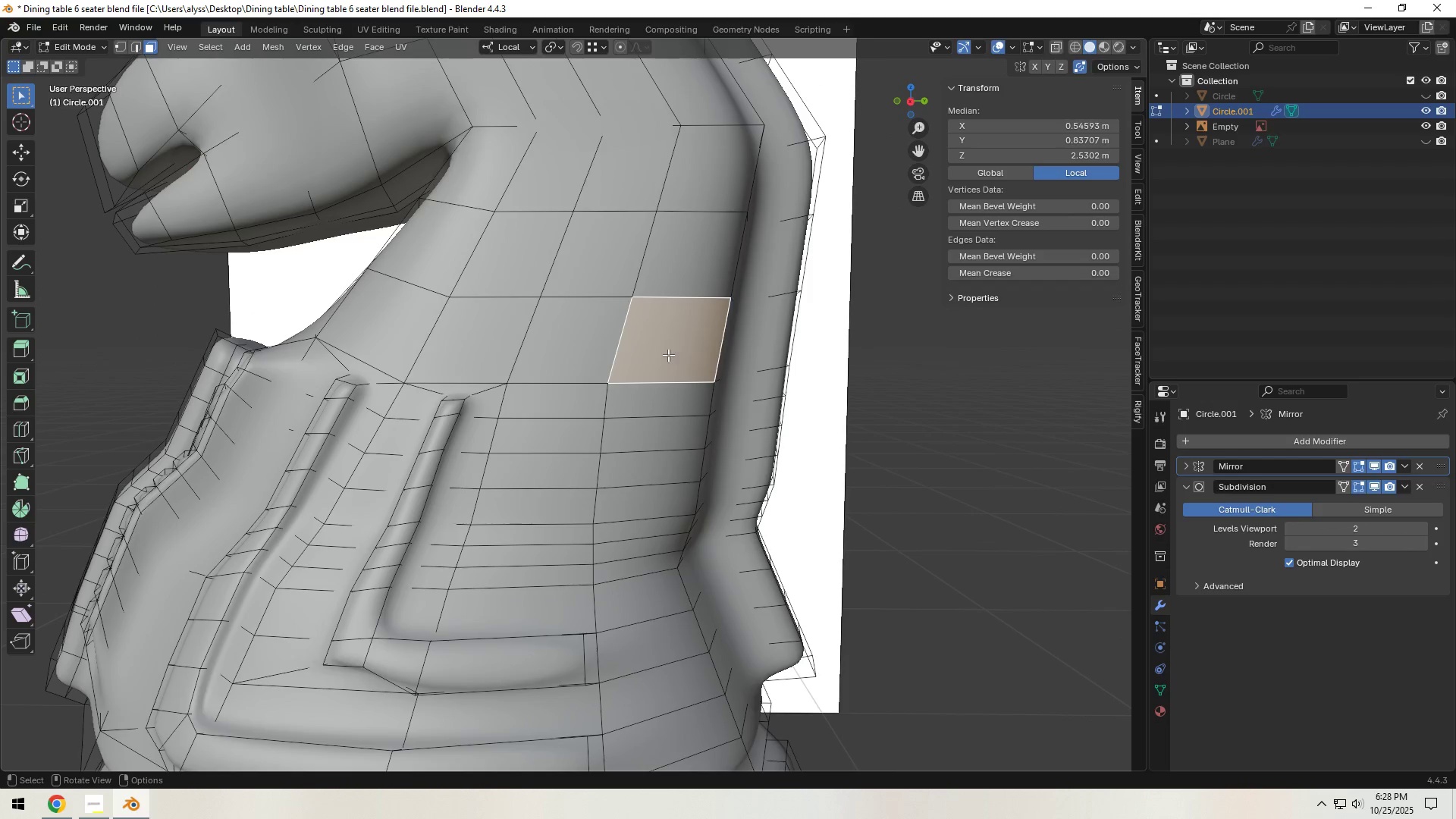 
hold_key(key=ShiftLeft, duration=1.37)
left_click([578, 356])
 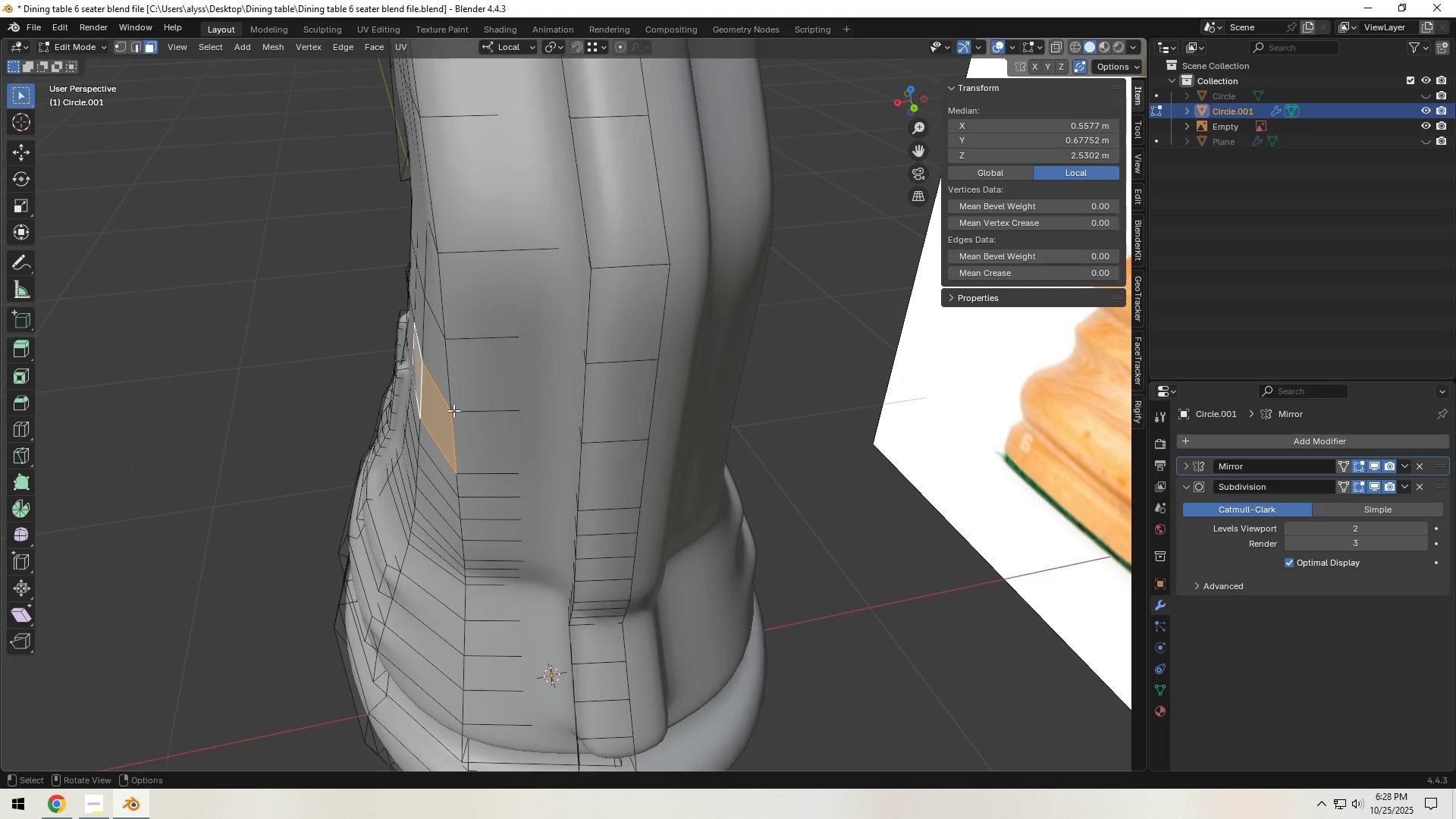 
key(E)
 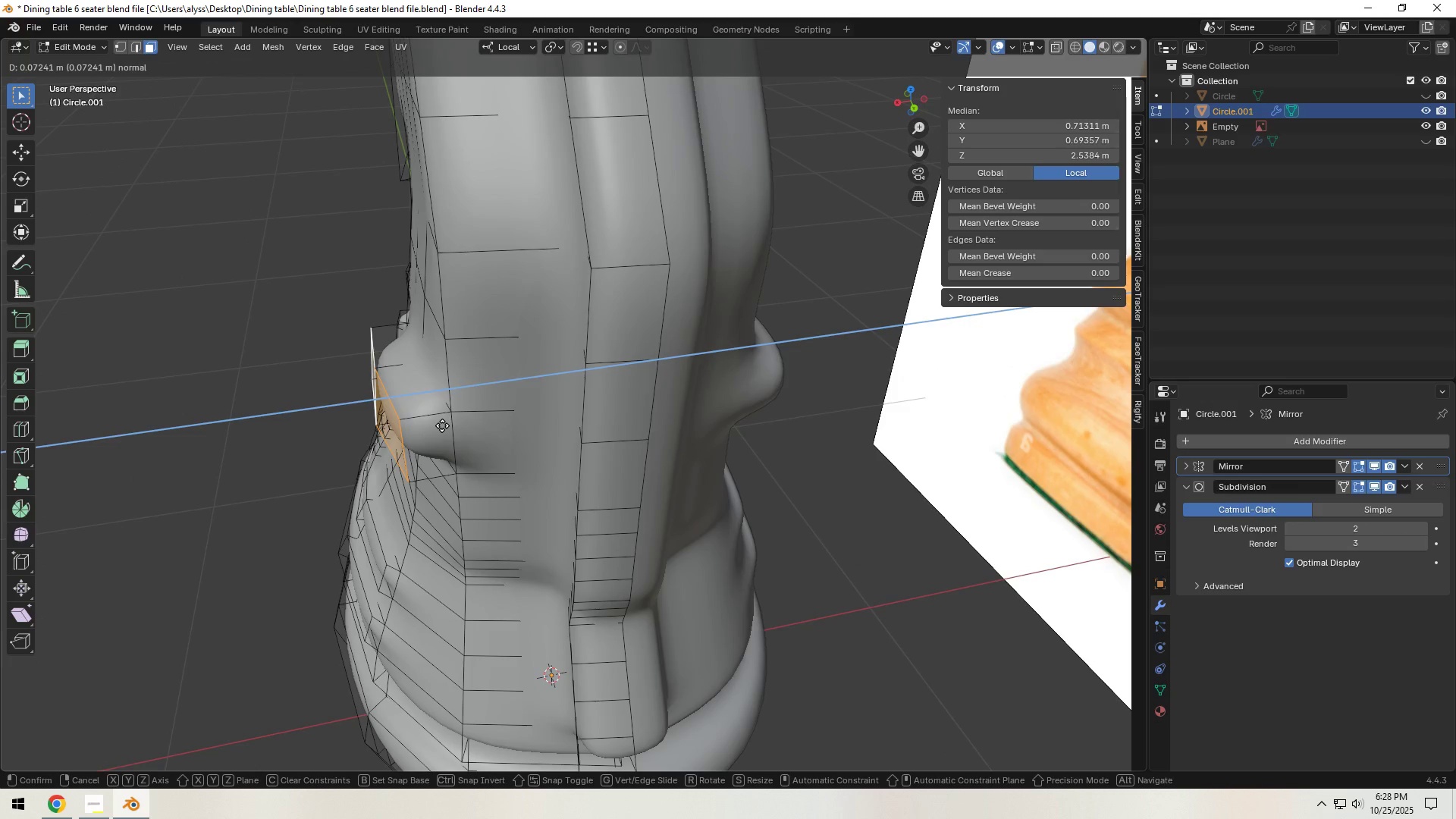 
left_click([442, 425])
 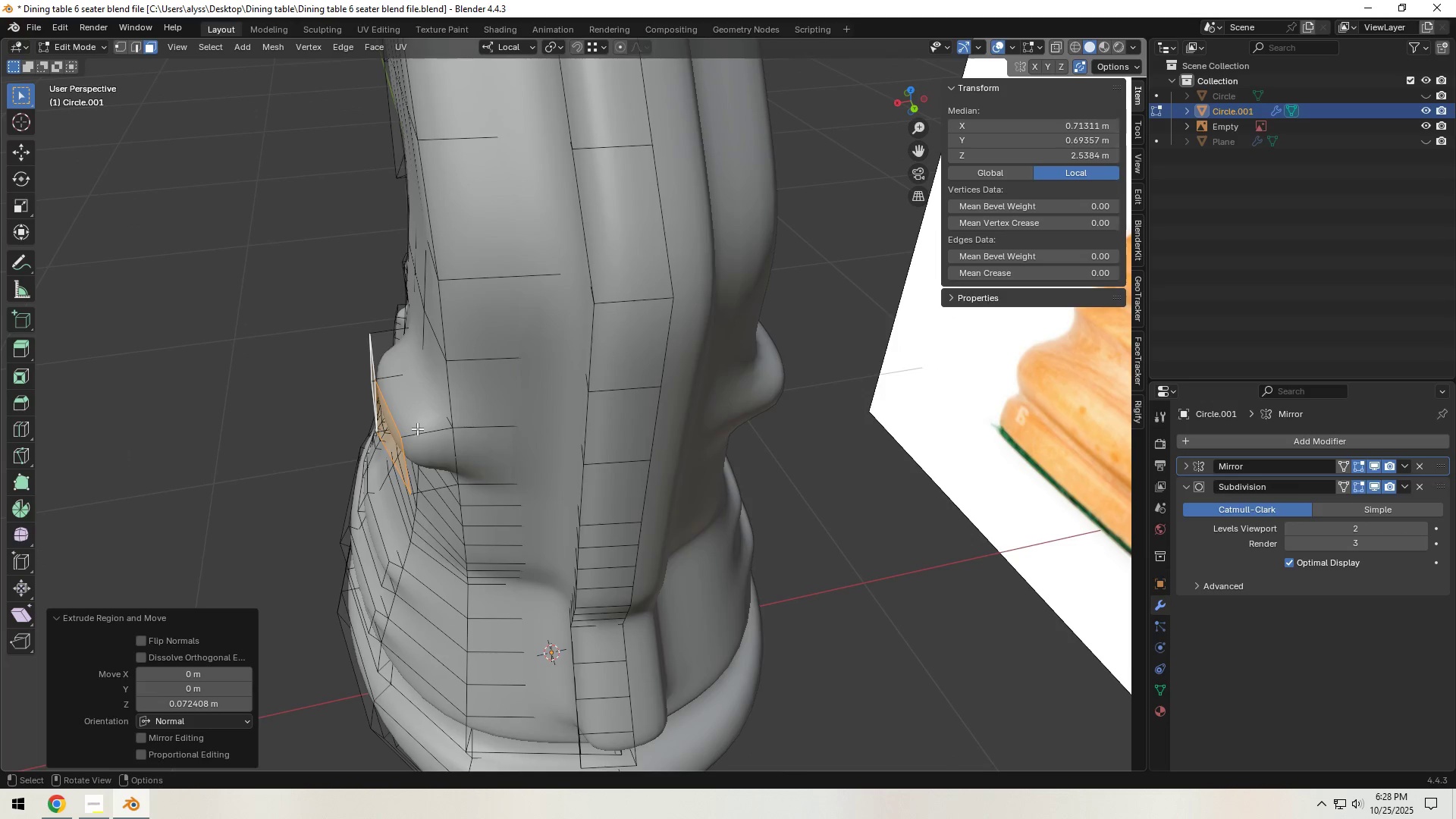 
left_click([417, 411])
 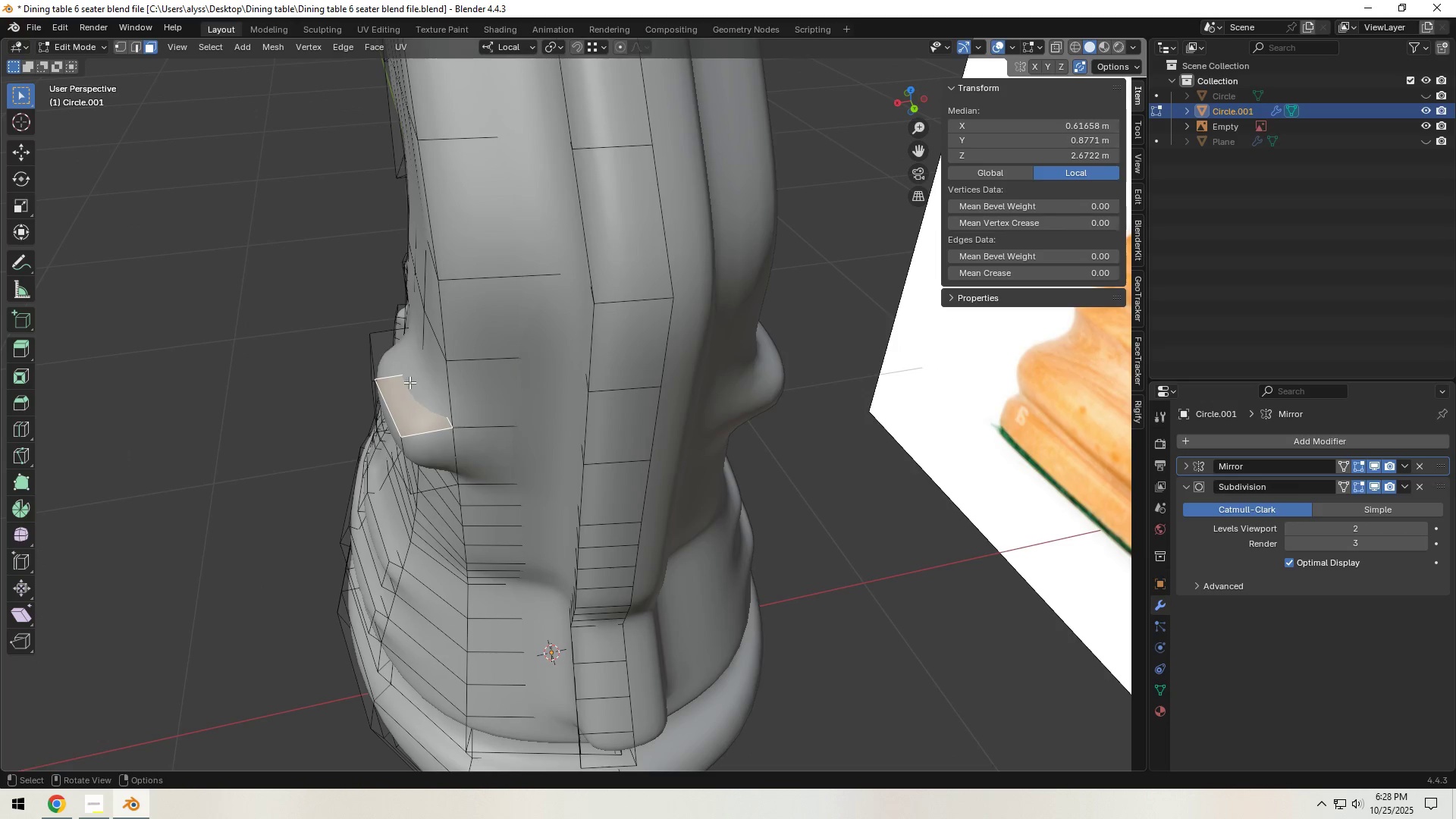 
key(Shift+ShiftLeft)
 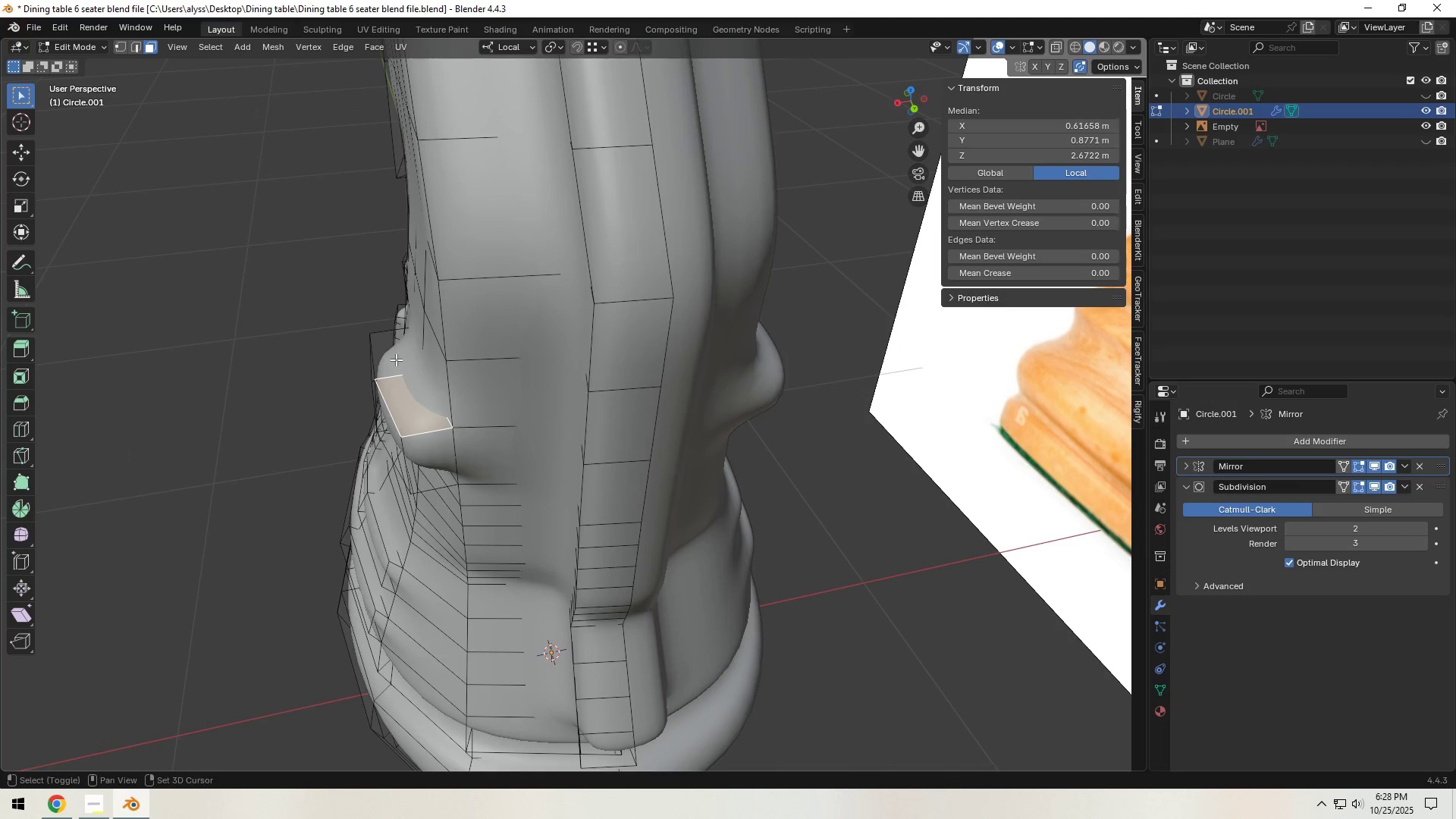 
left_click([396, 359])
 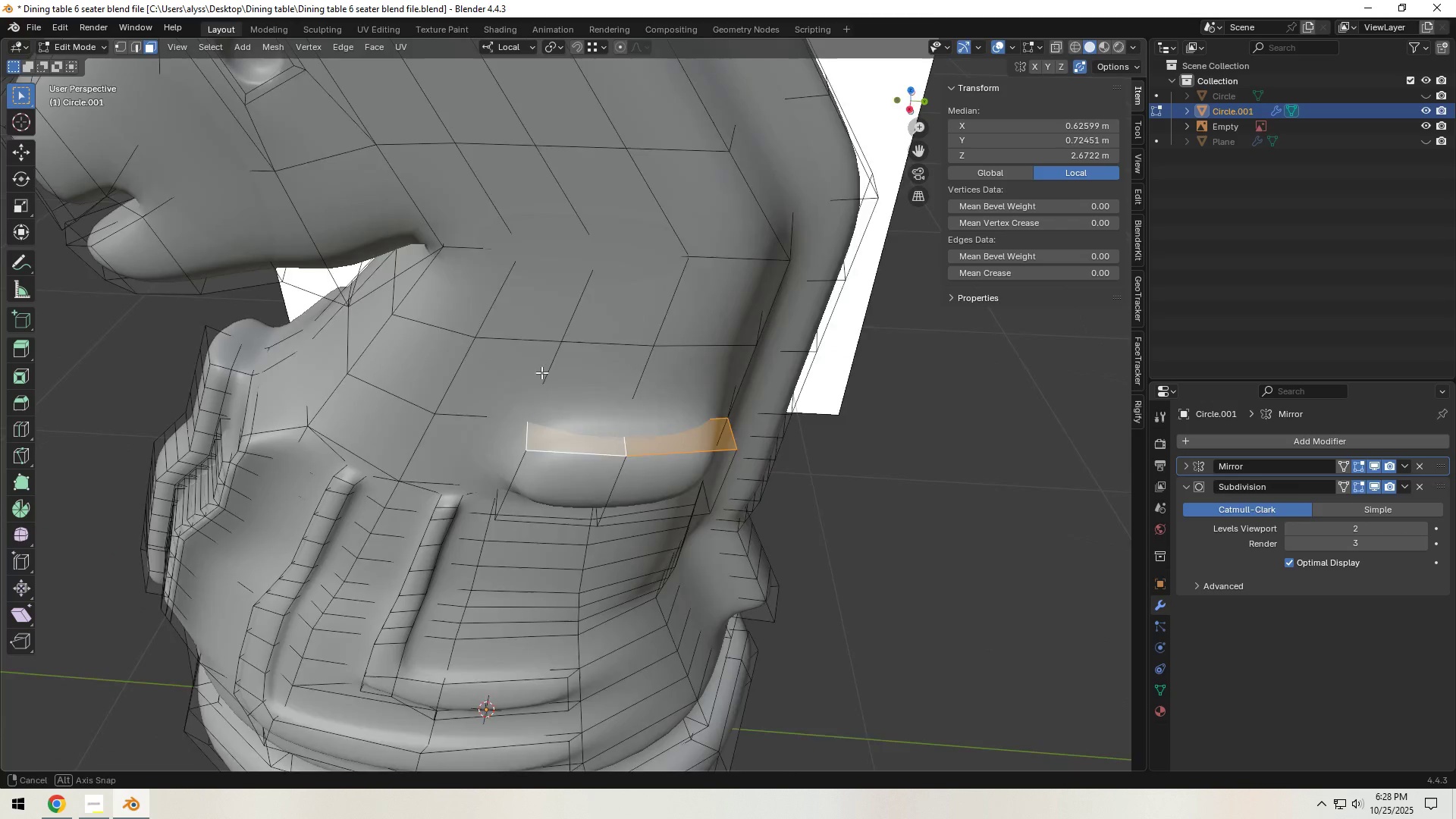 
hold_key(key=ShiftLeft, duration=0.34)
 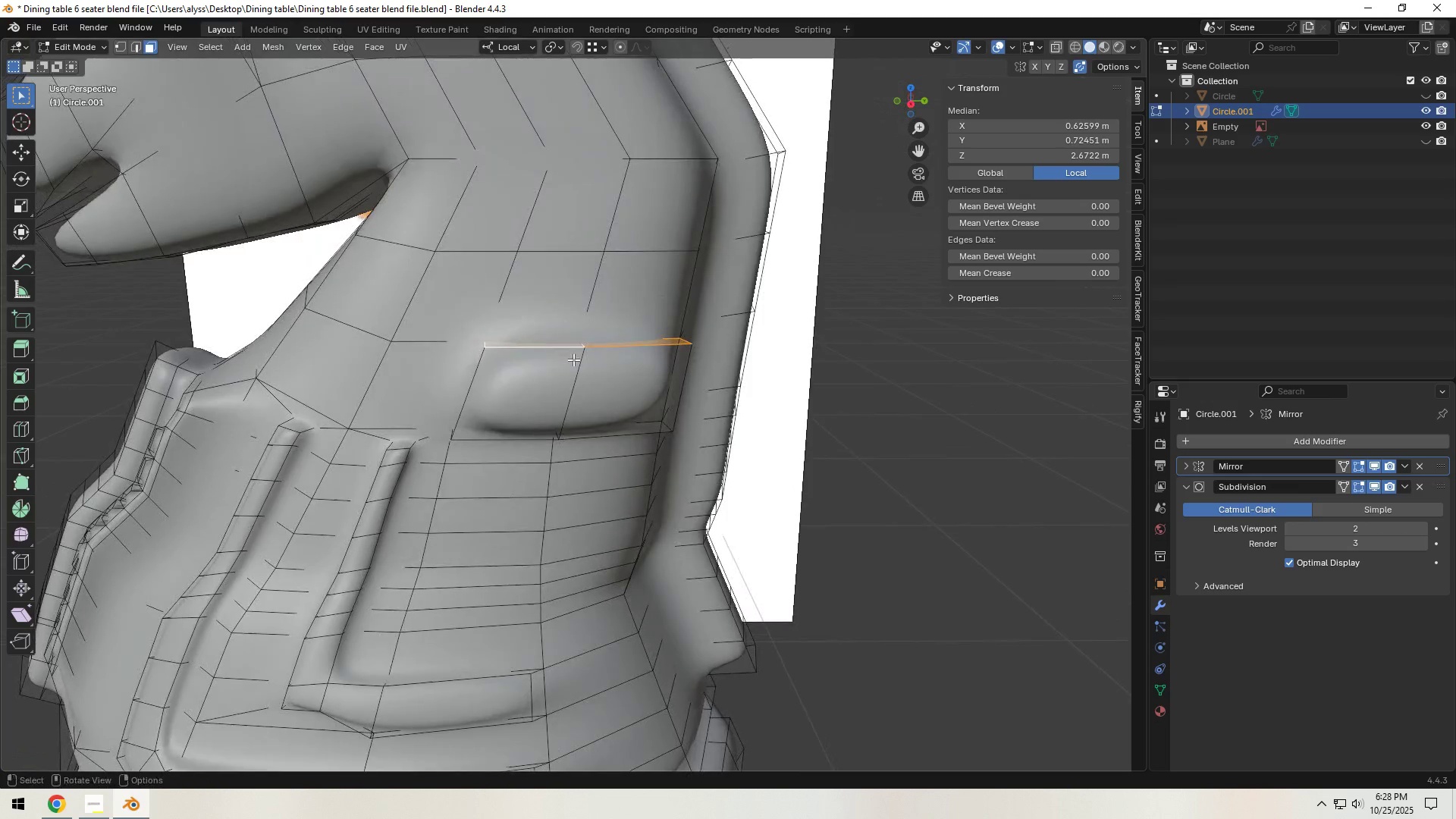 
hold_key(key=ShiftLeft, duration=0.54)
 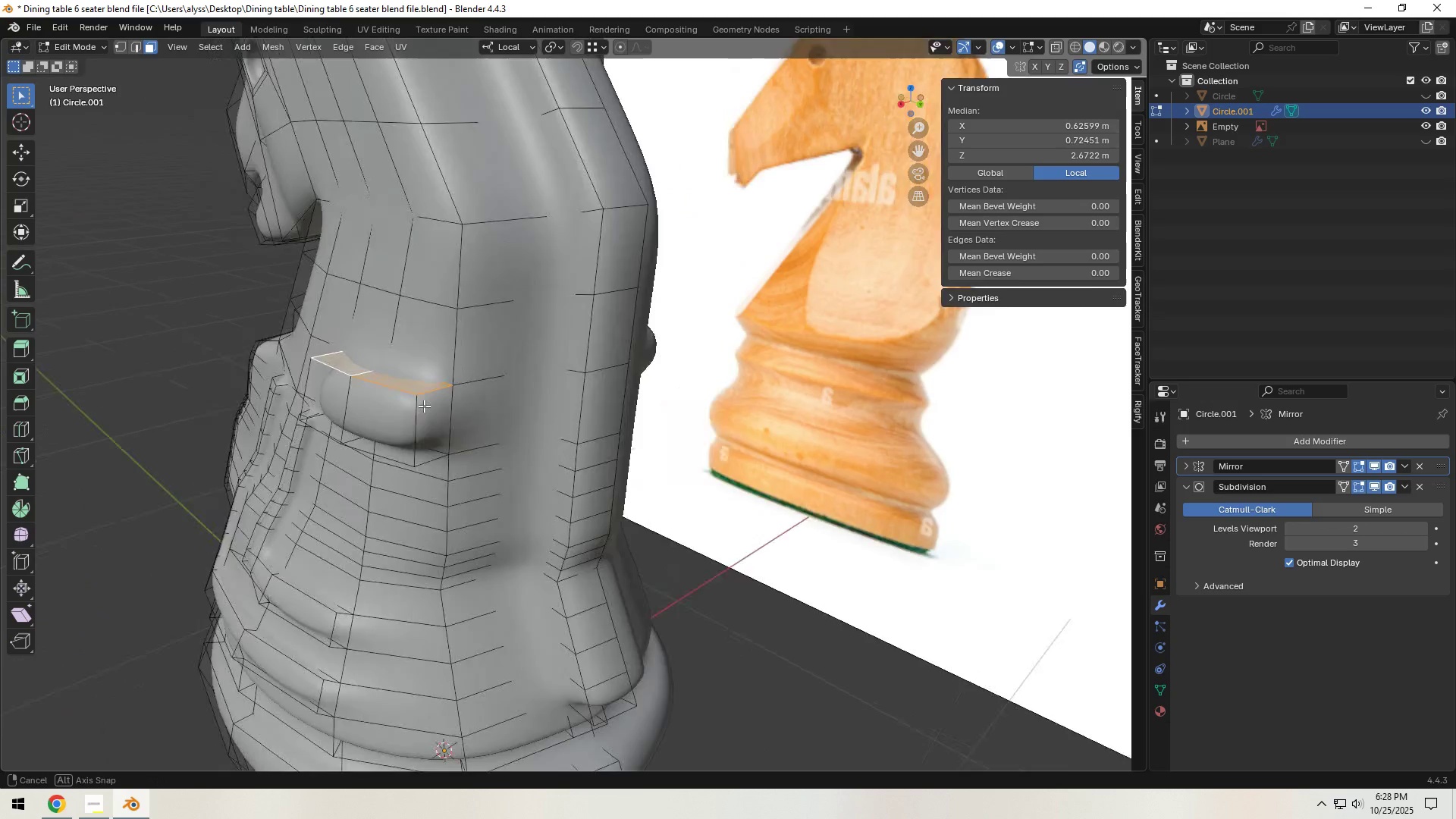 
key(Control+R)
 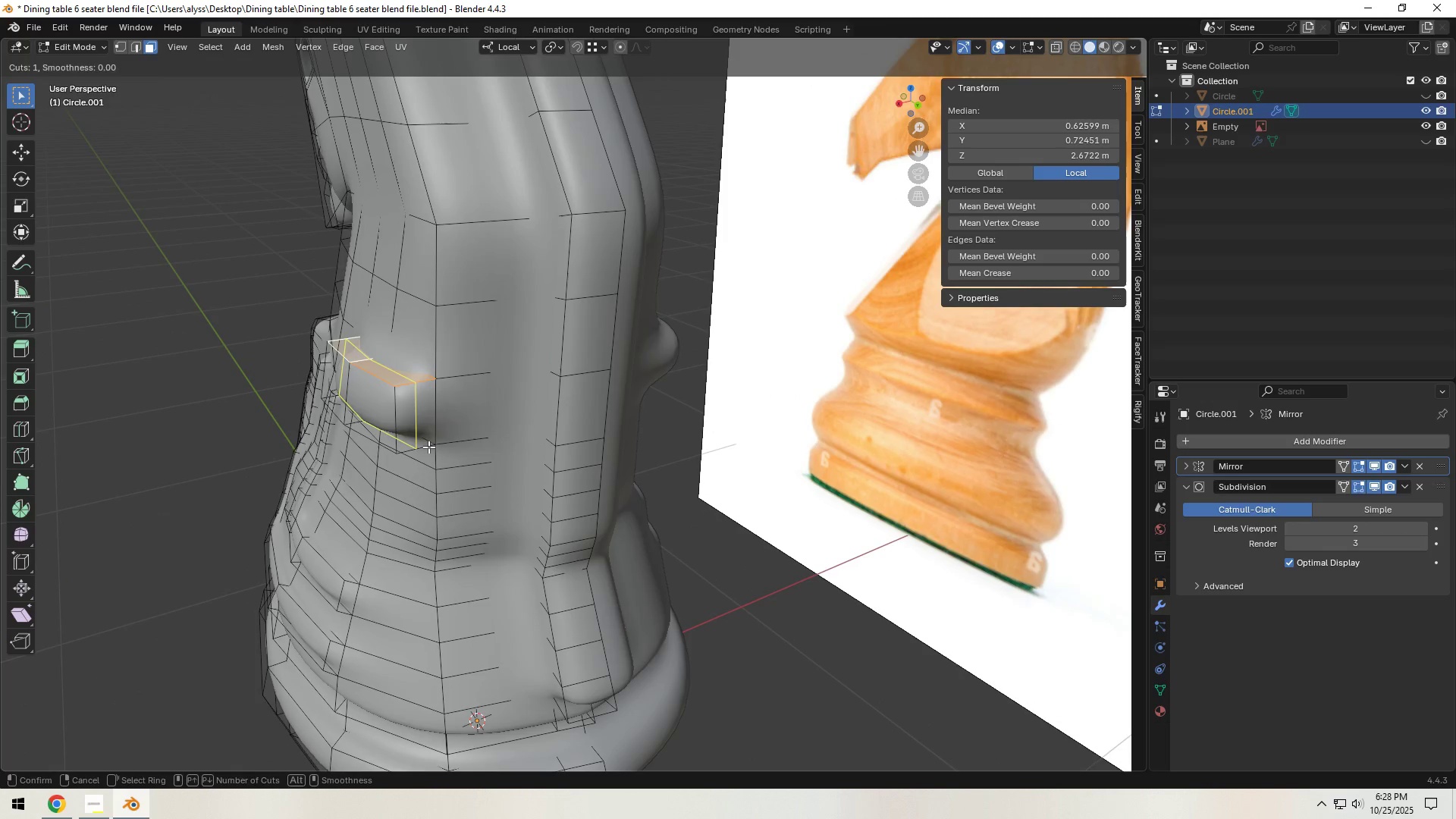 
left_click([428, 447])
 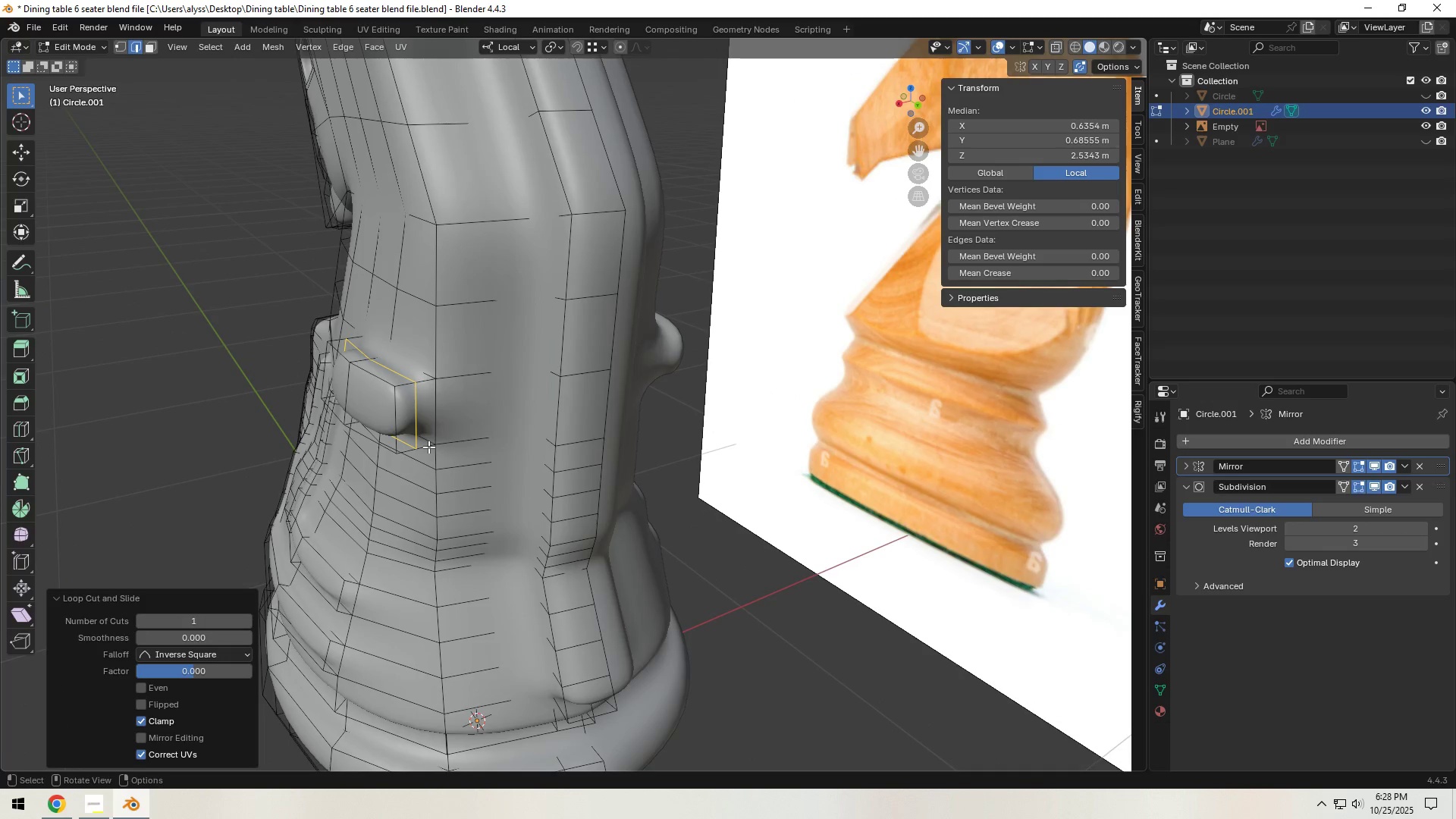 
right_click([428, 447])
 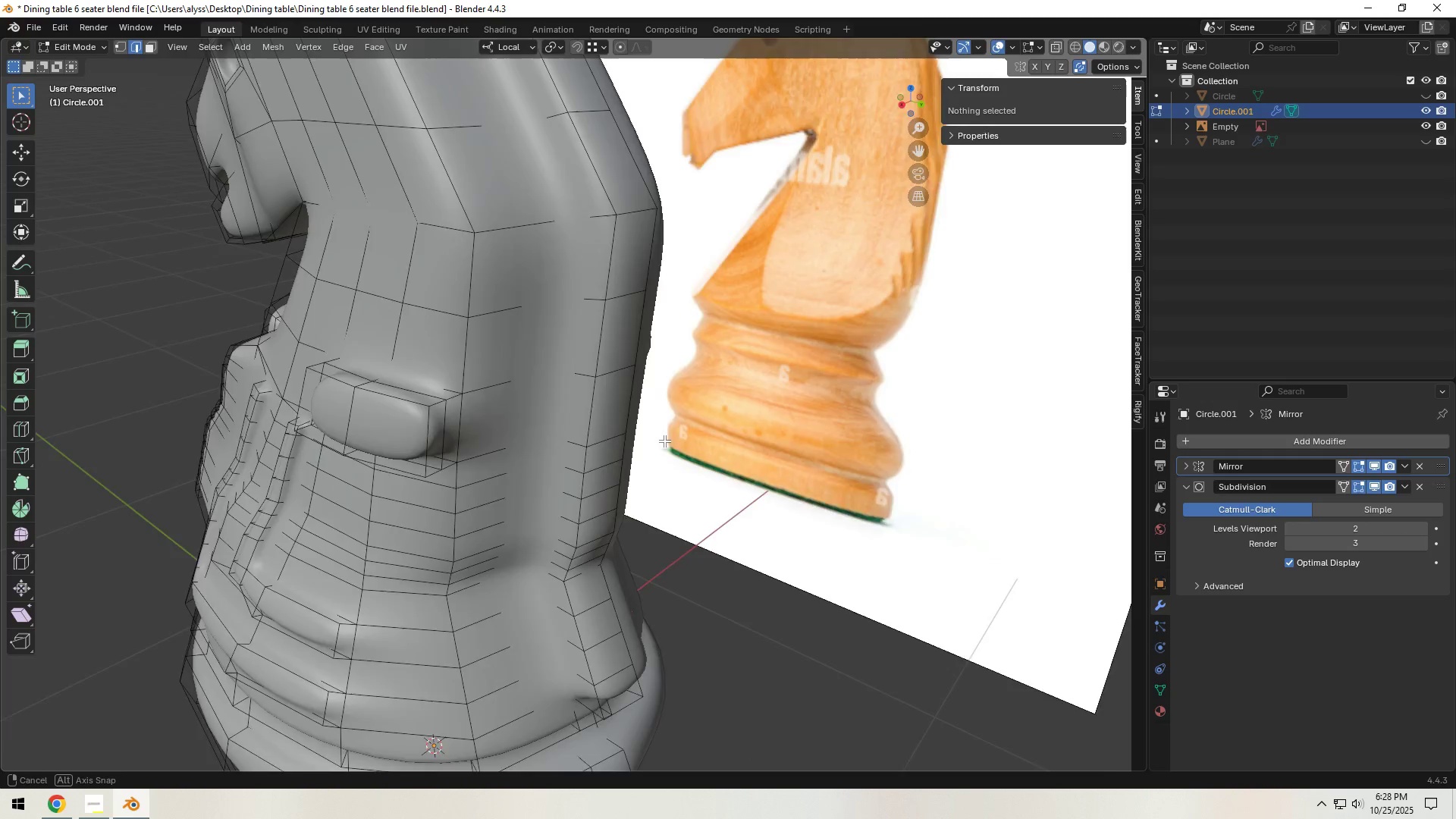 
scroll: coordinate [676, 448], scroll_direction: up, amount: 1.0
 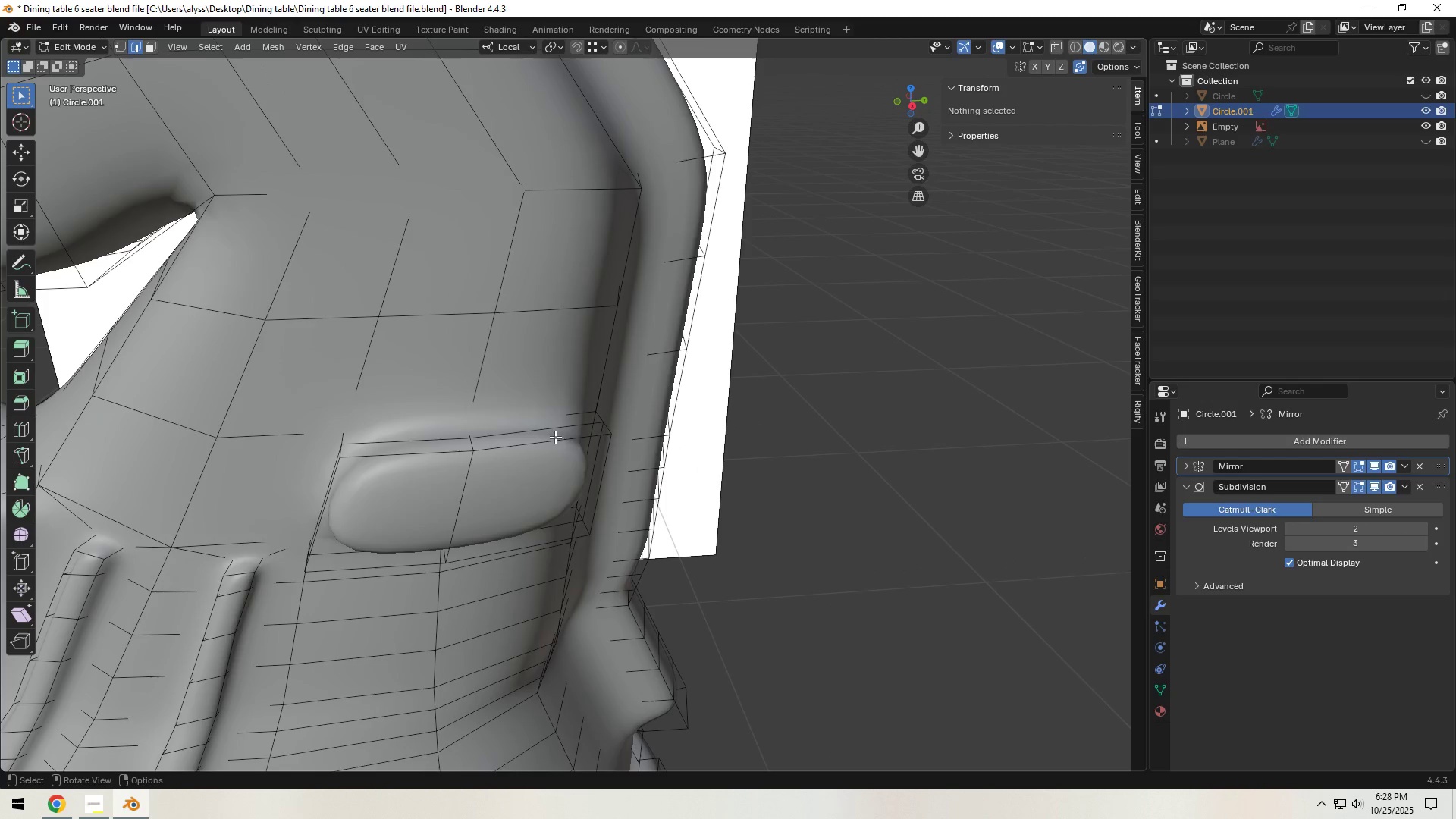 
key(3)
 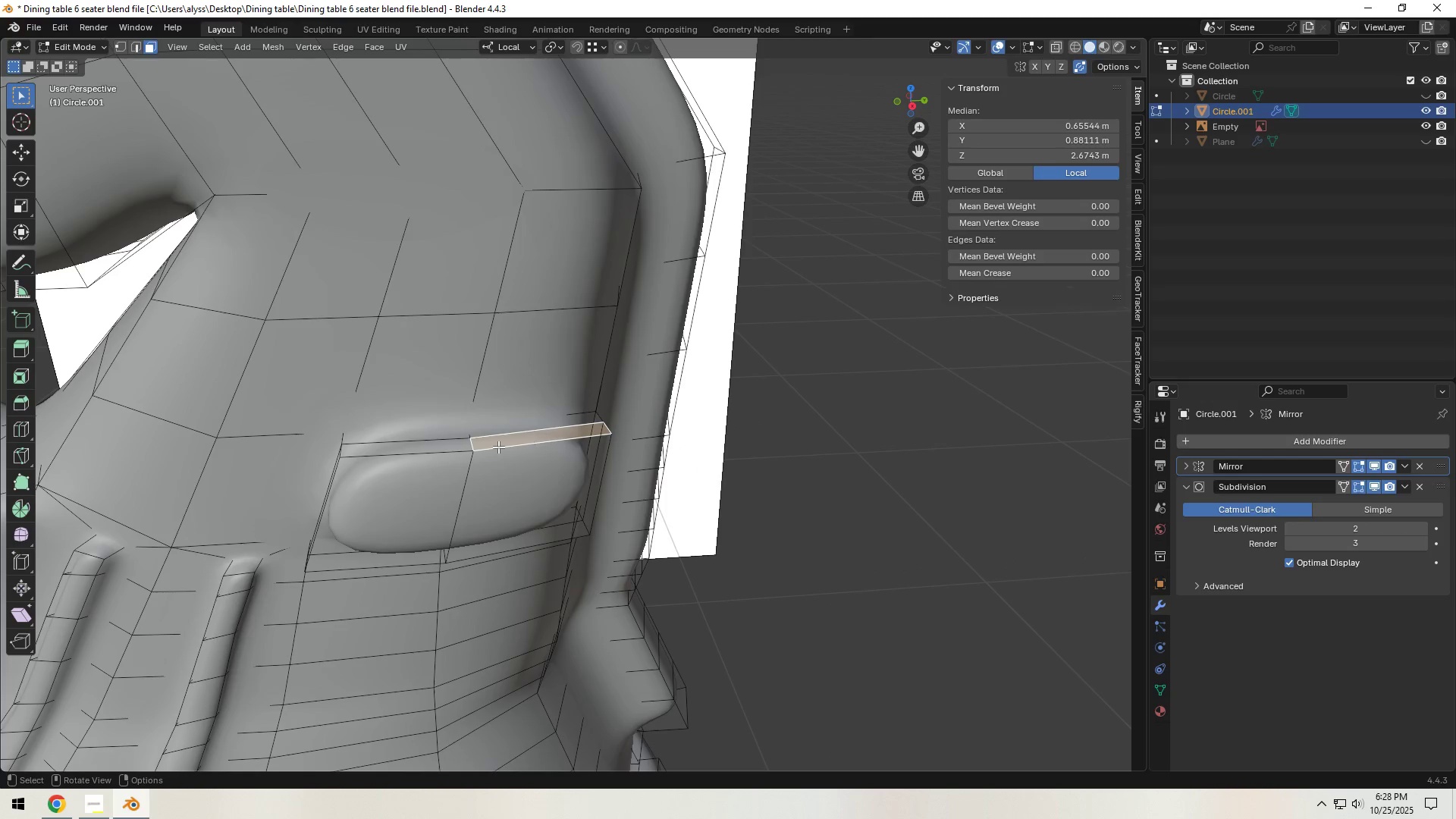 
key(Shift+ShiftLeft)
 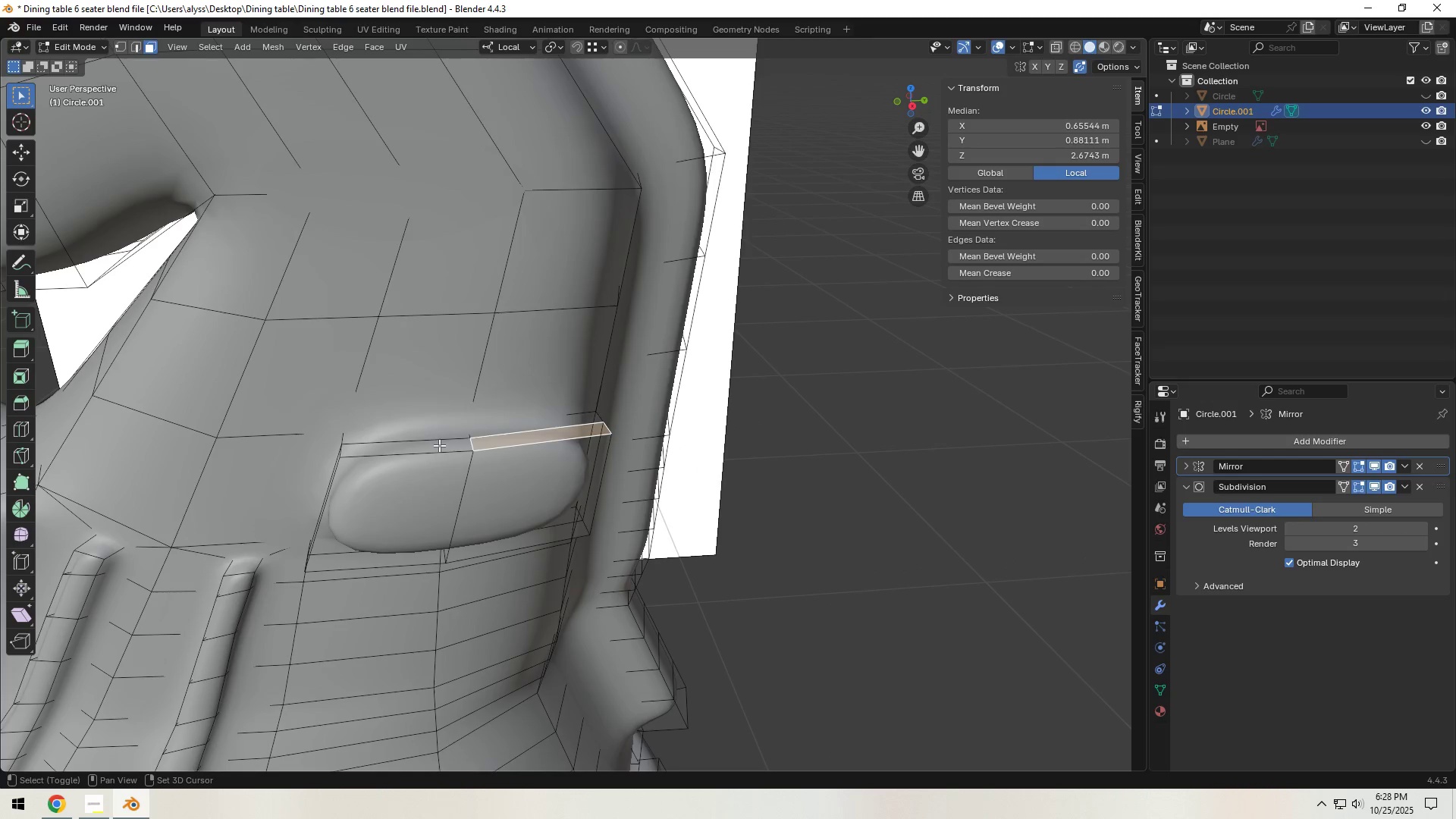 
left_click([439, 445])
 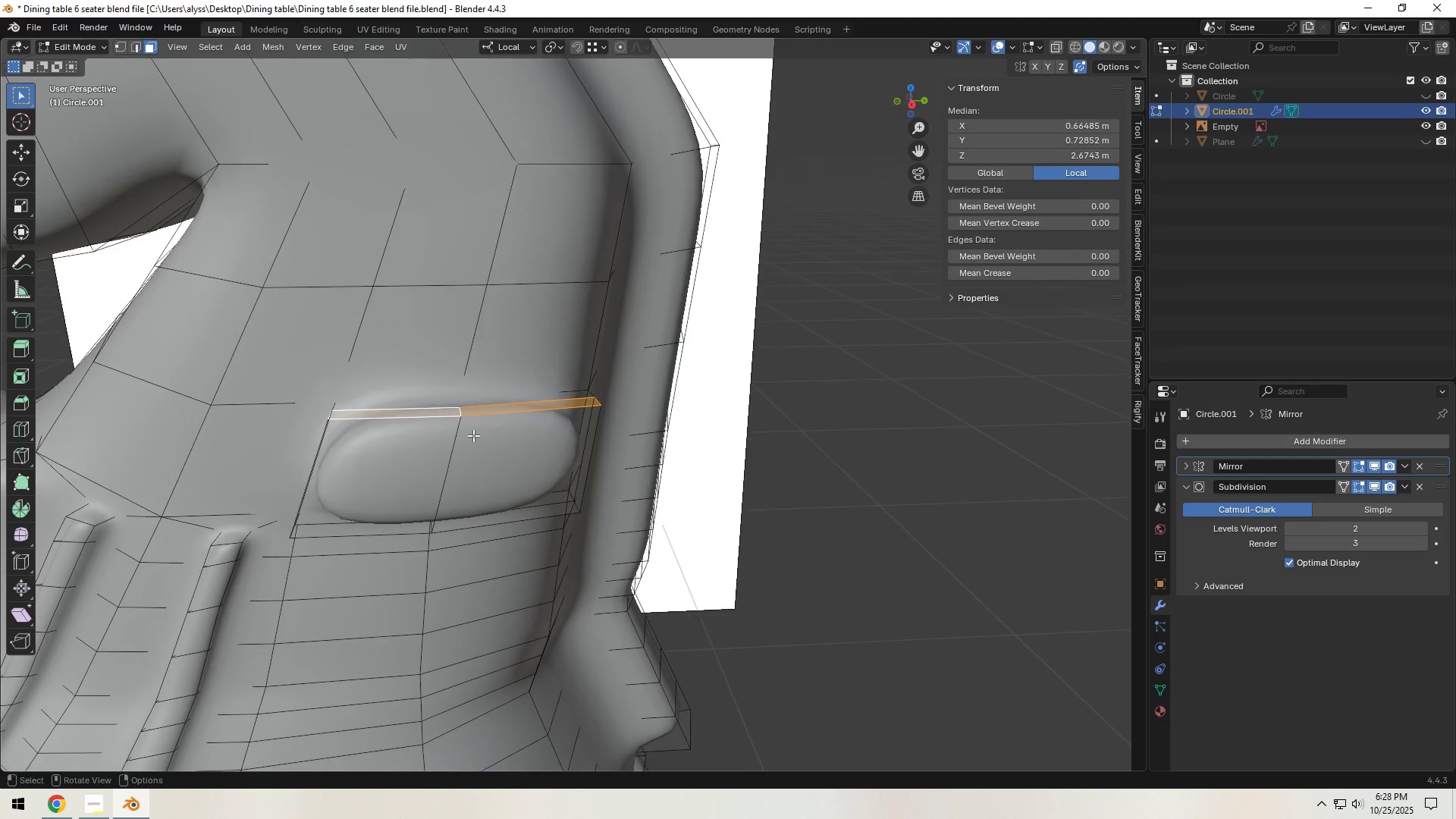 
key(E)
 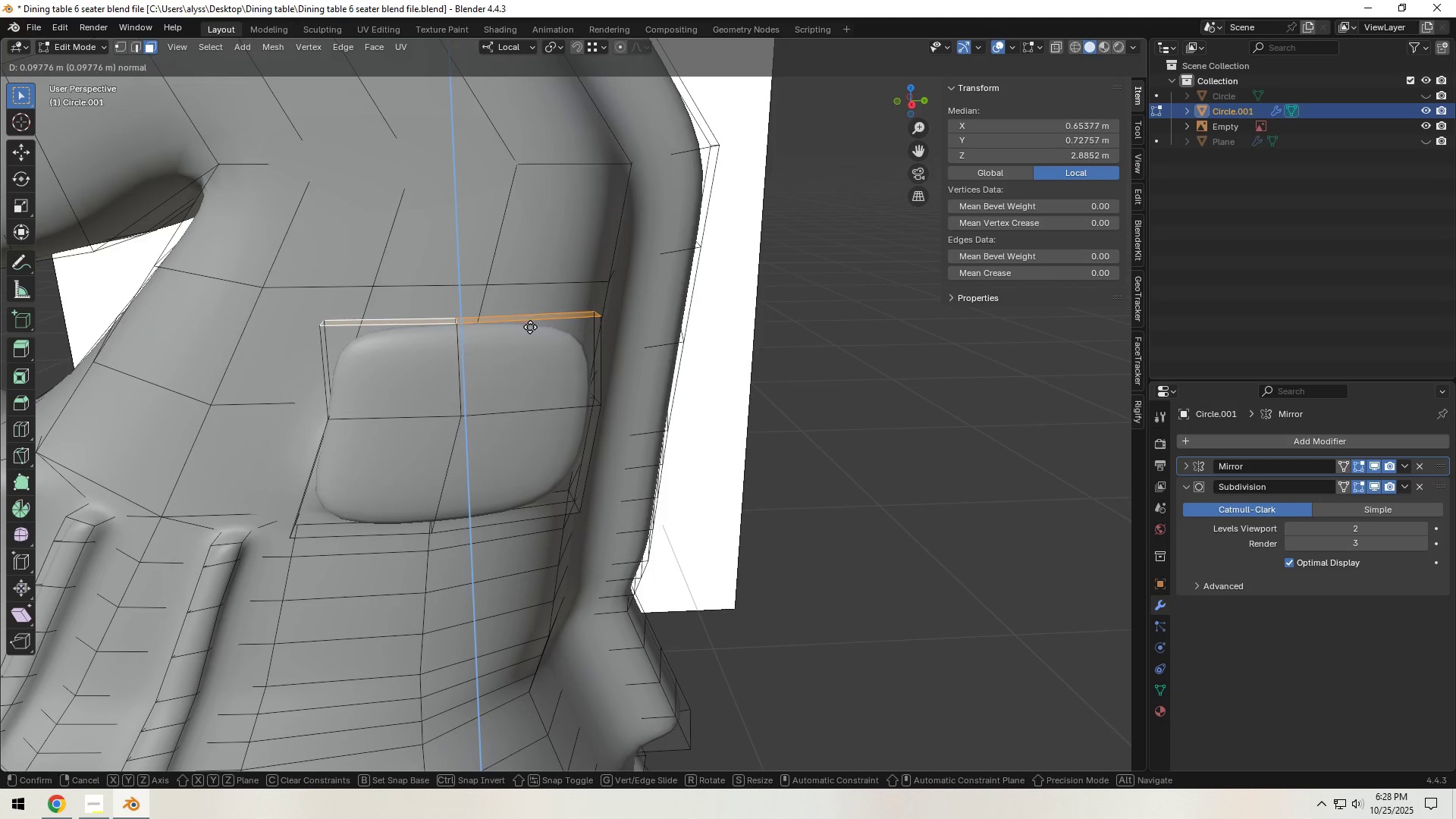 
left_click([530, 326])
 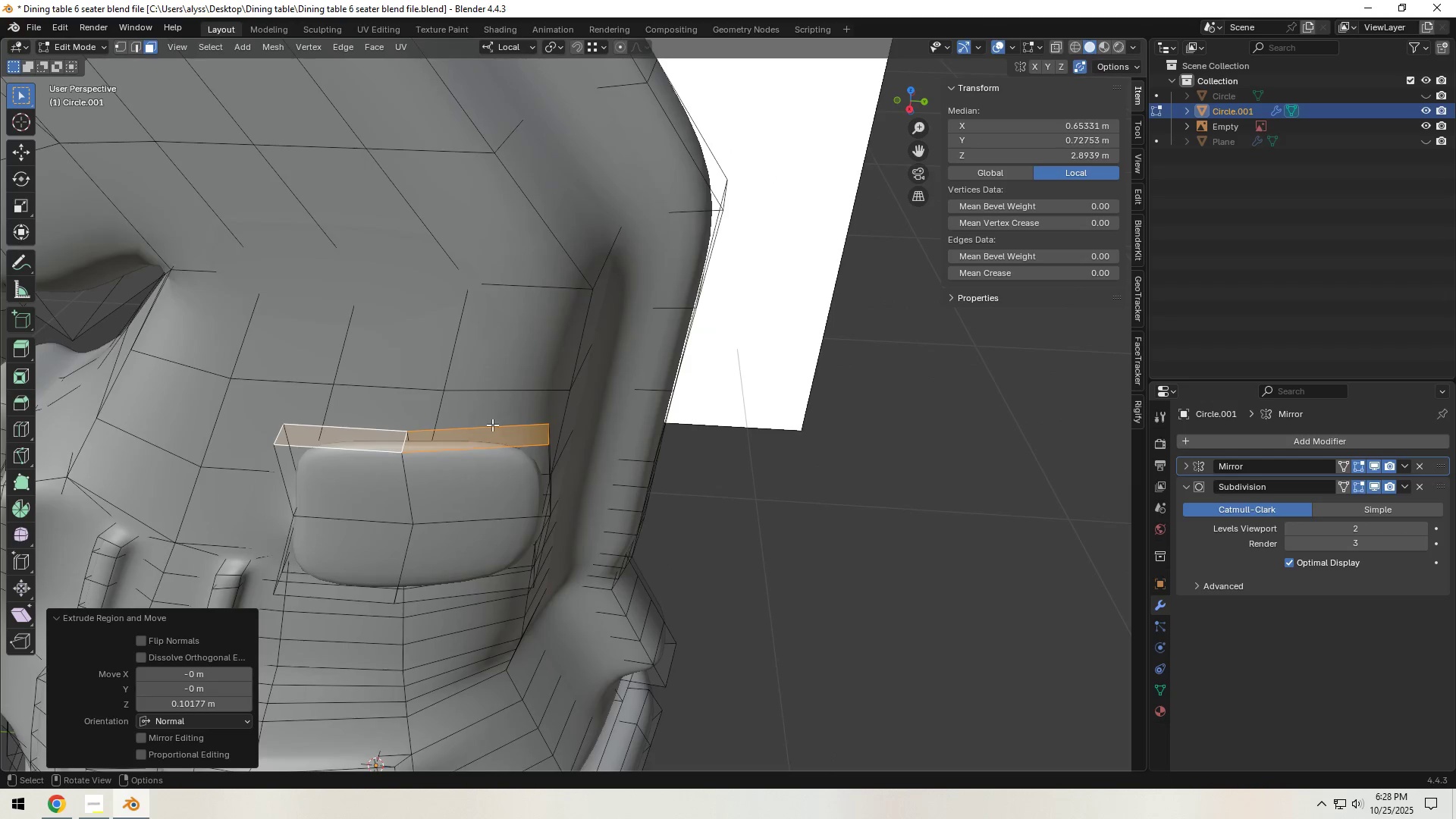 
left_click([488, 434])
 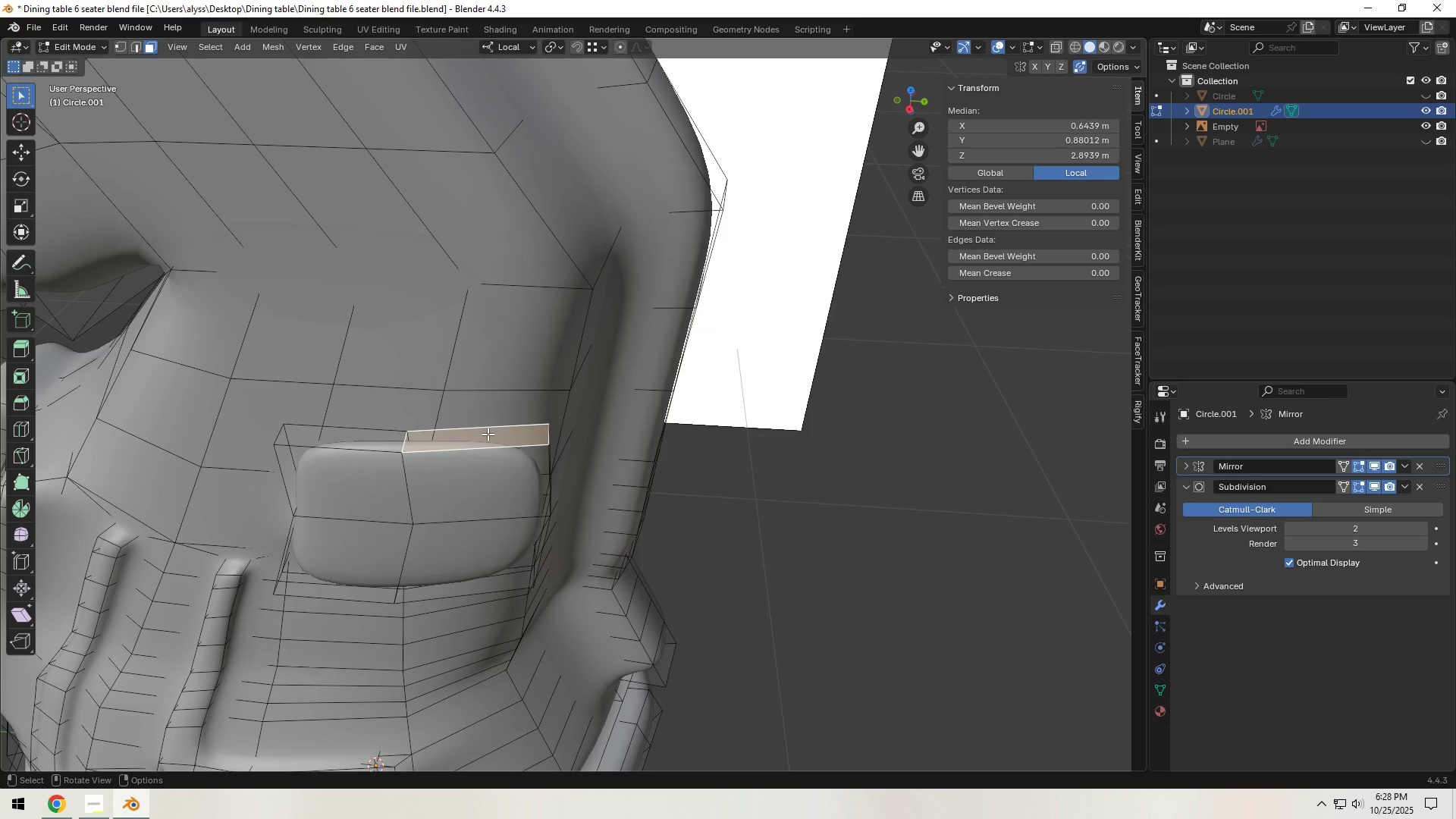 
type(yg)
 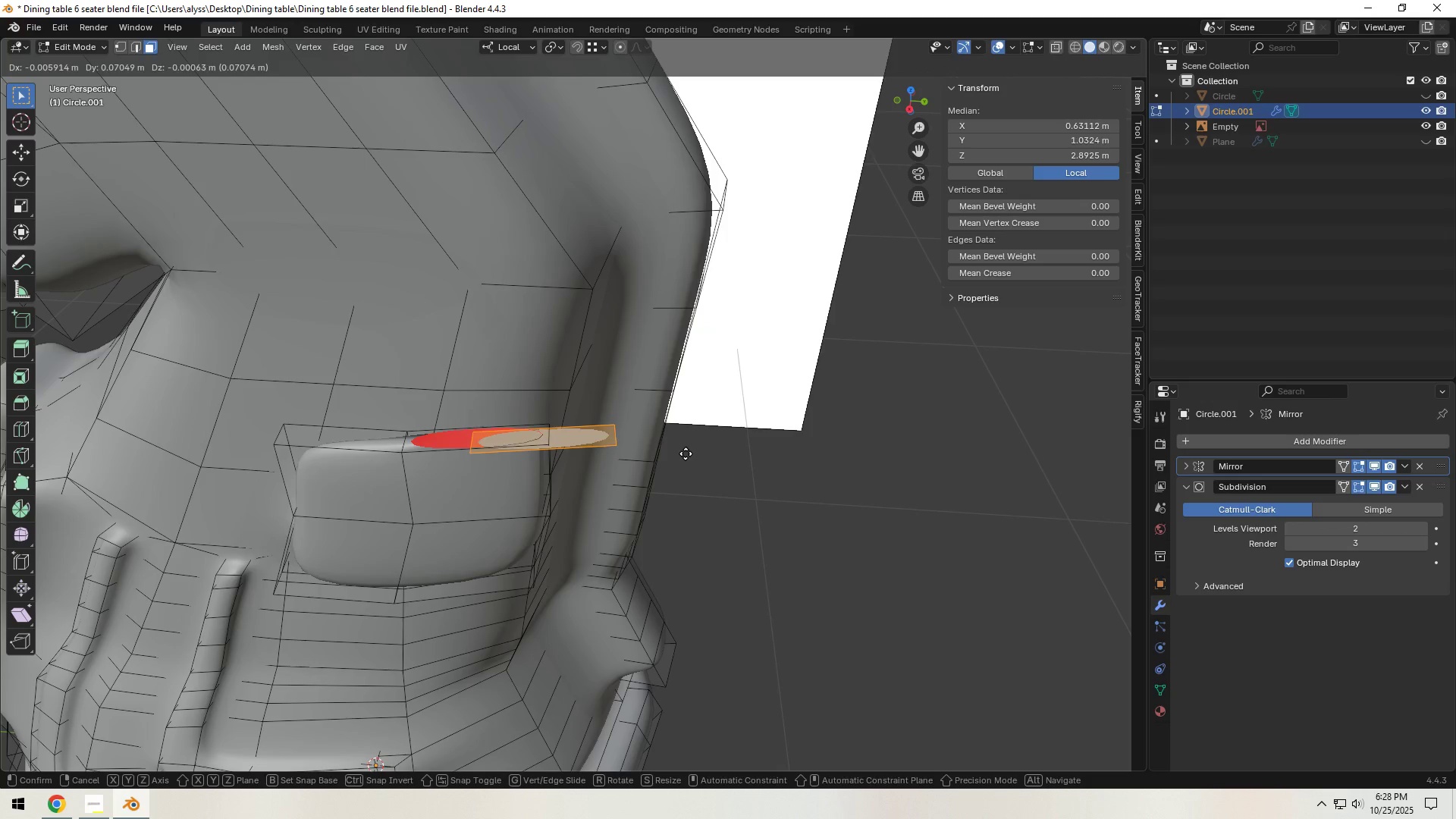 
right_click([686, 453])
 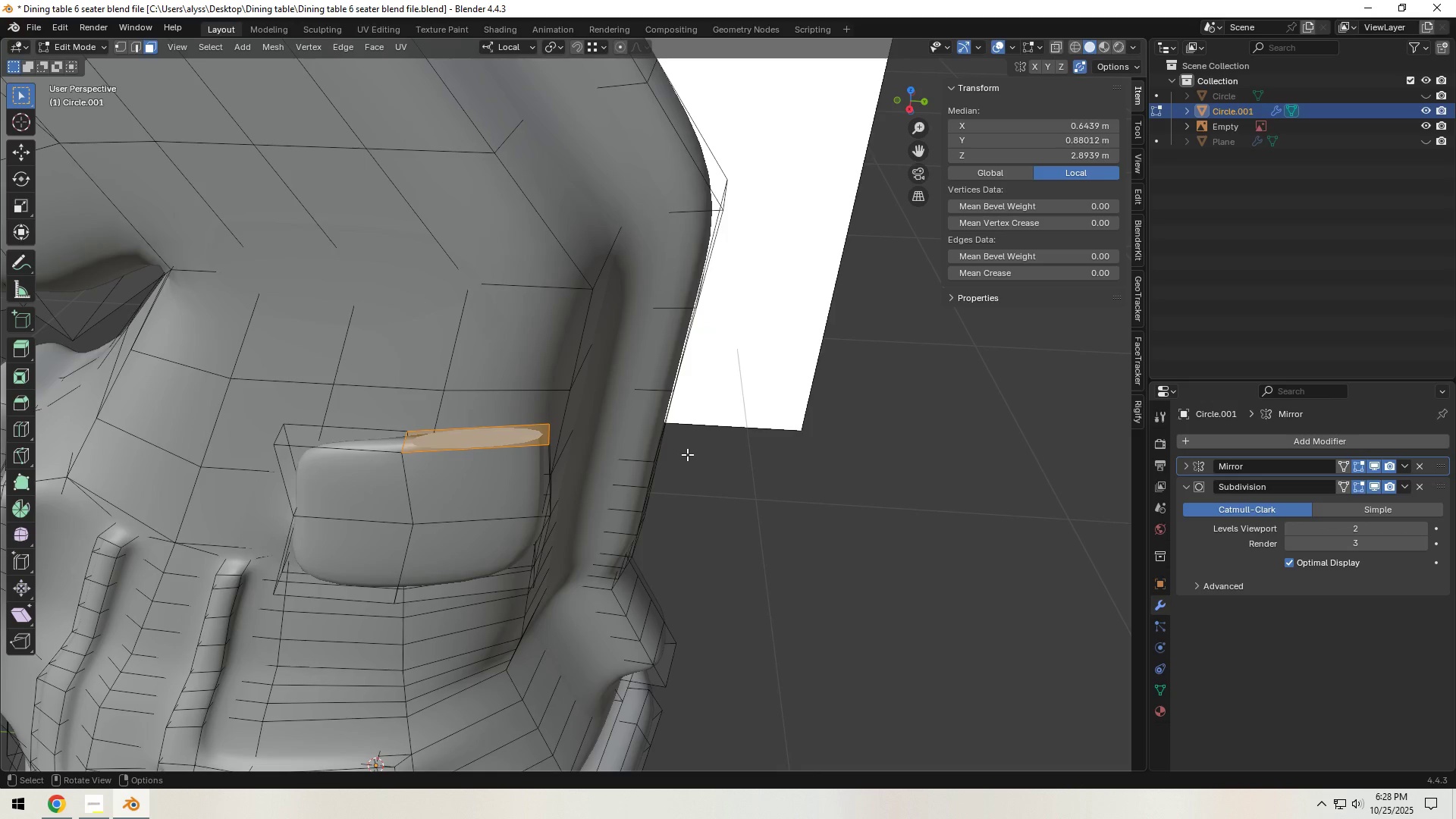 
key(Control+Z)
 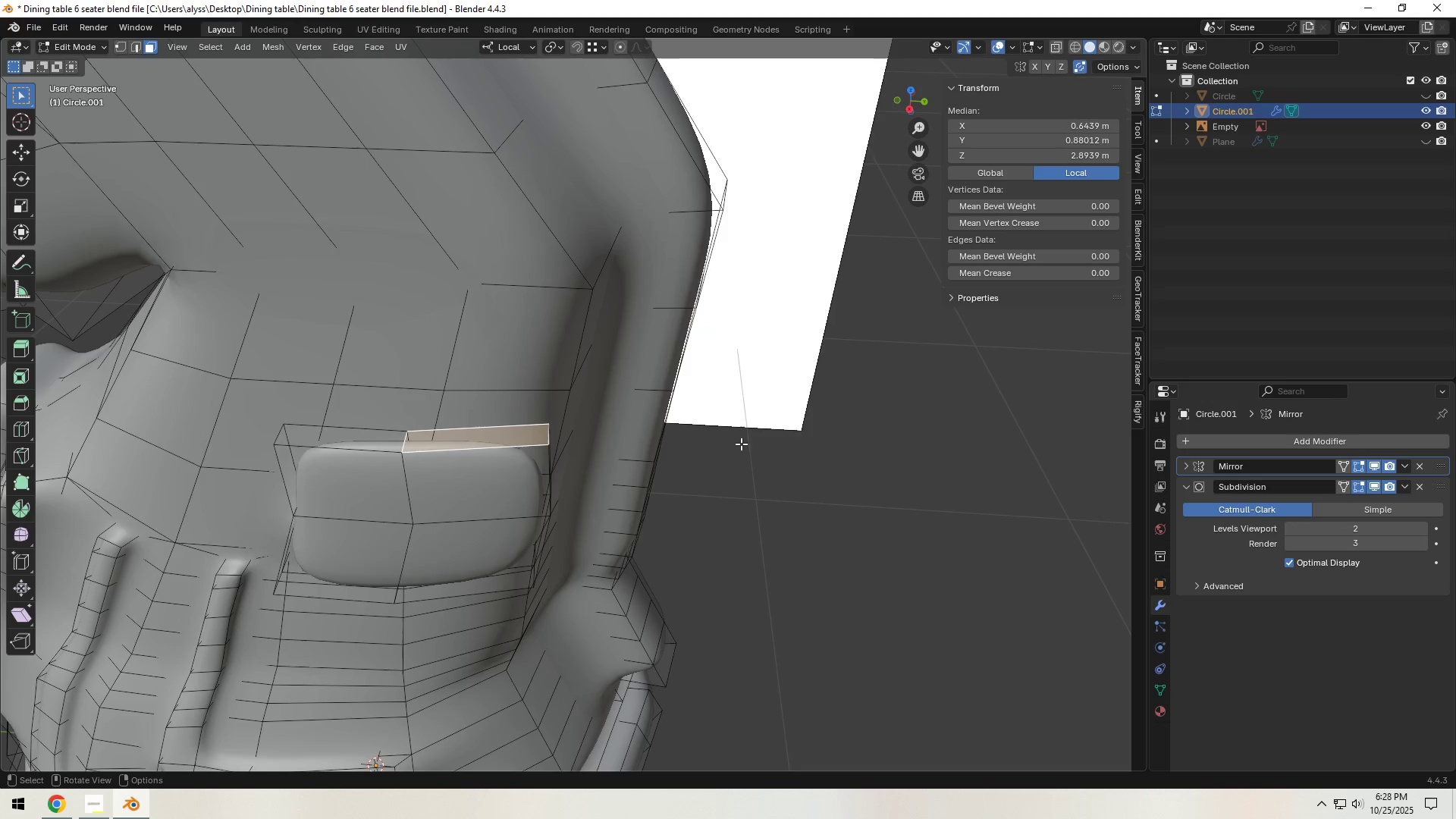 
left_click([795, 441])
 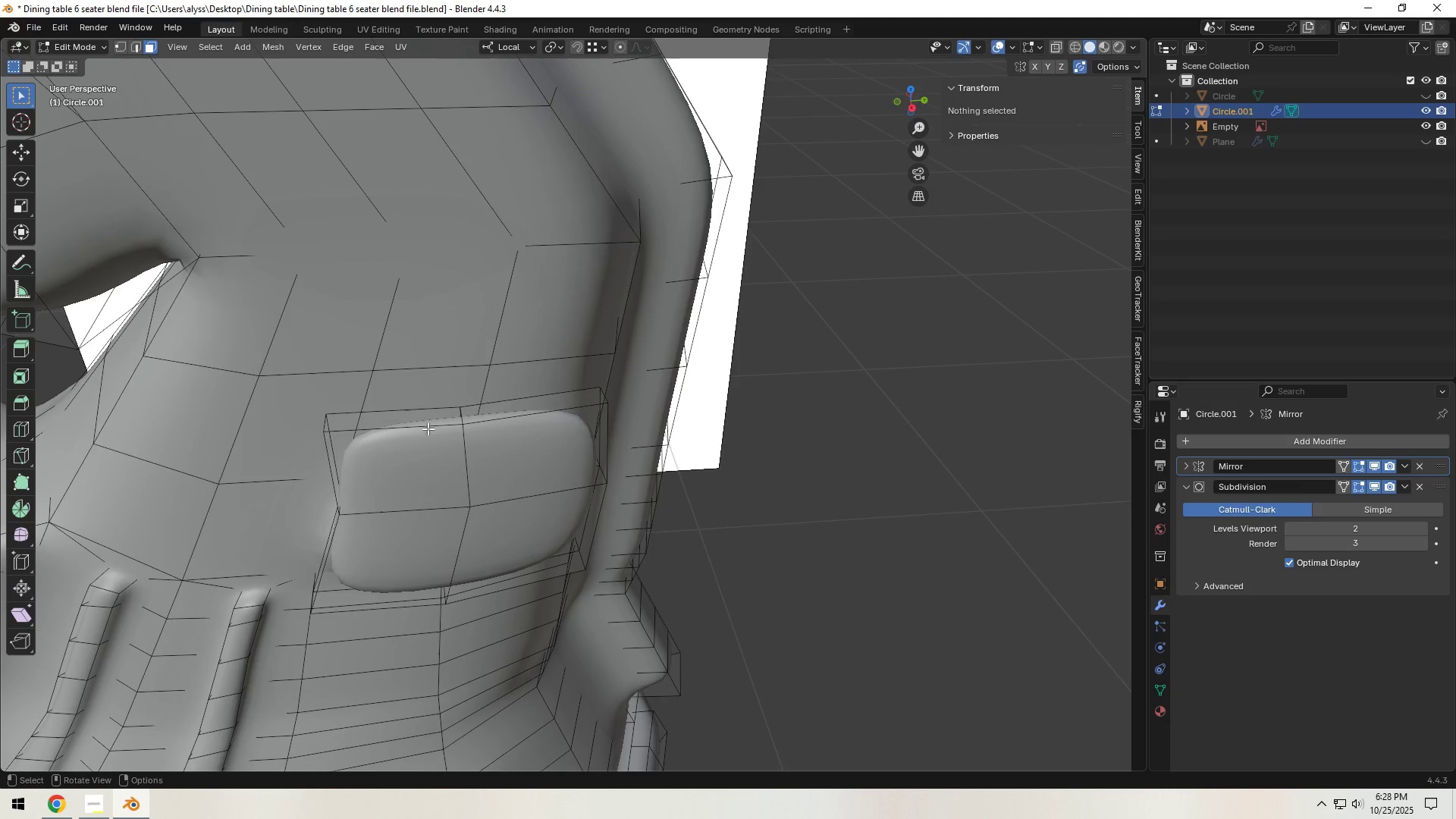 
left_click([423, 424])
 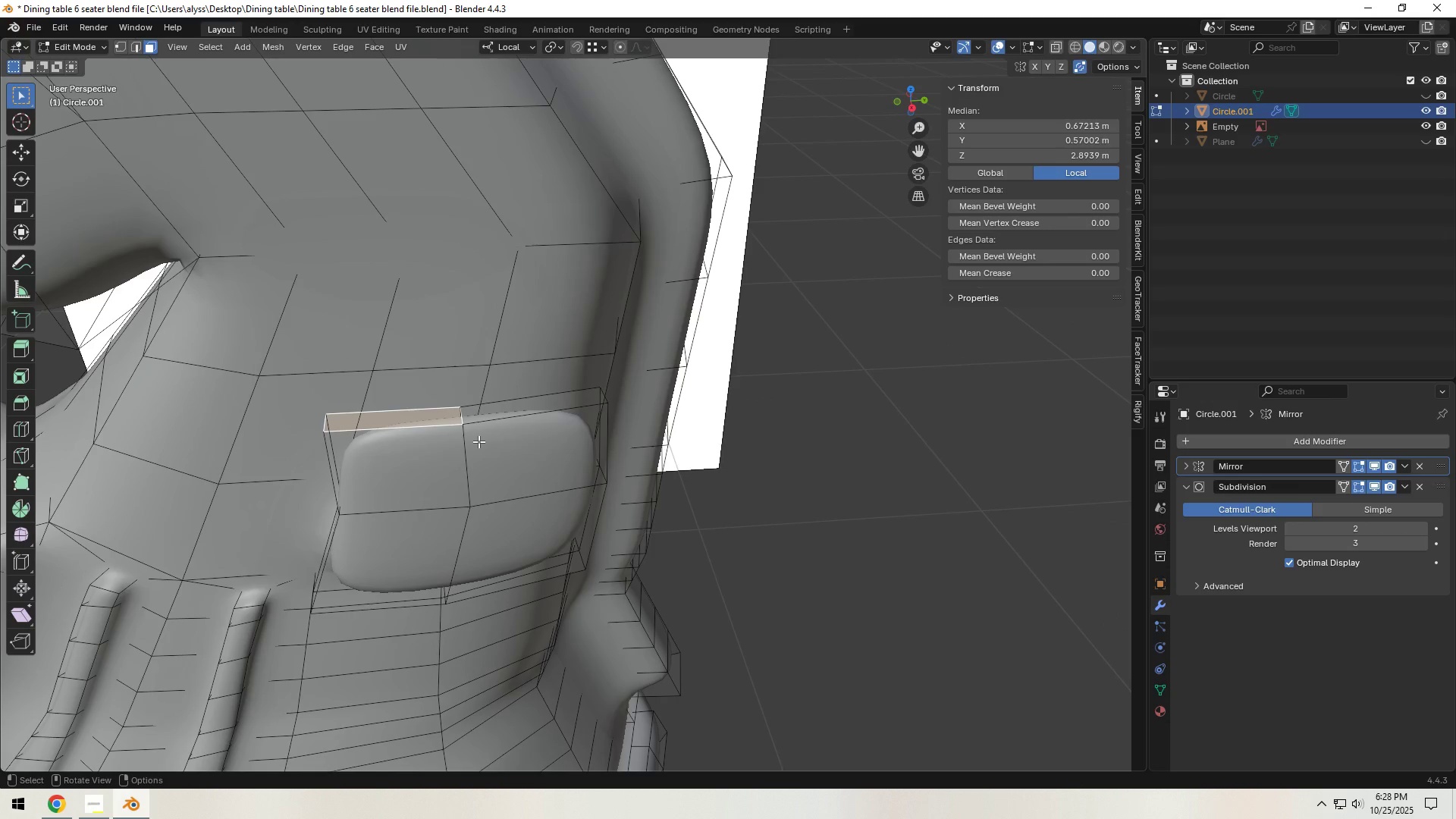 
key(Shift+ShiftLeft)
 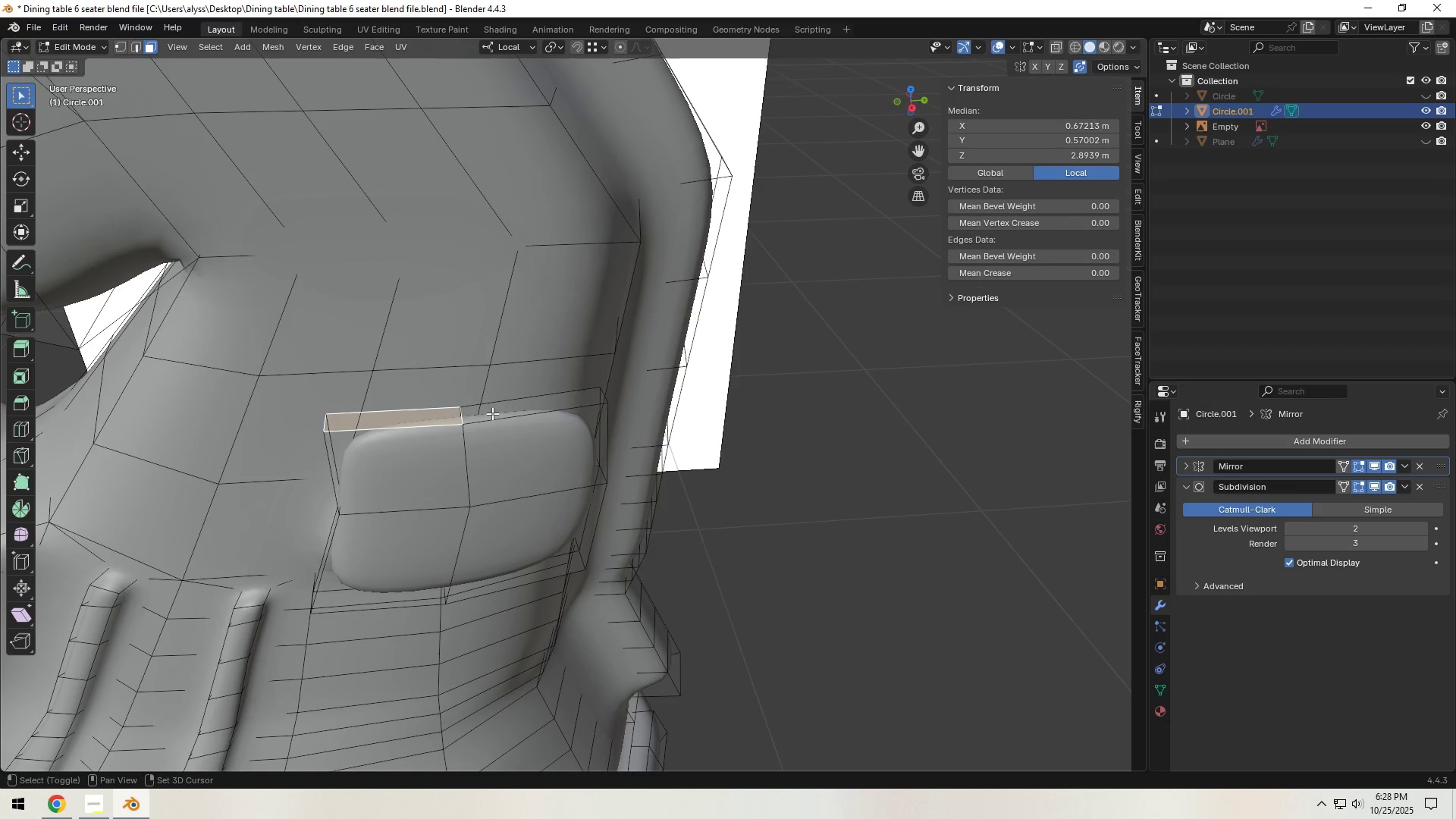 
left_click([492, 413])
 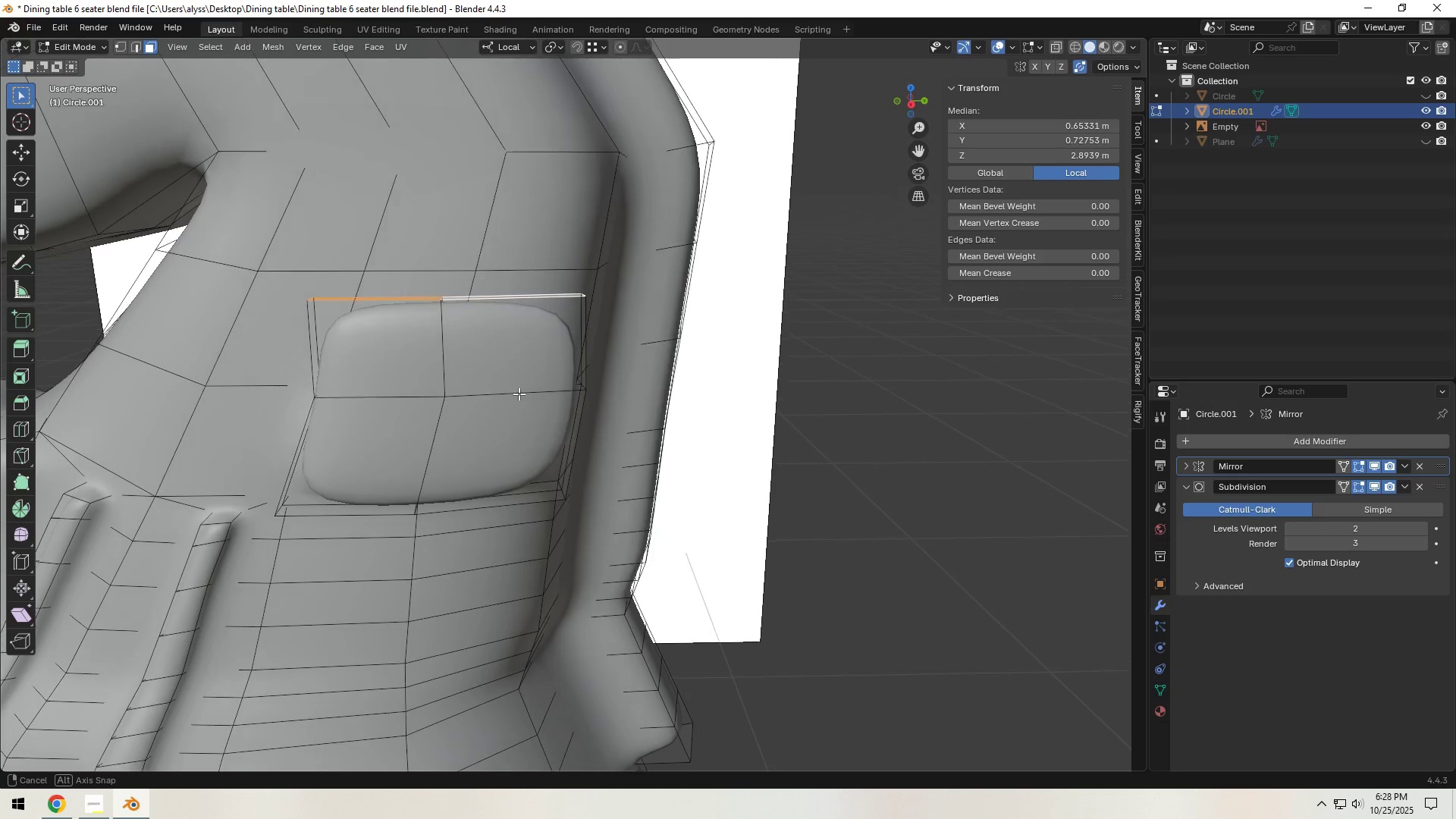 
type(gg)
 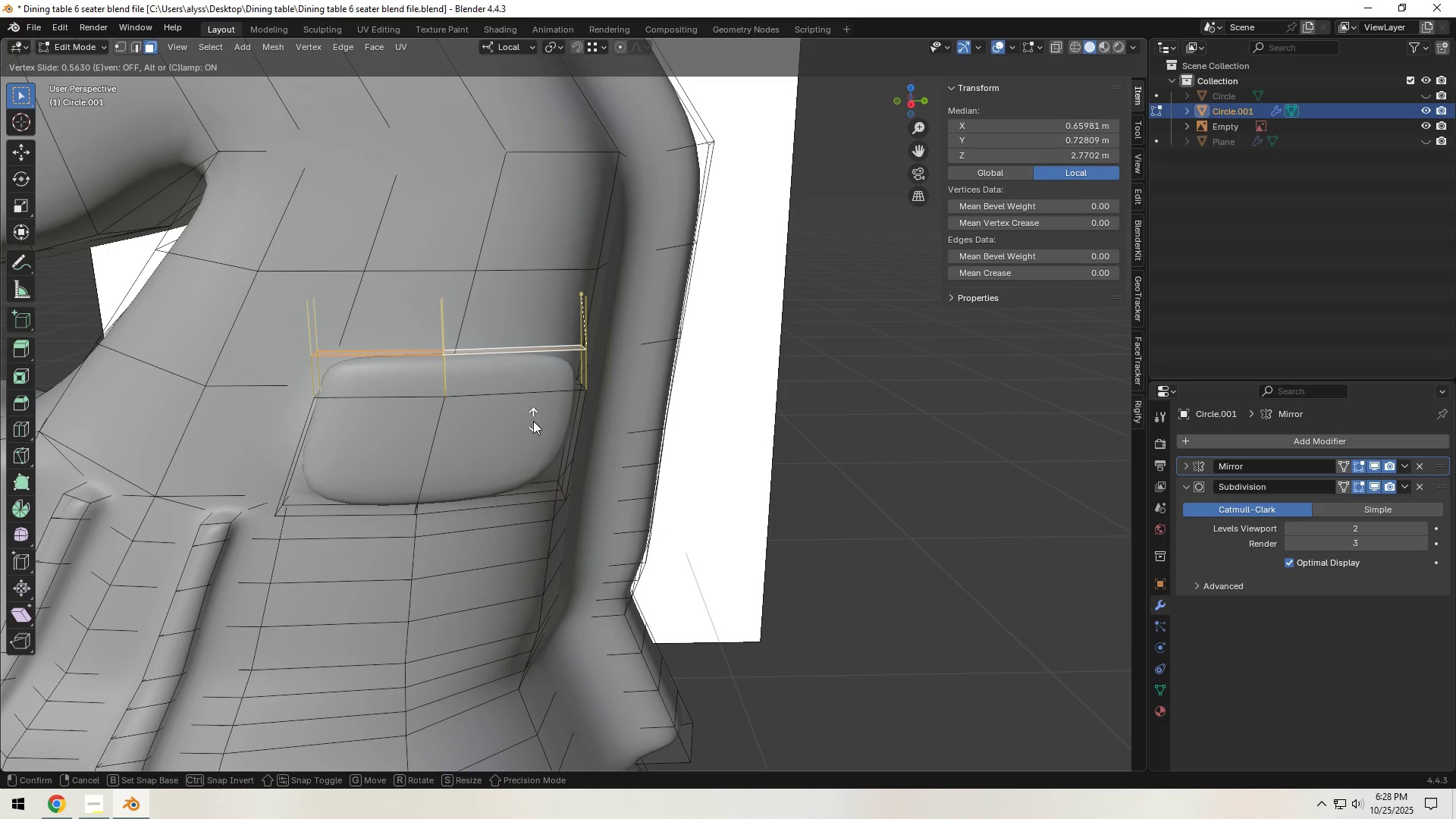 
left_click([533, 421])
 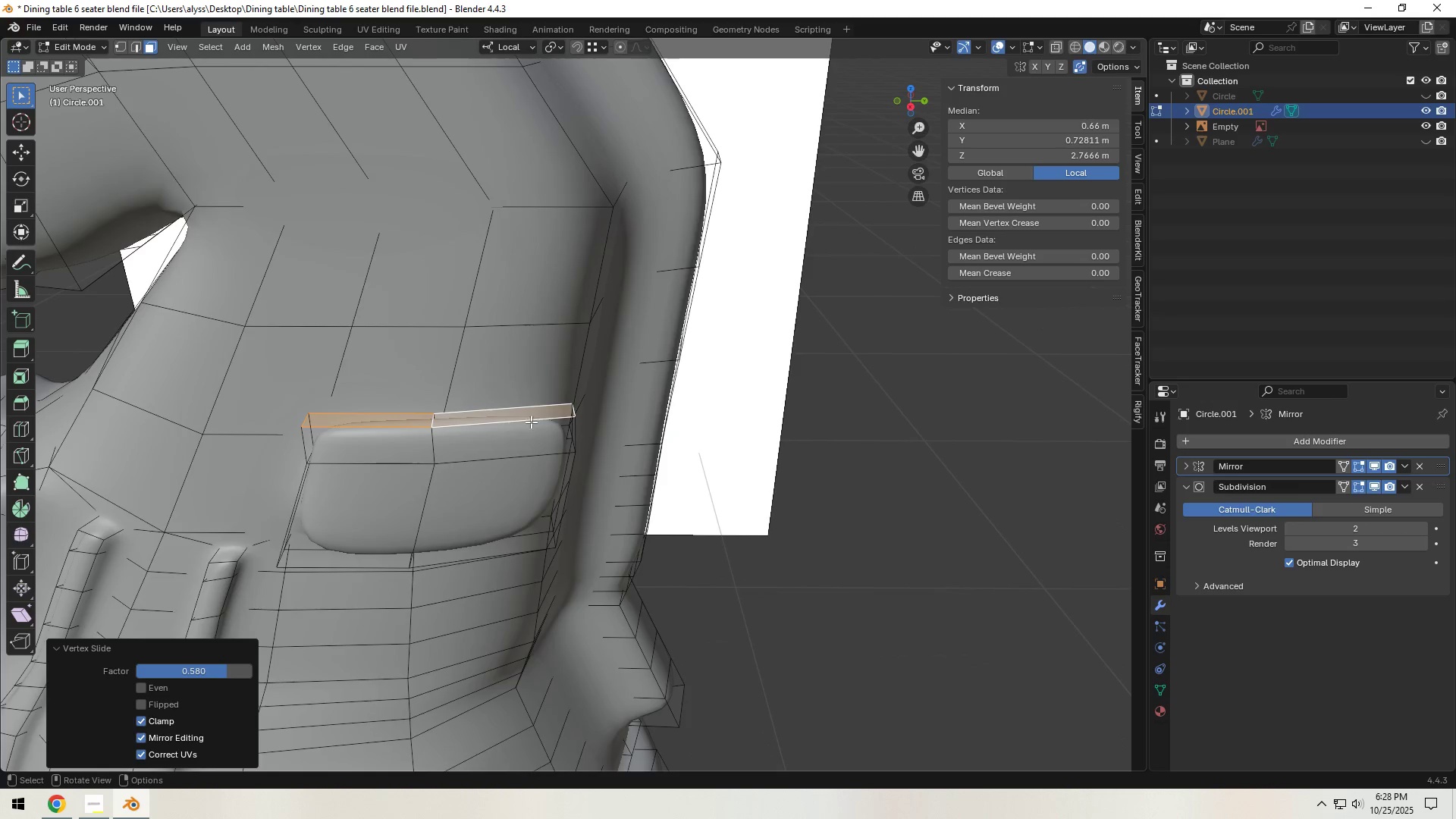 
left_click([528, 417])
 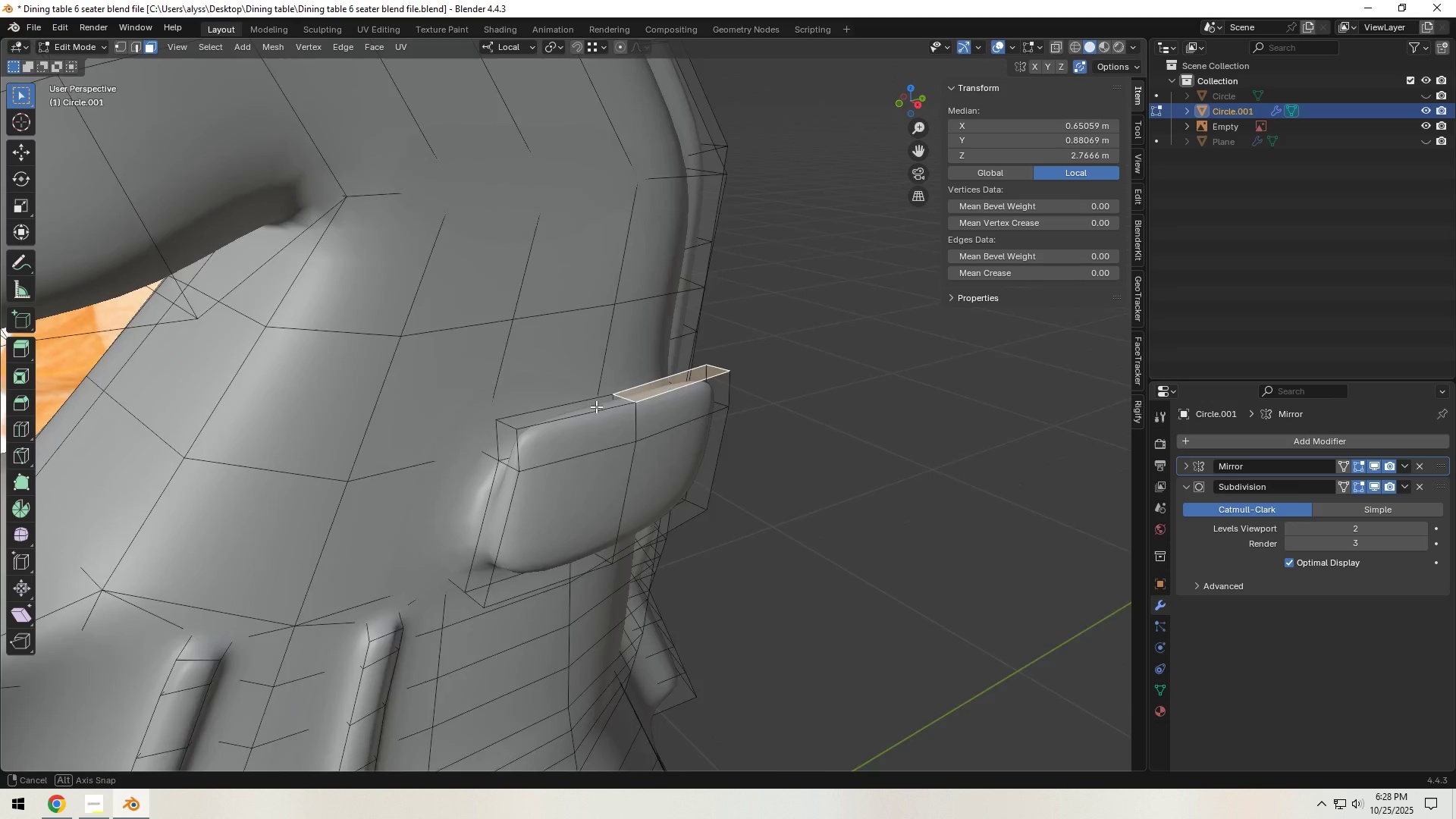 
hold_key(key=ShiftLeft, duration=0.36)
left_click([610, 413])
 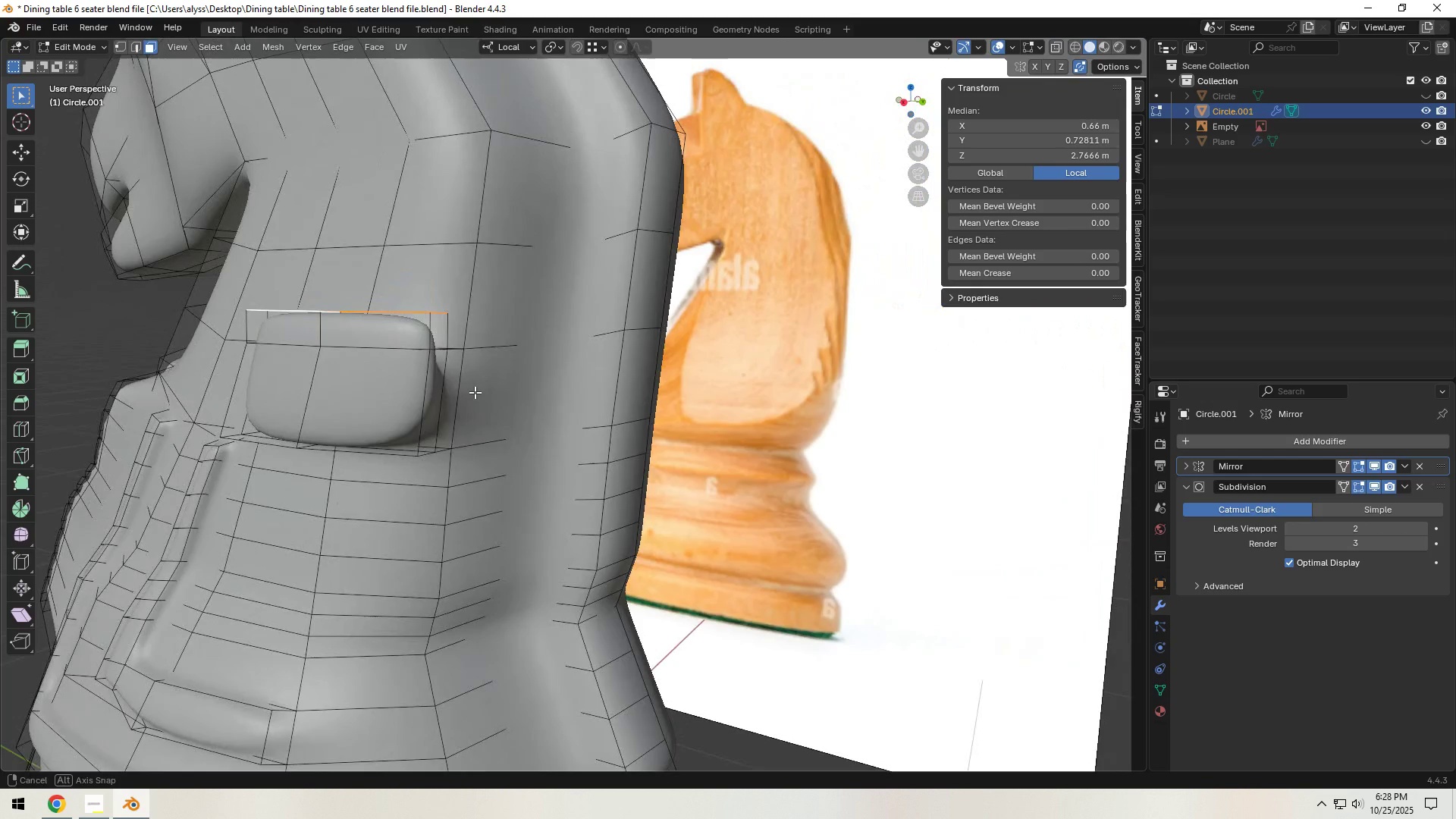 
hold_key(key=ShiftLeft, duration=0.47)
 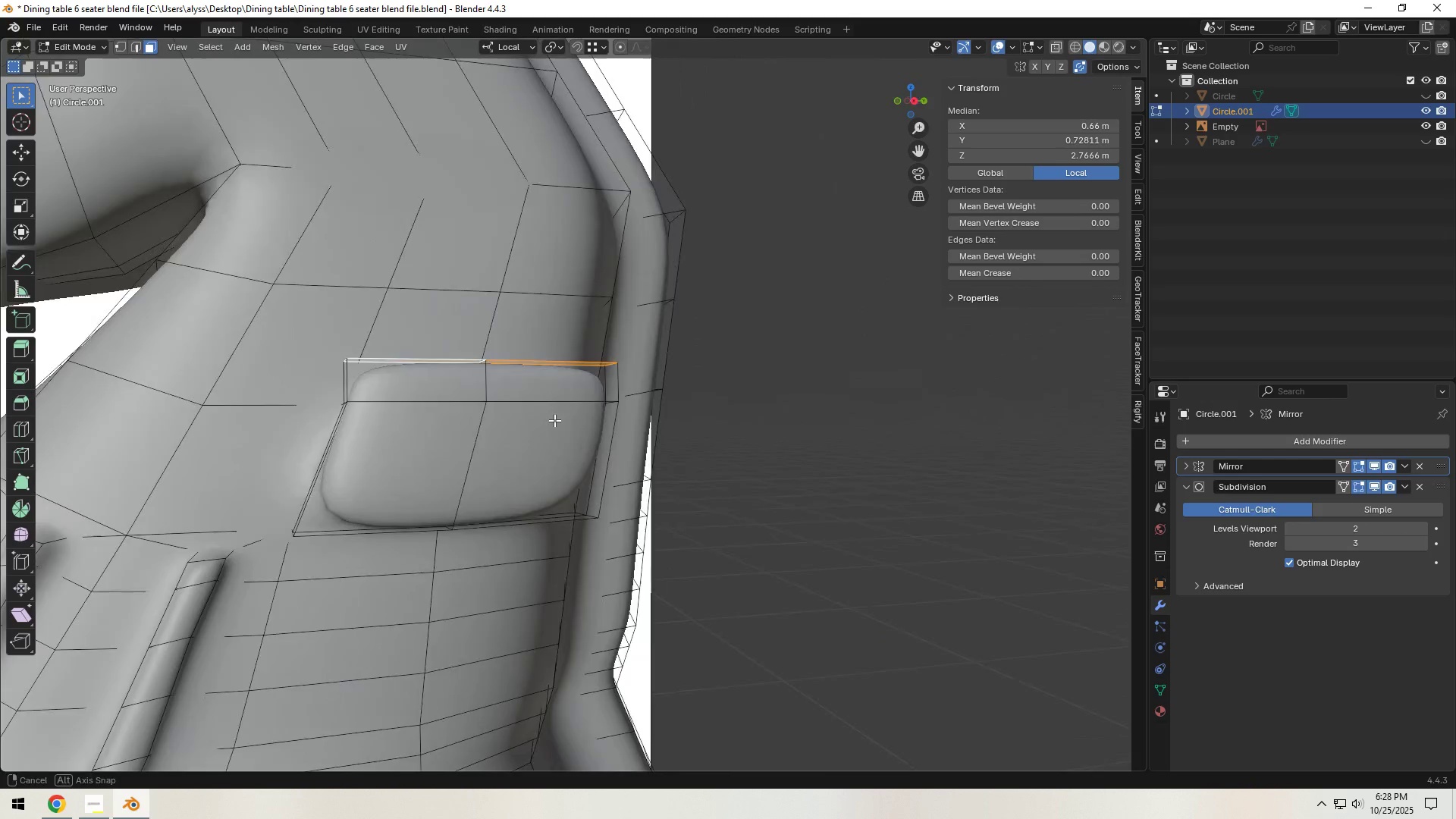 
key(Shift+ShiftLeft)
 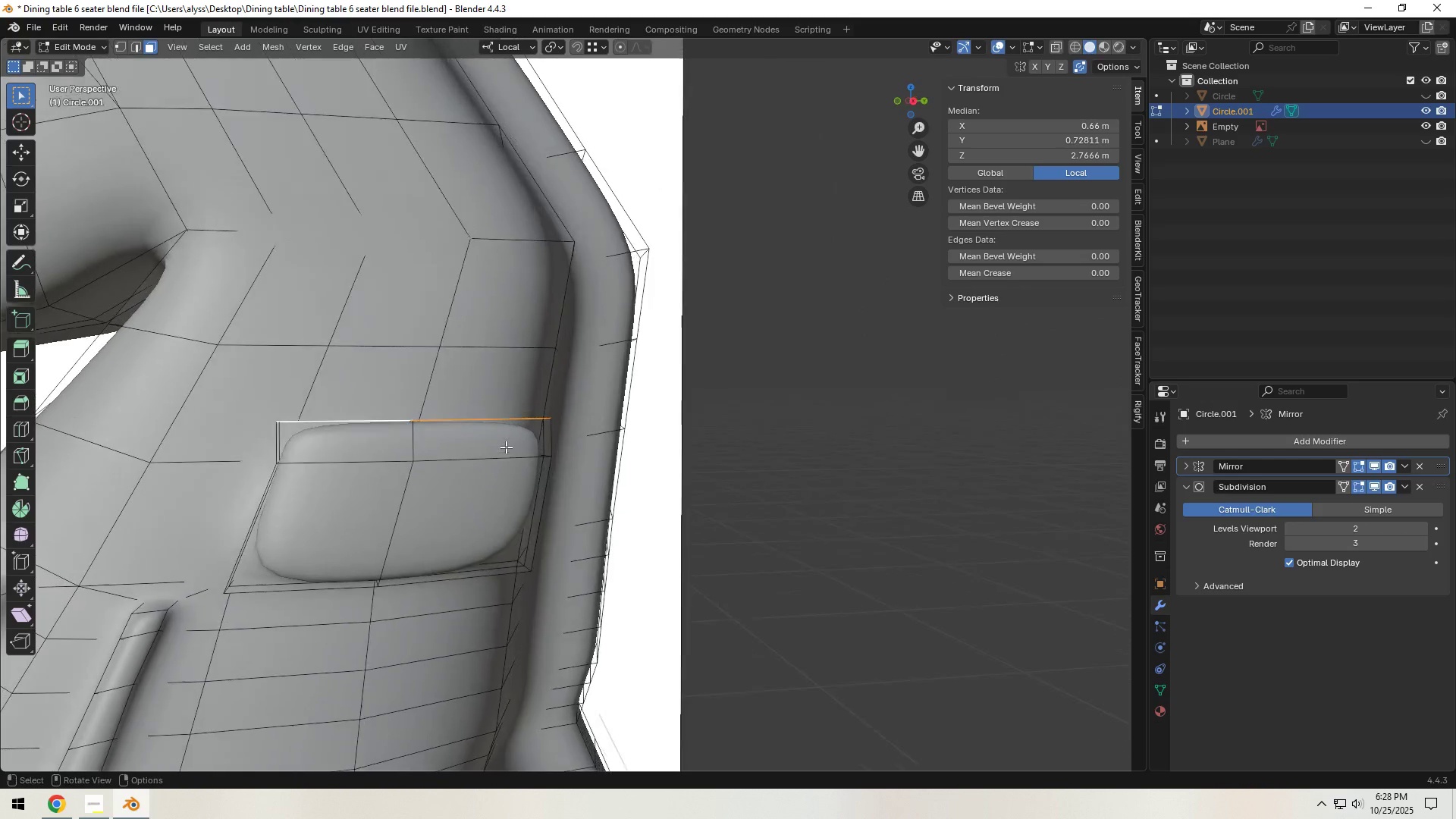 
key(E)
 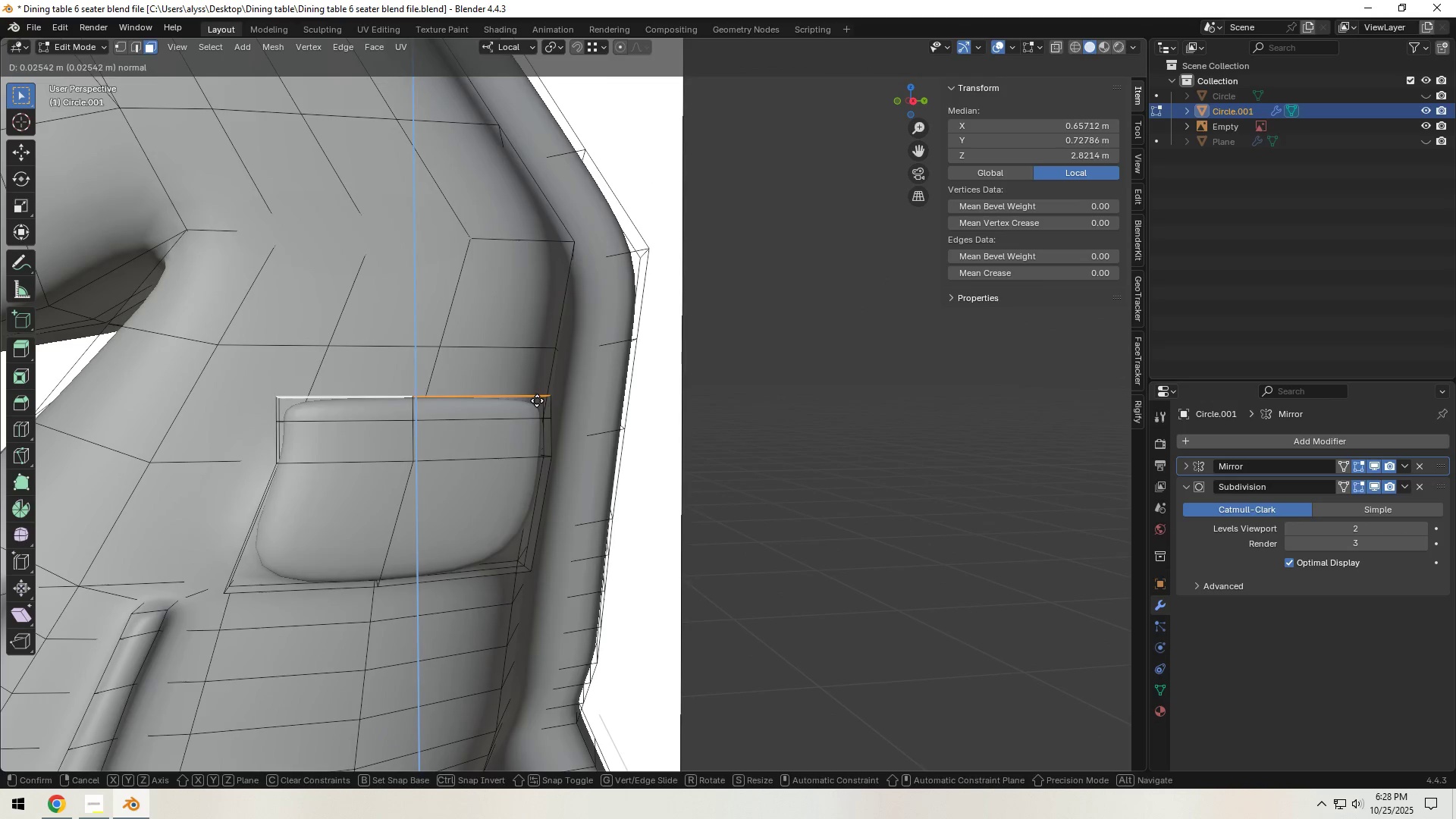 
right_click([537, 400])
 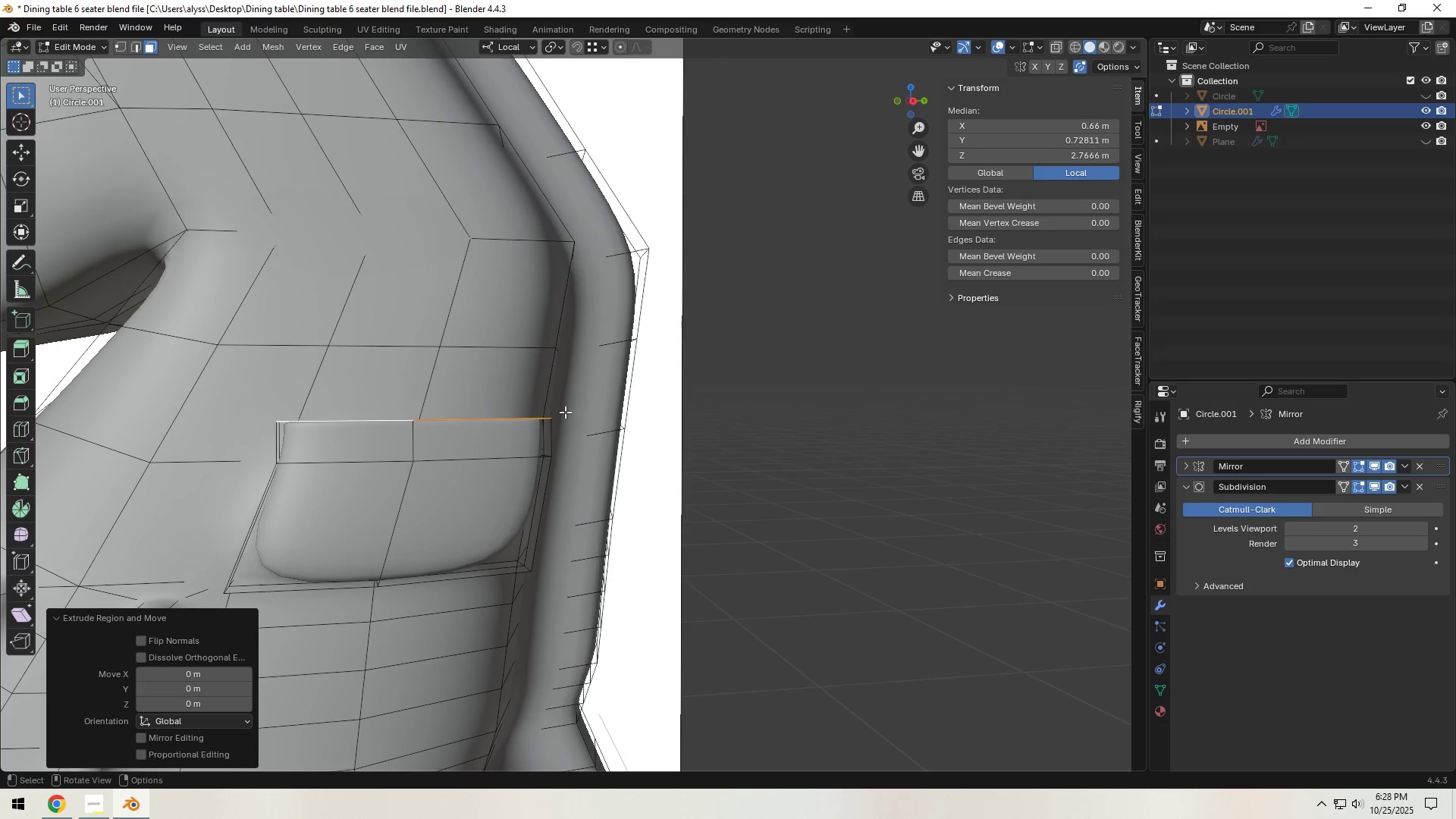 
key(Control+Z)
 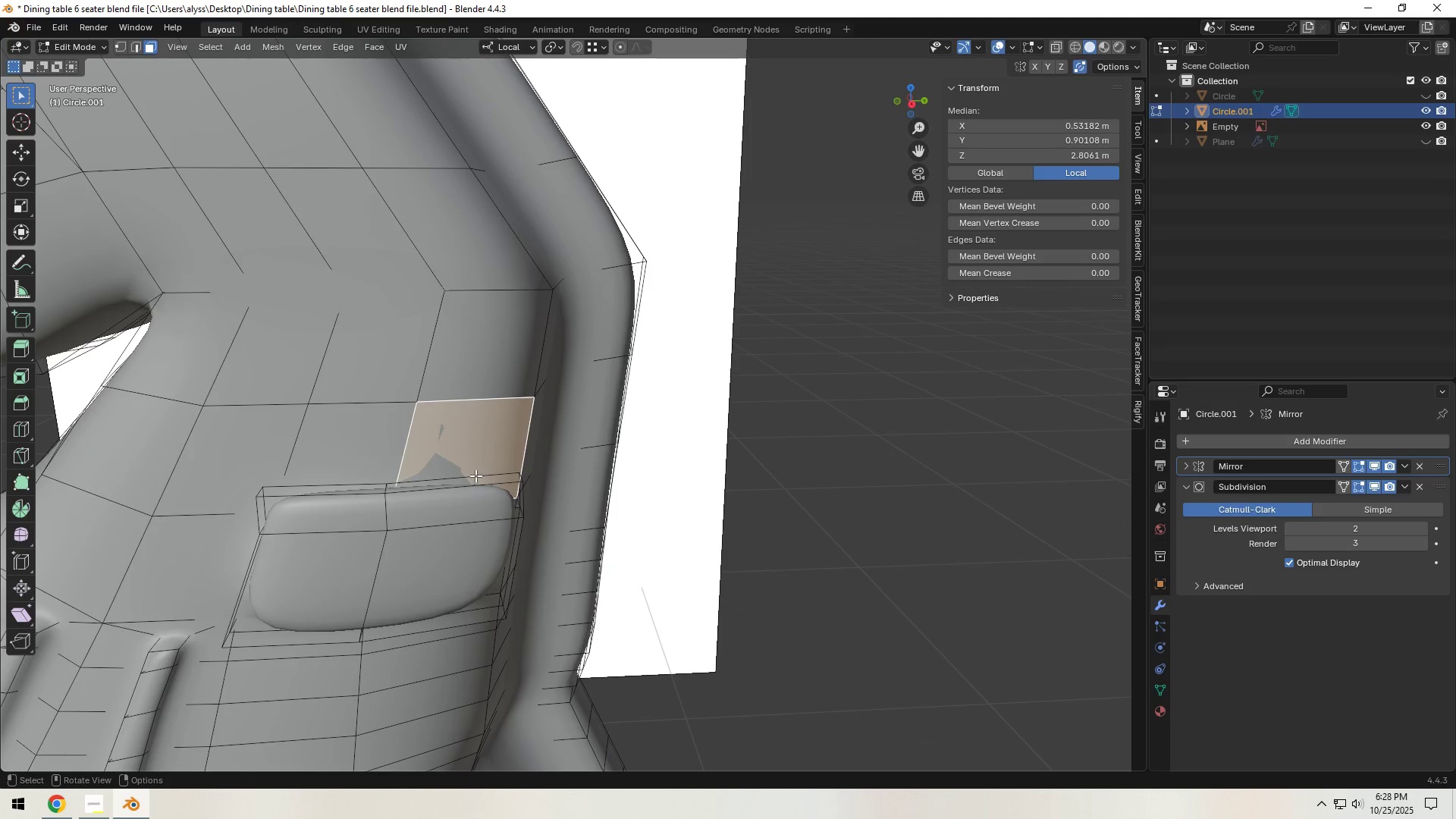 
left_click([471, 478])
 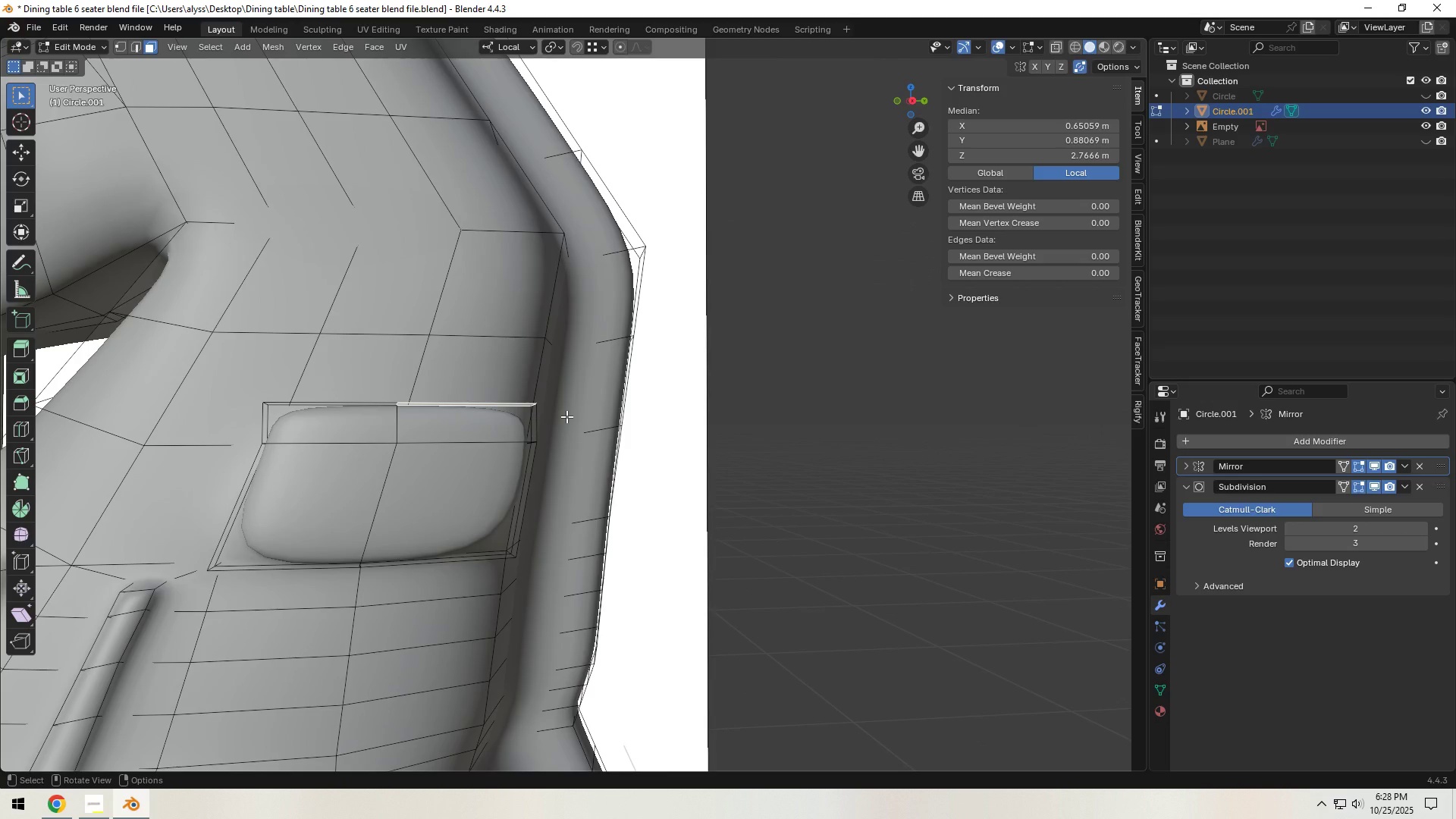 
key(E)
 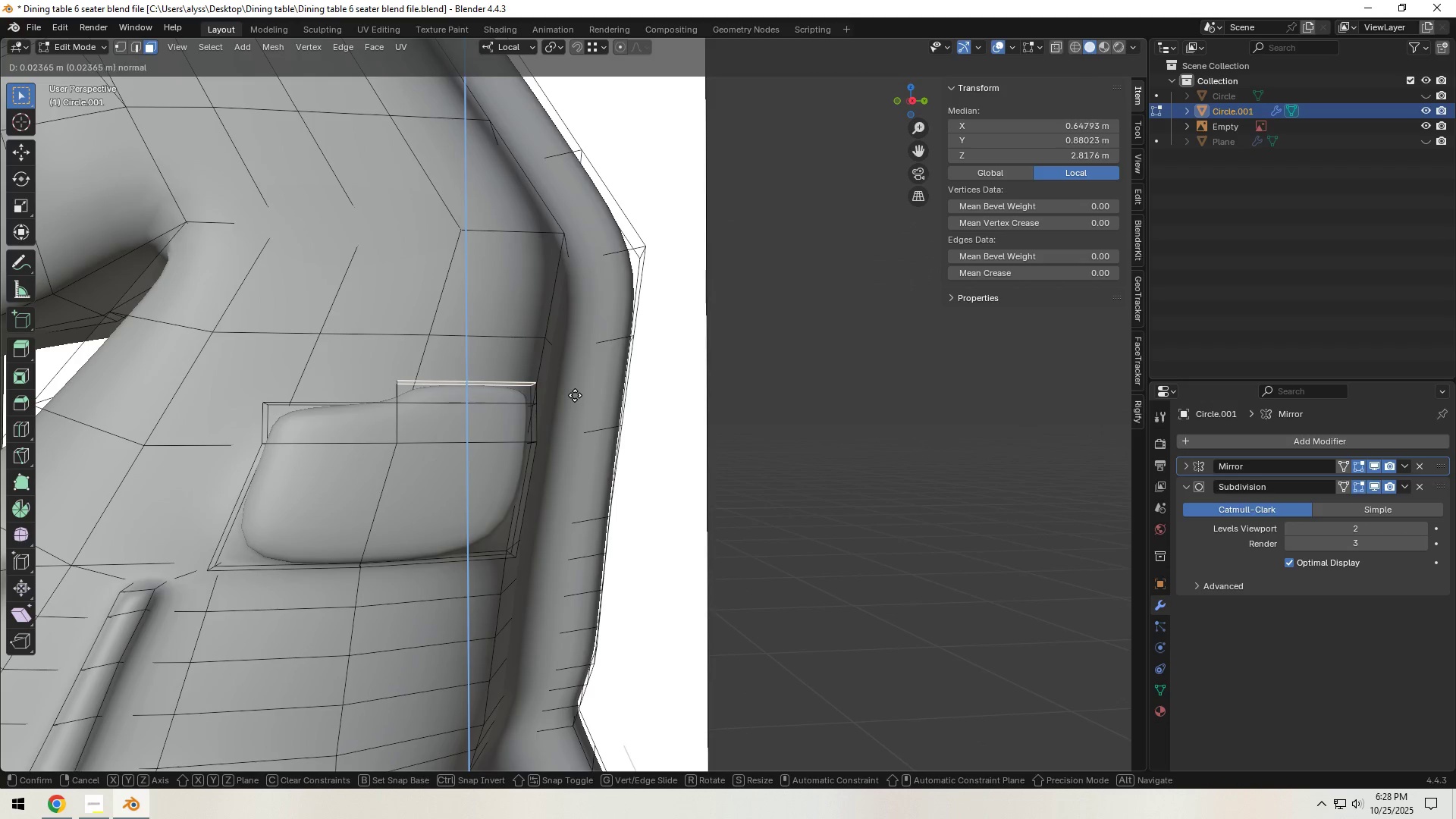 
left_click([575, 395])
 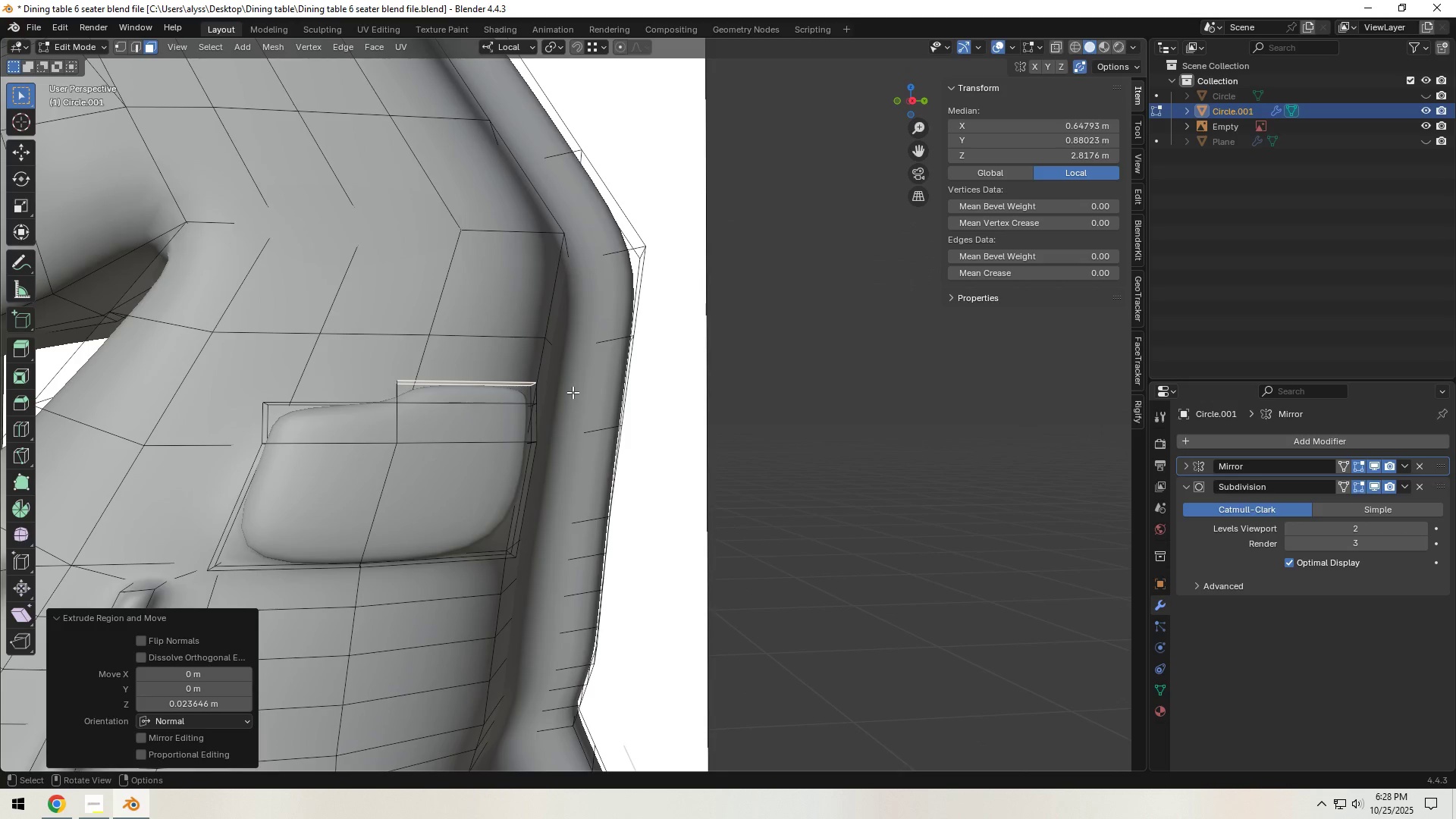 
key(E)
 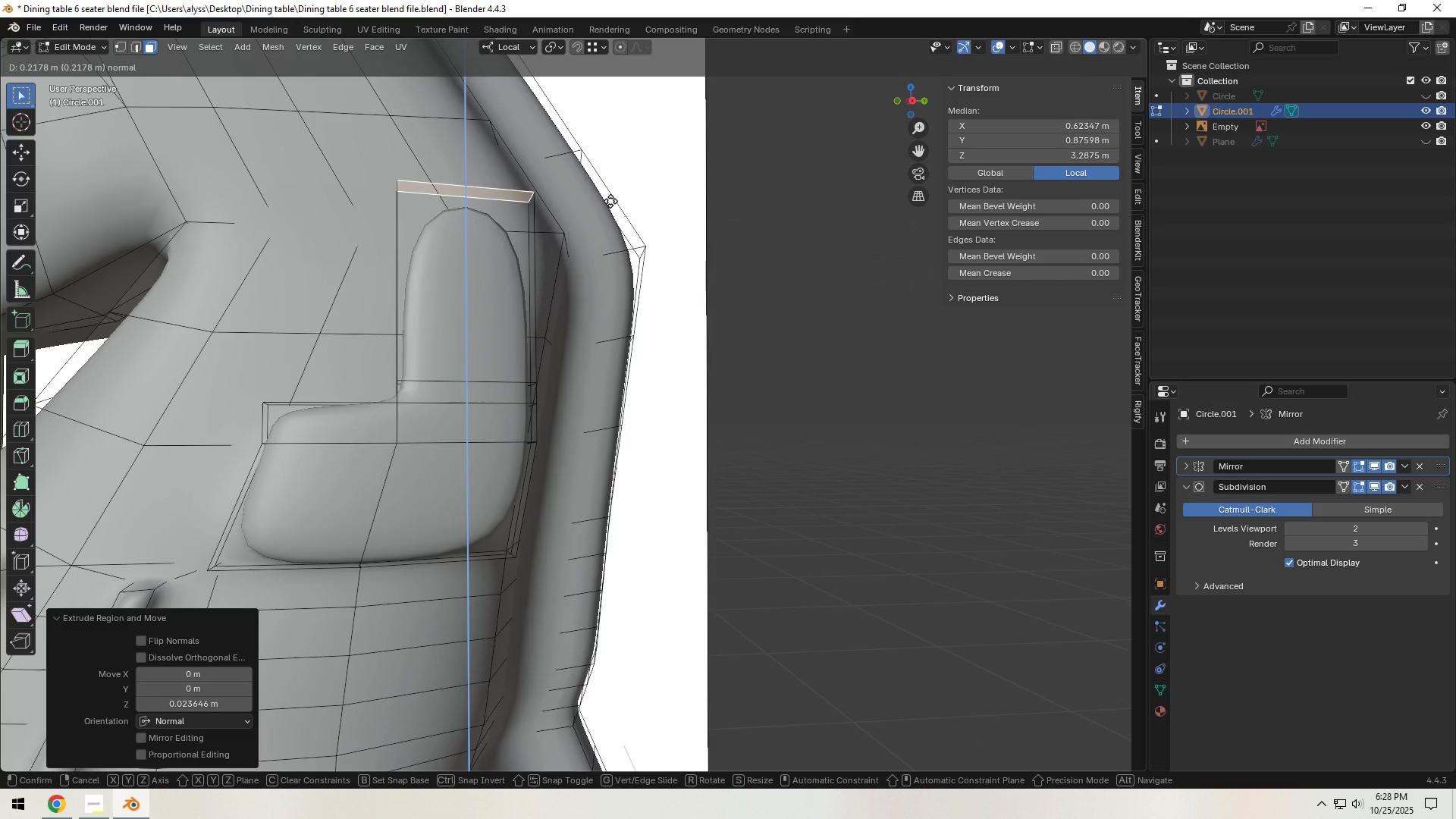 
left_click([610, 201])
 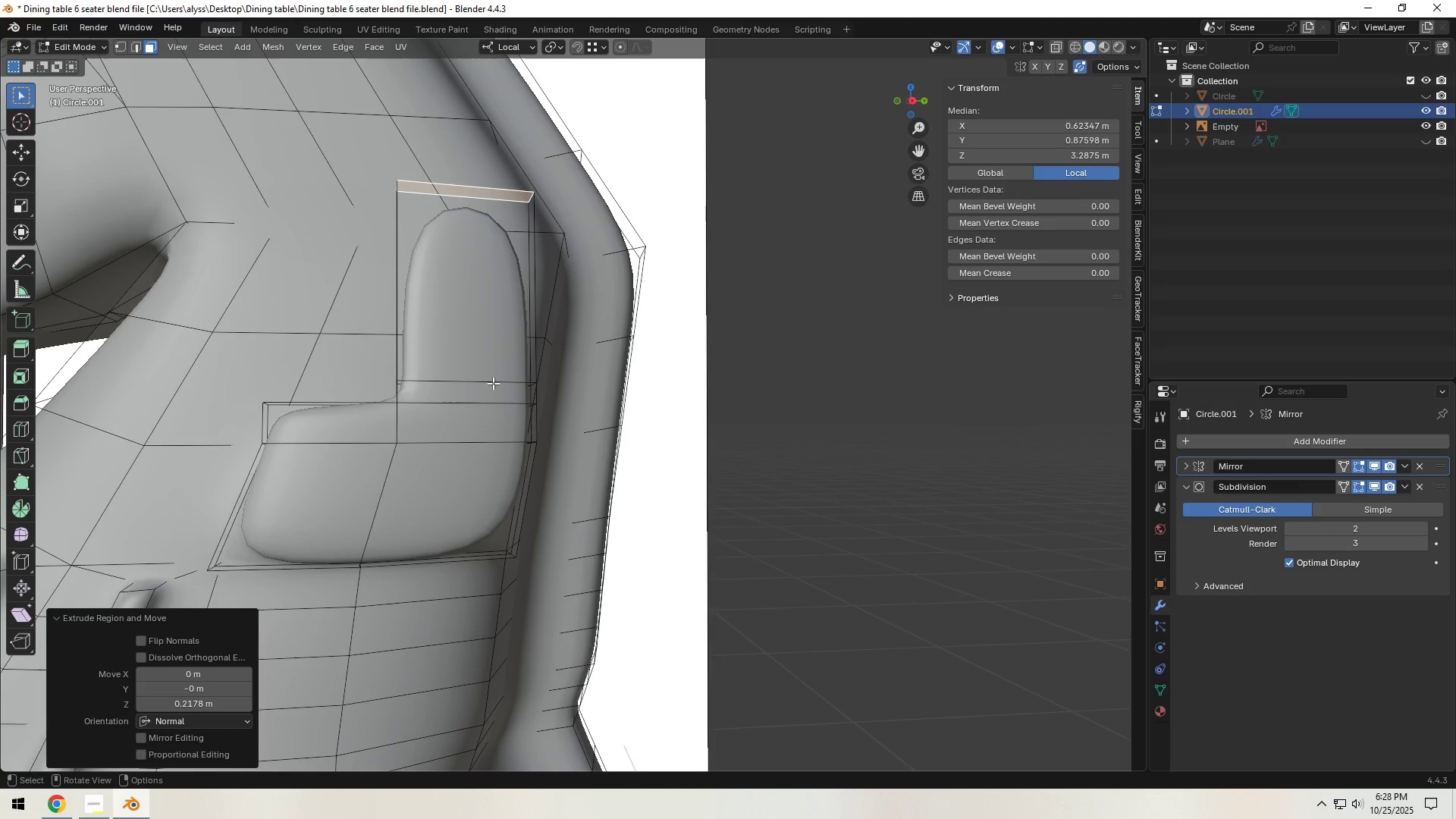 
hold_key(key=AltLeft, duration=0.72)
left_click([494, 379])
 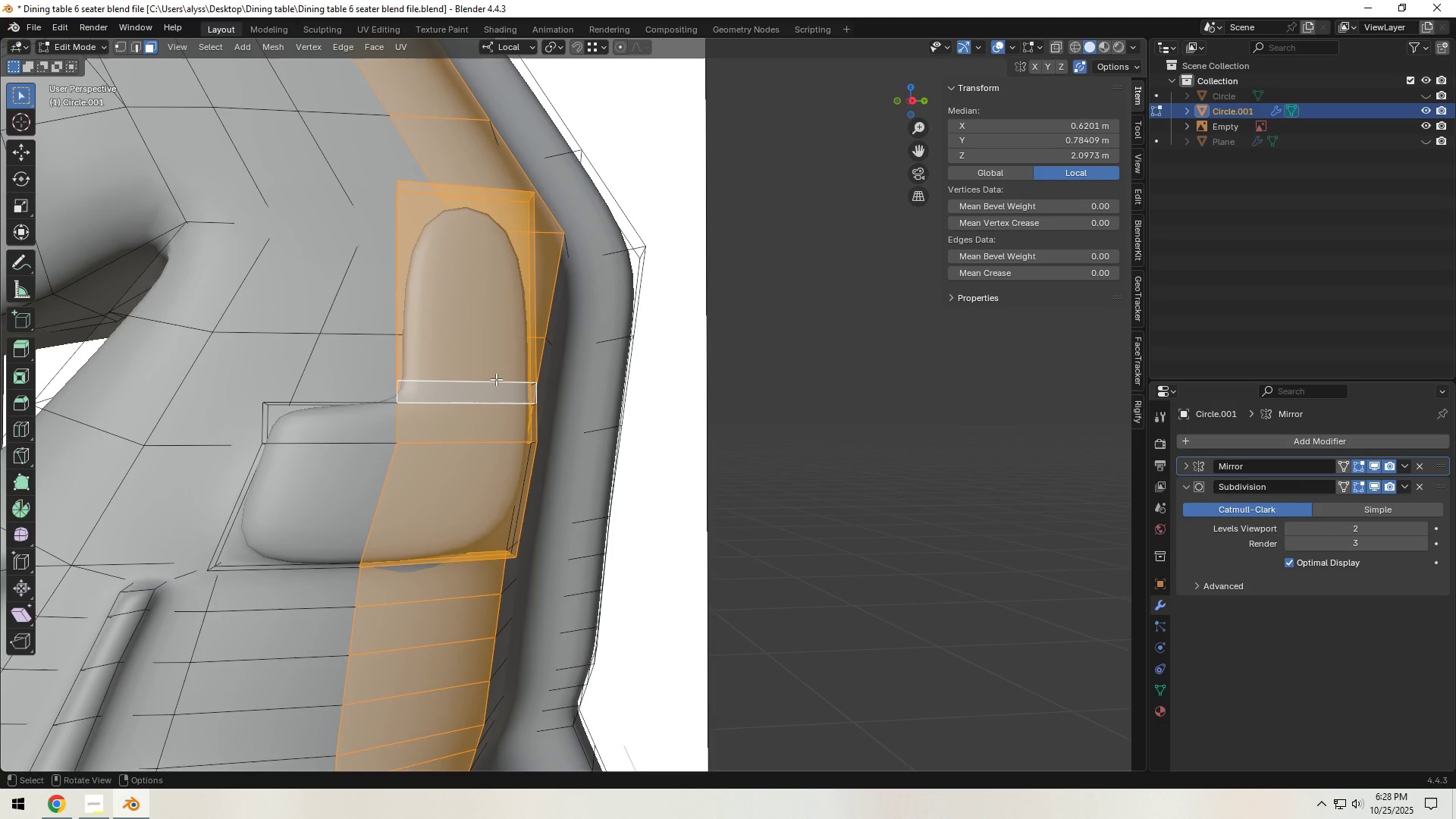 
key(2)
 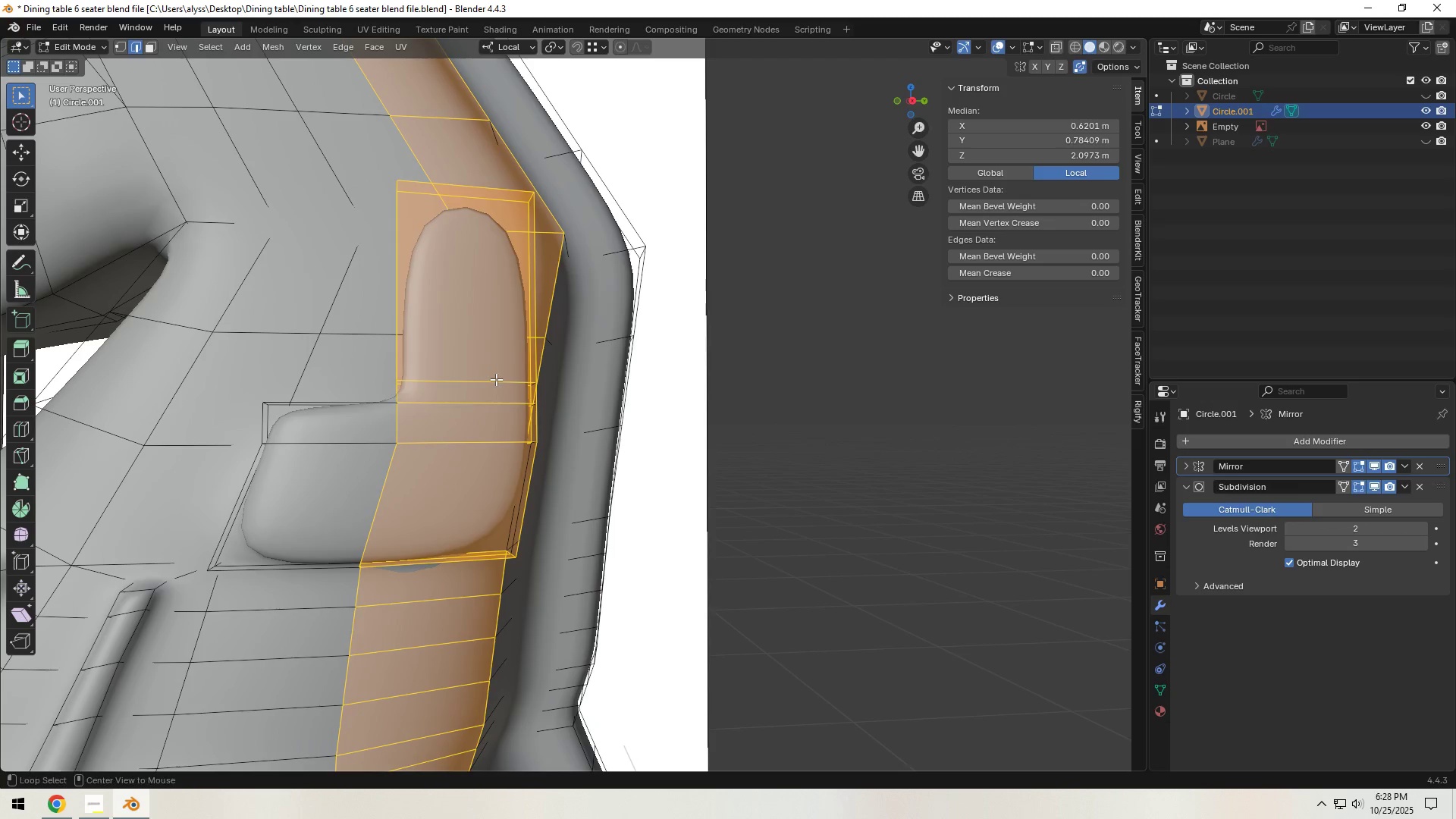 
hold_key(key=AltLeft, duration=0.37)
left_click([496, 379])
 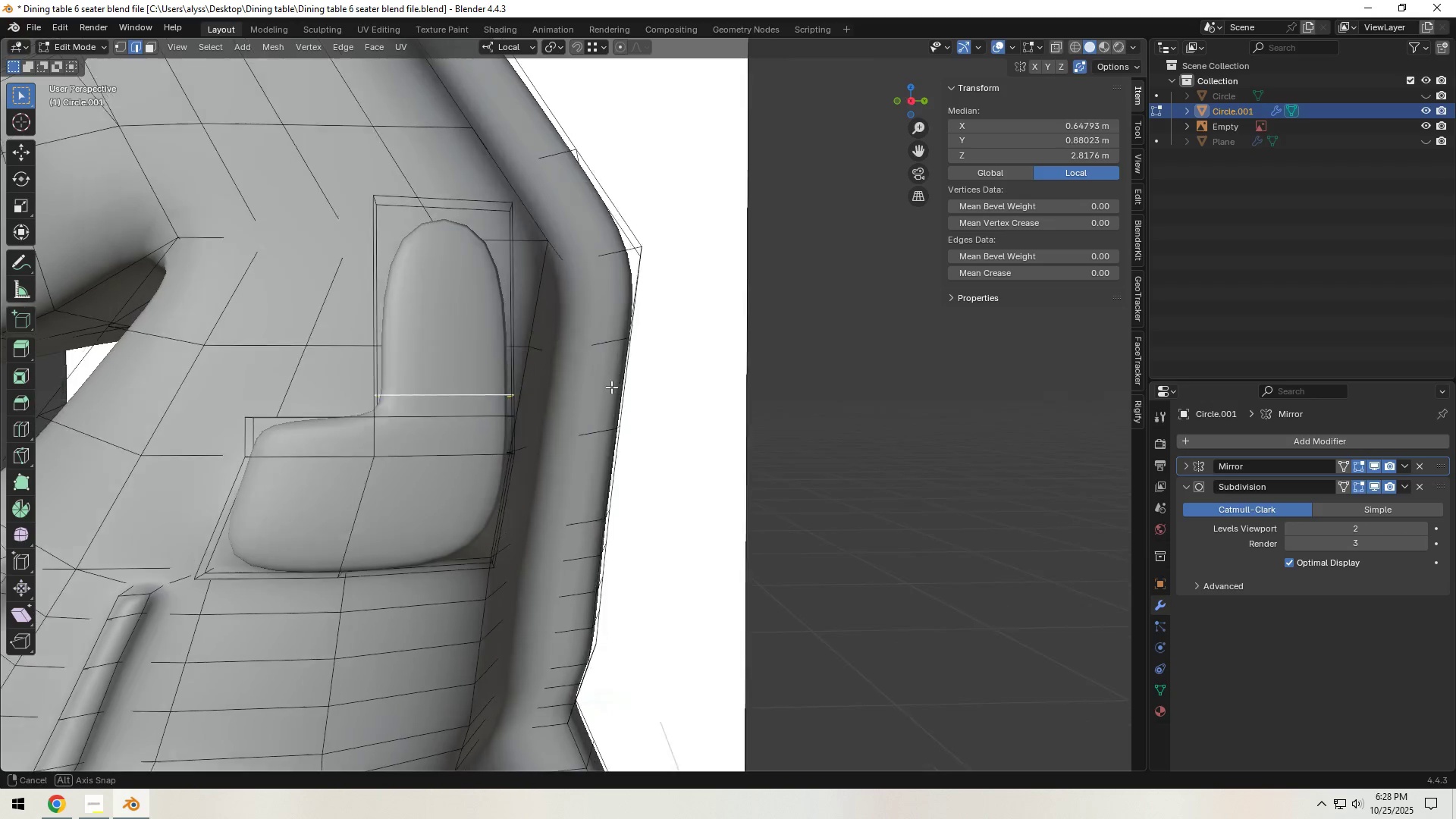 
key(S)
 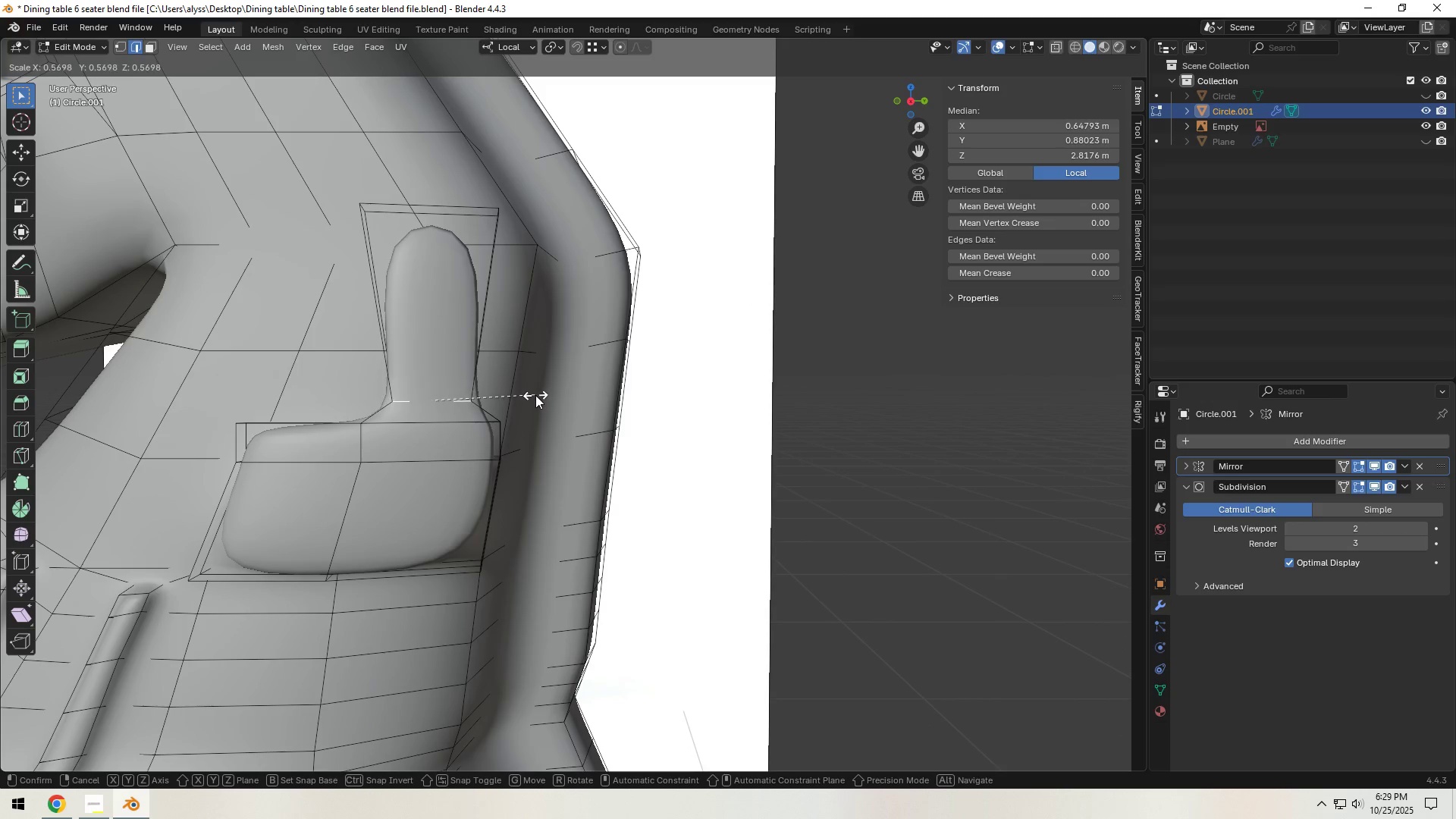 
left_click([533, 396])
 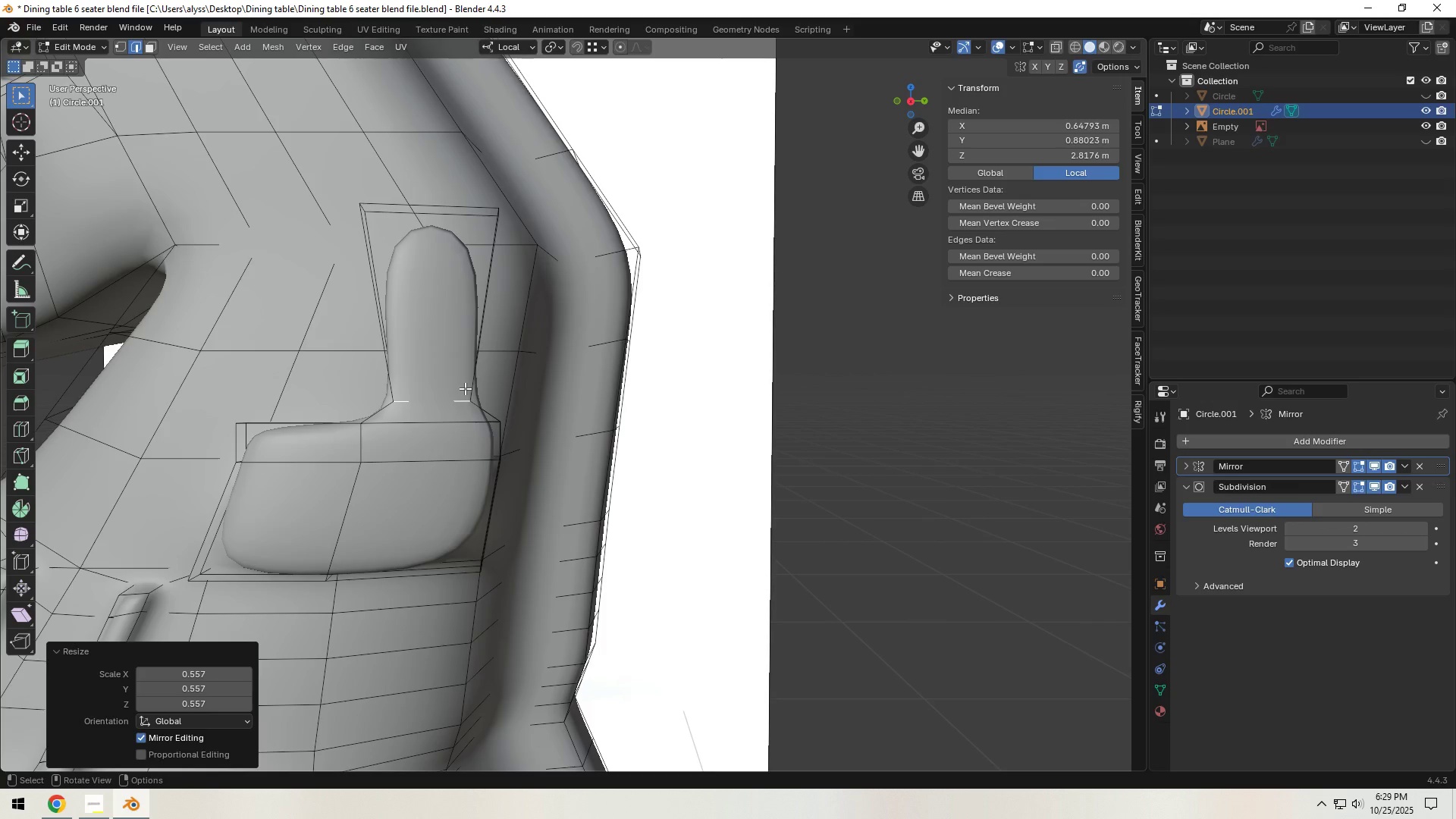 
wait(19.46)
 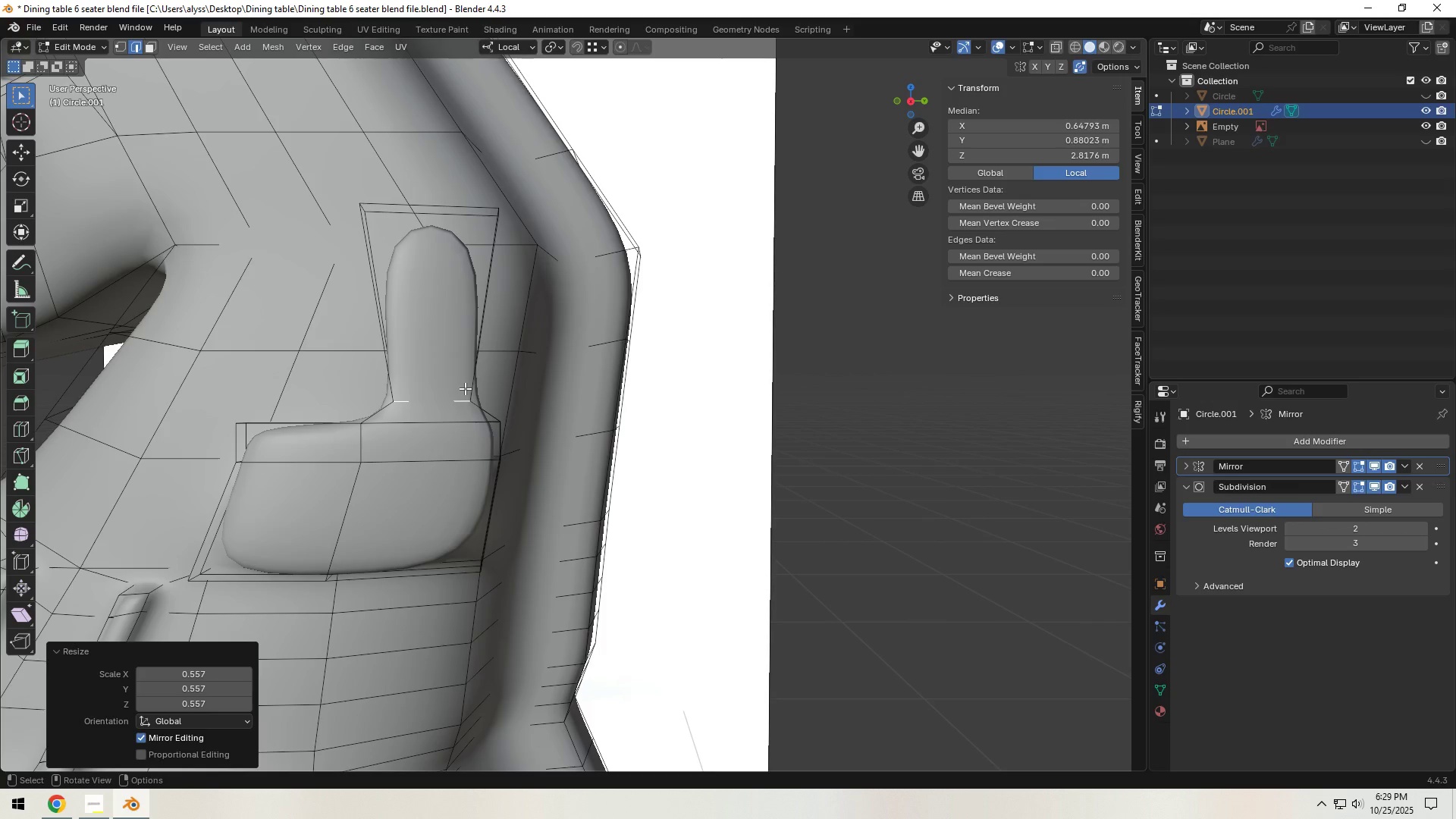 
scroll: coordinate [606, 341], scroll_direction: down, amount: 6.0
 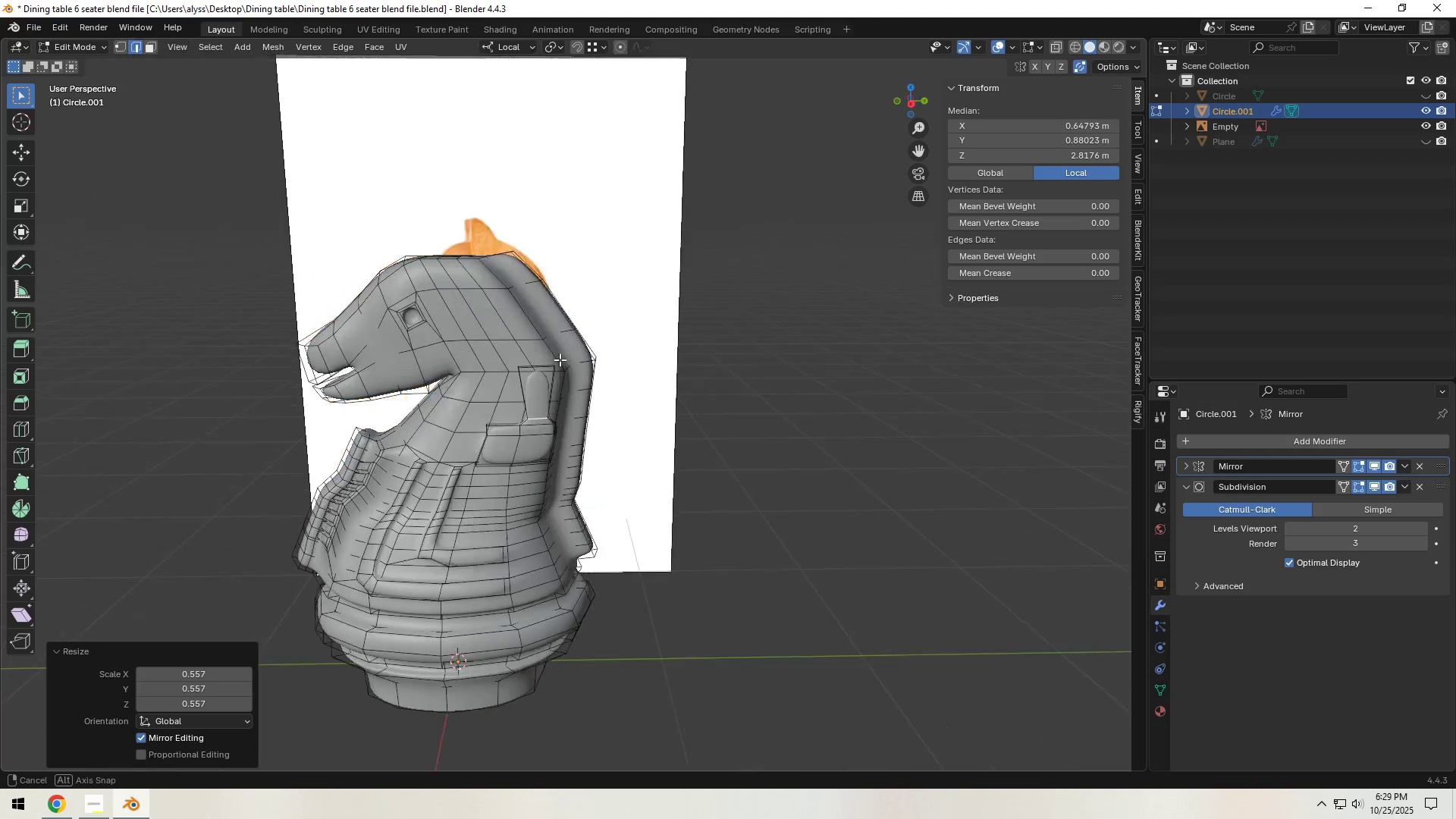 
scroll: coordinate [551, 369], scroll_direction: up, amount: 4.0
 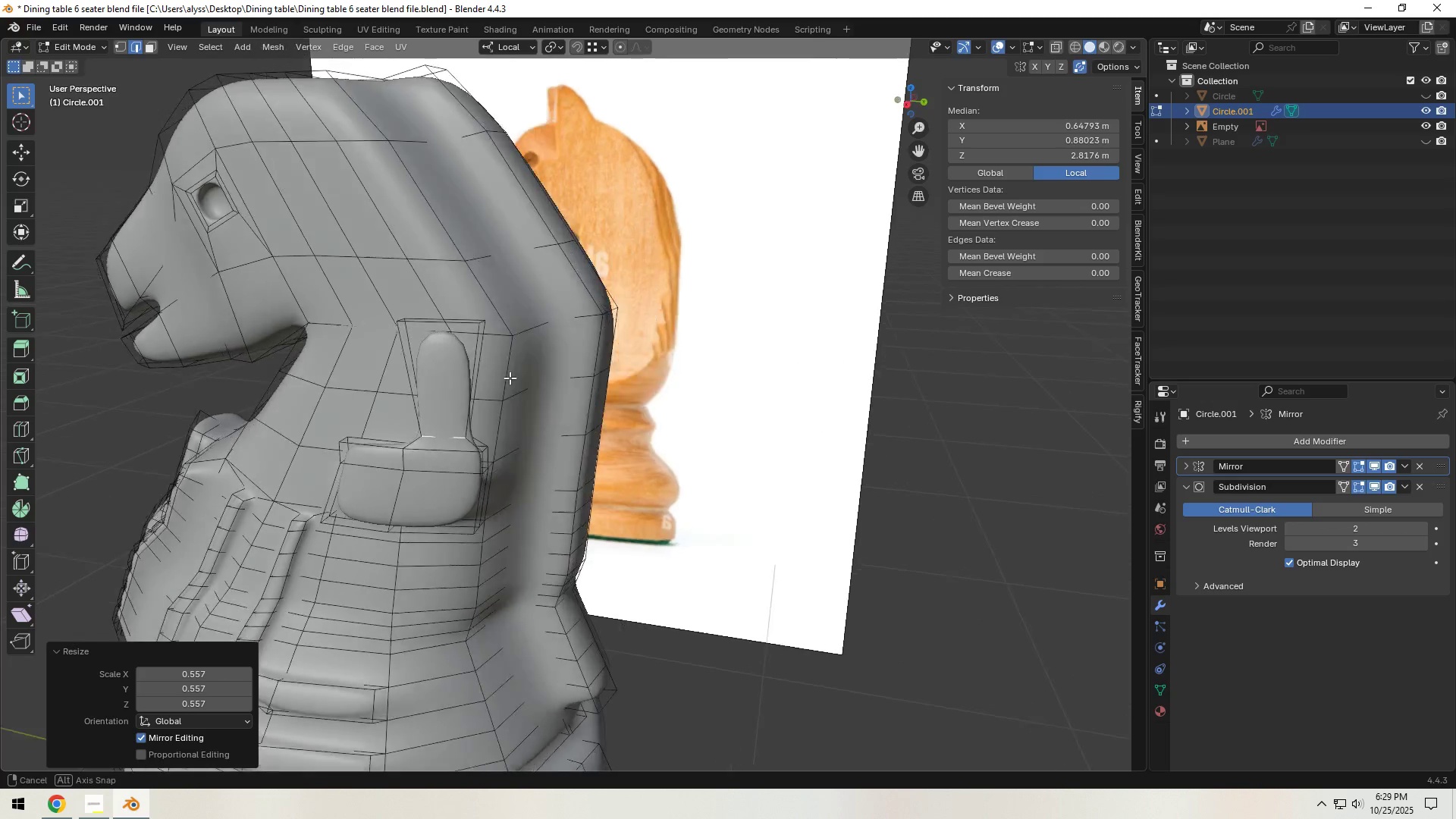 
key(Shift+ShiftLeft)
 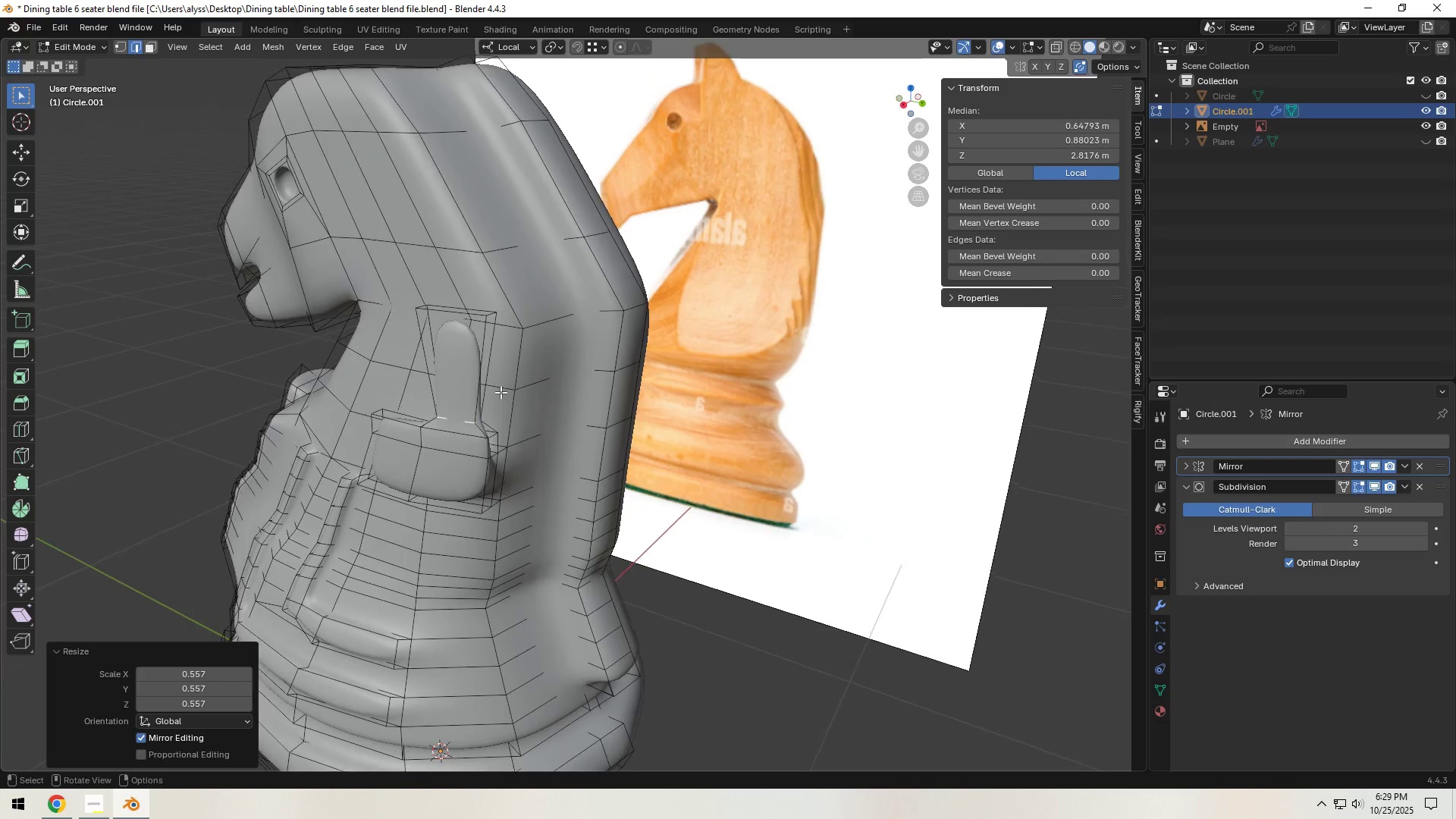 
key(Control+R)
 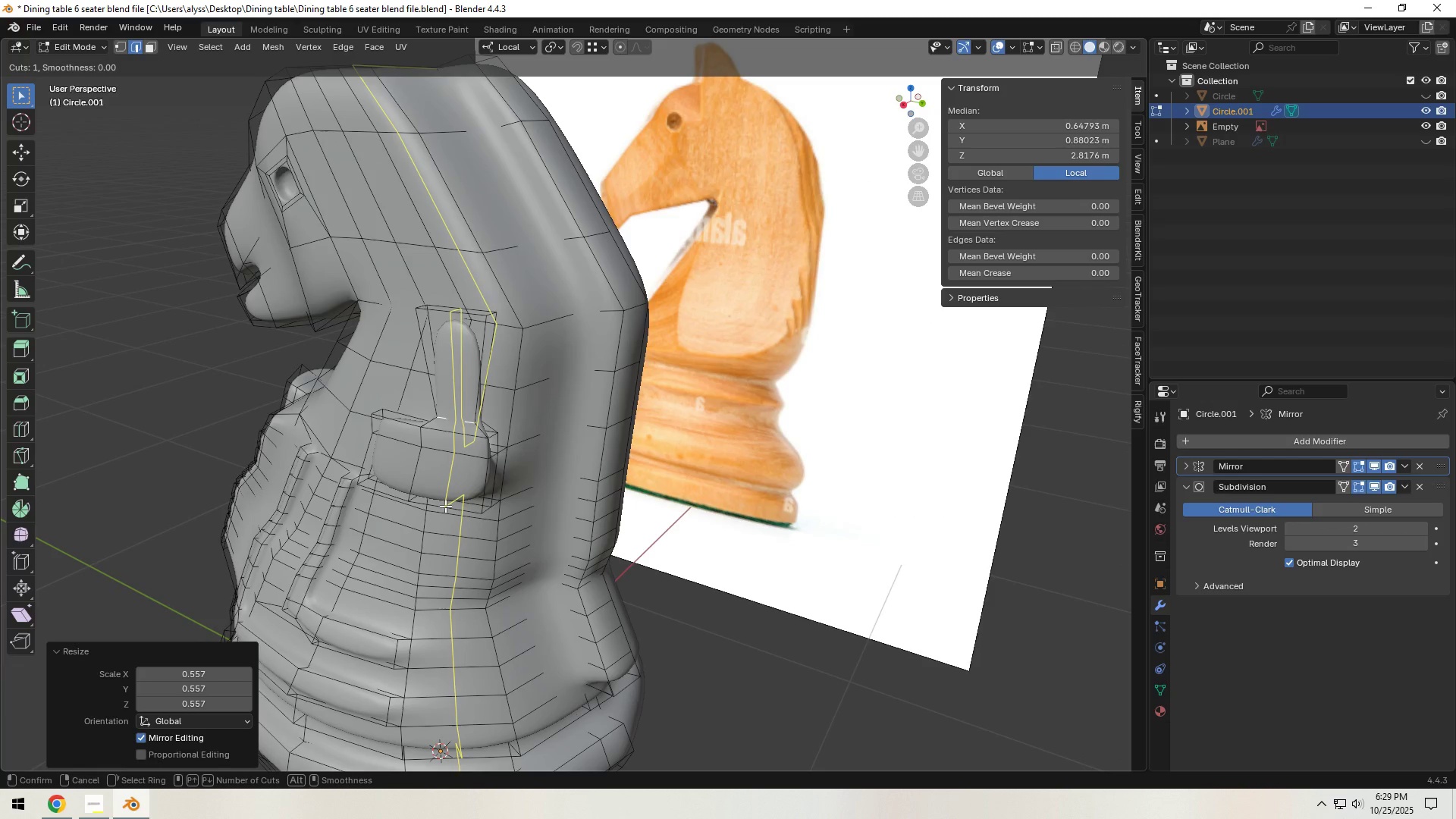 
right_click([445, 506])
 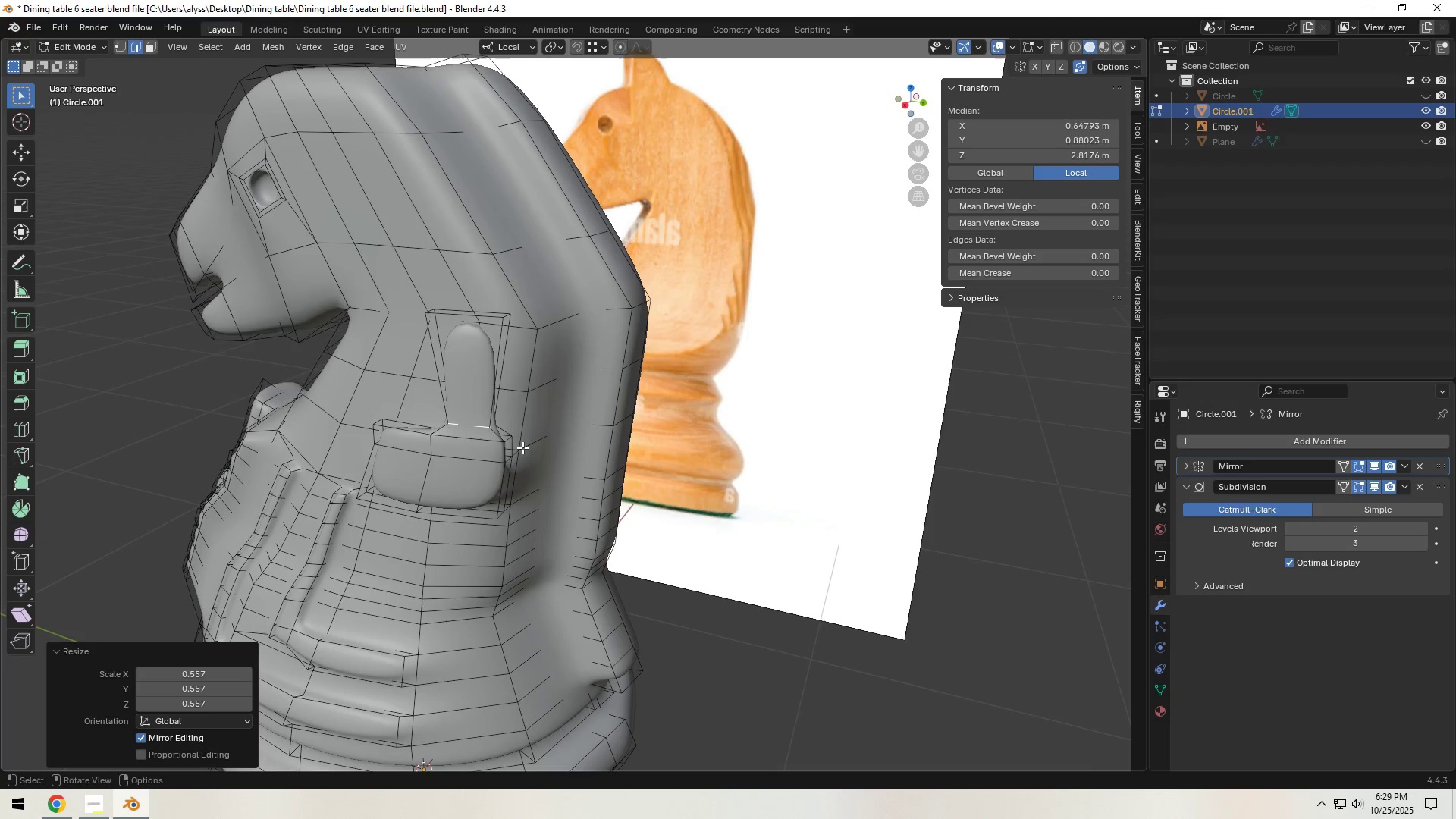 
scroll: coordinate [521, 436], scroll_direction: up, amount: 3.0
 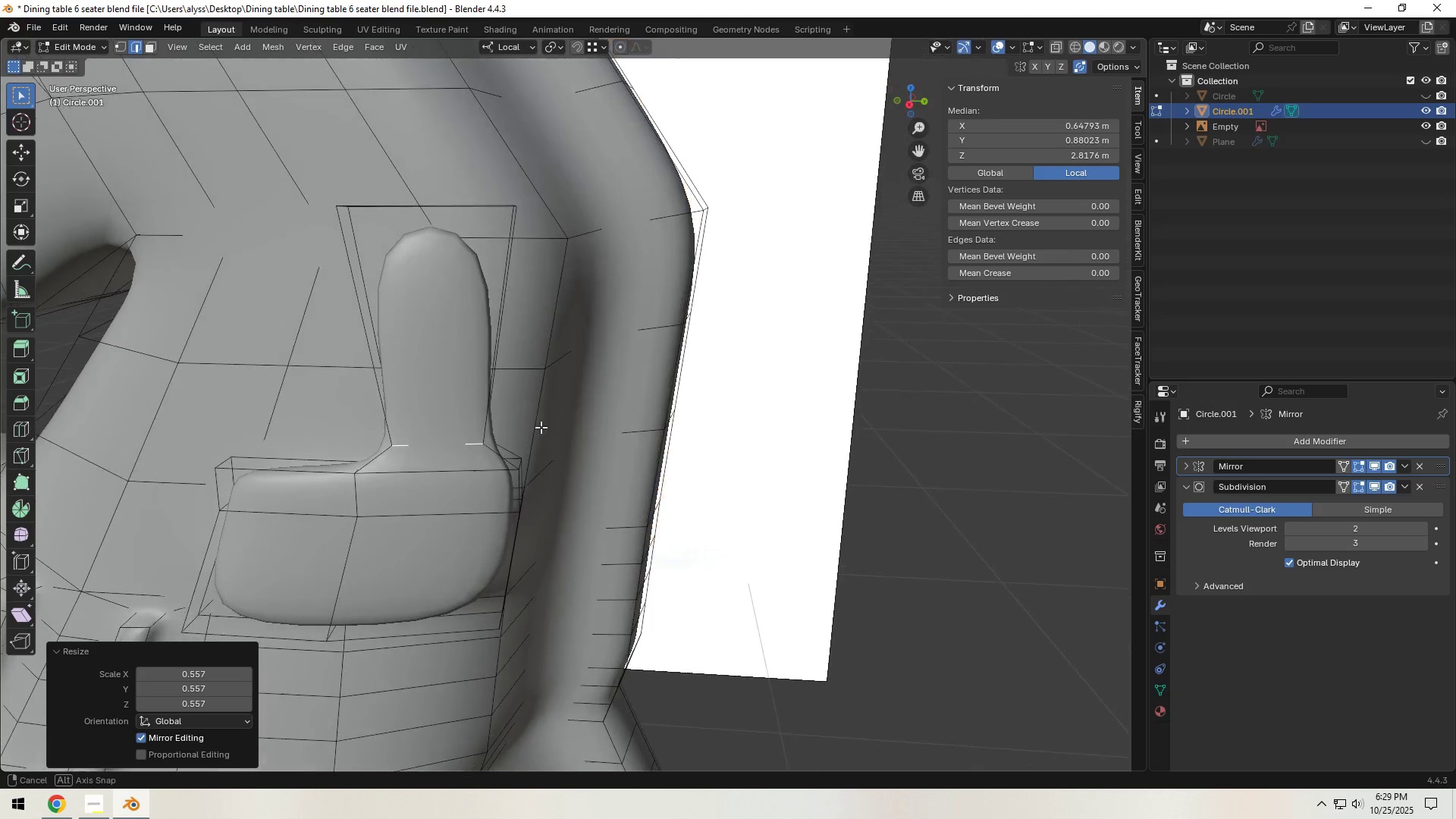 
key(Control+ControlLeft)
 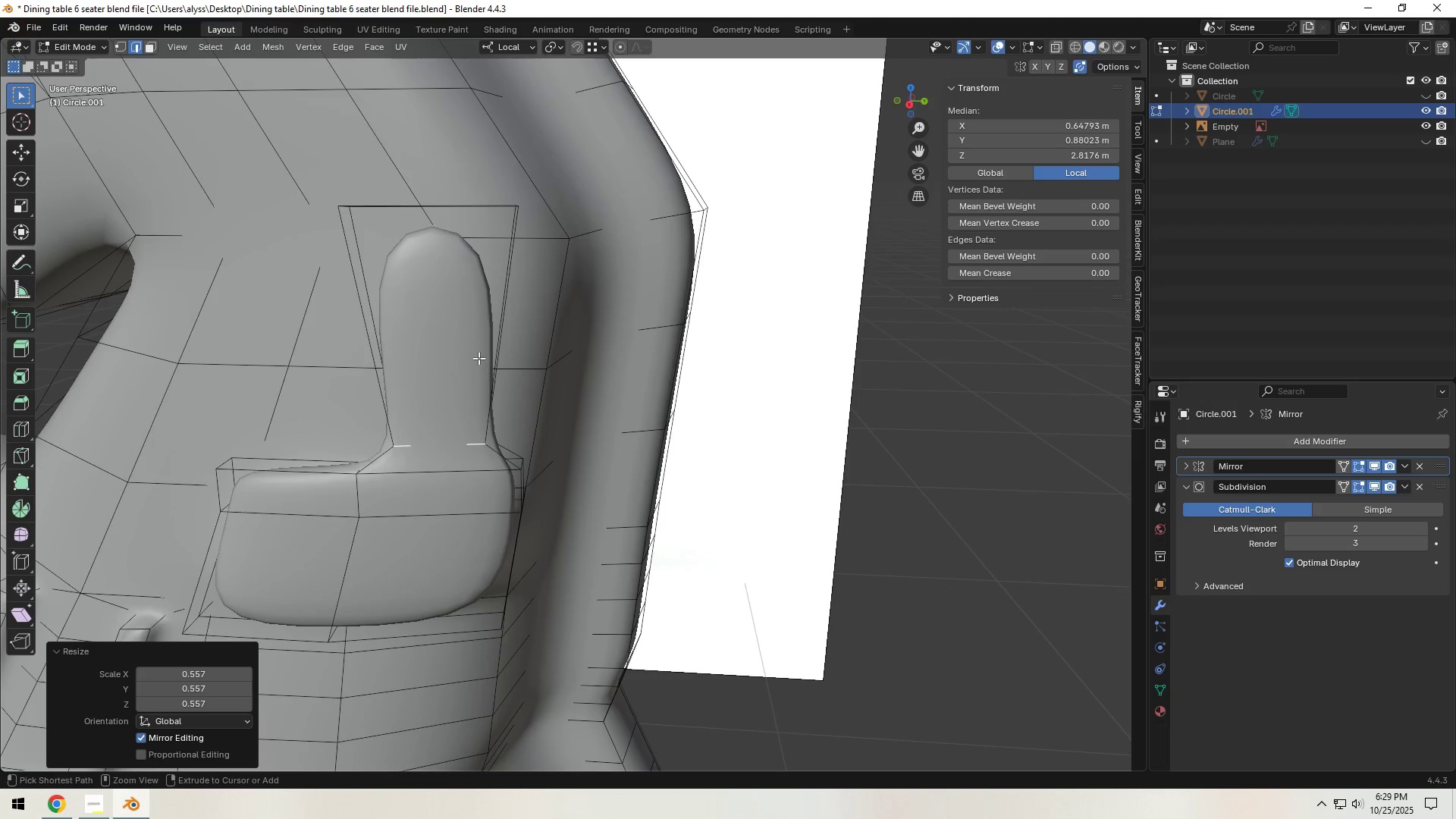 
key(Control+R)
 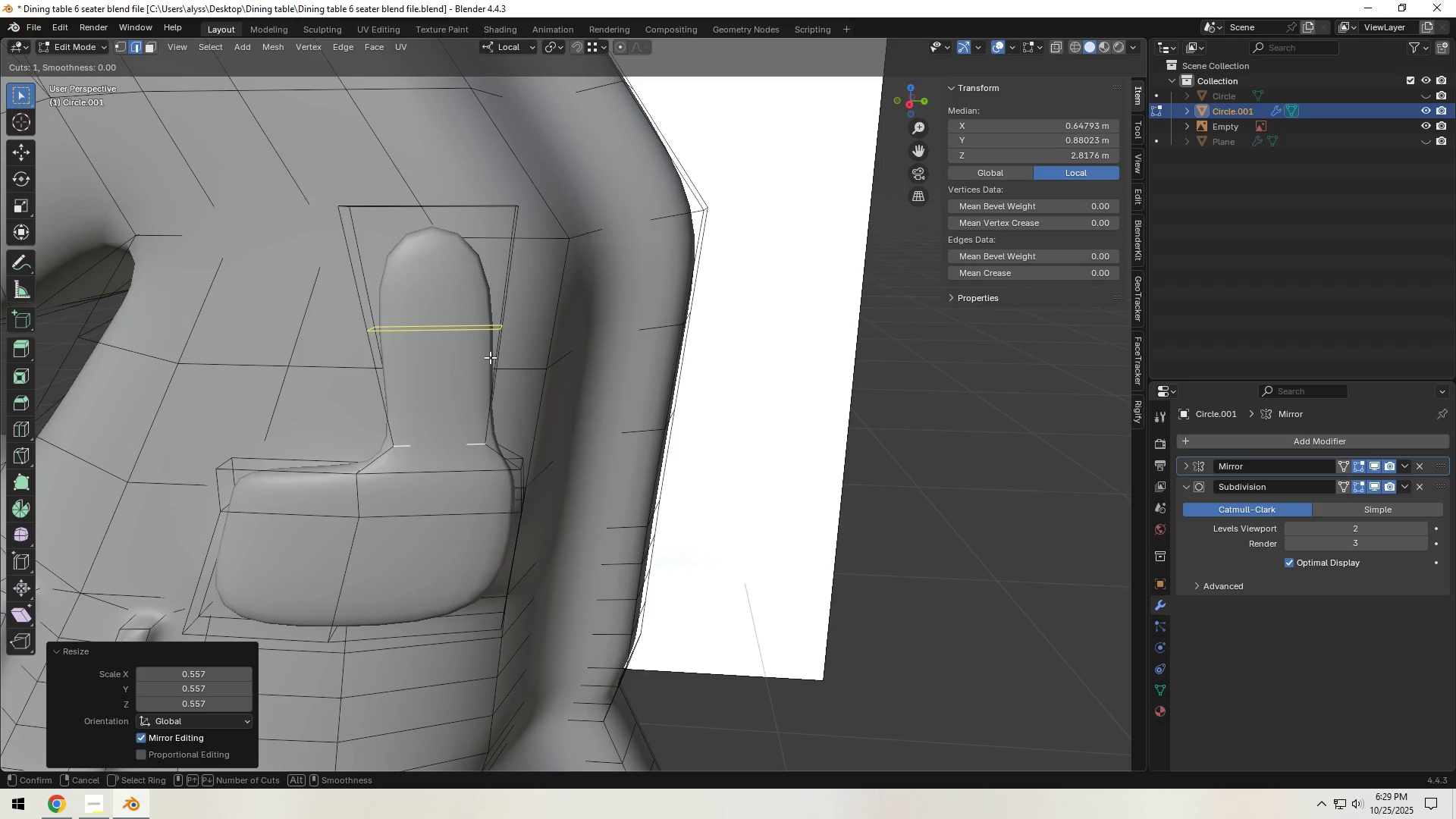 
scroll: coordinate [490, 357], scroll_direction: up, amount: 2.0
 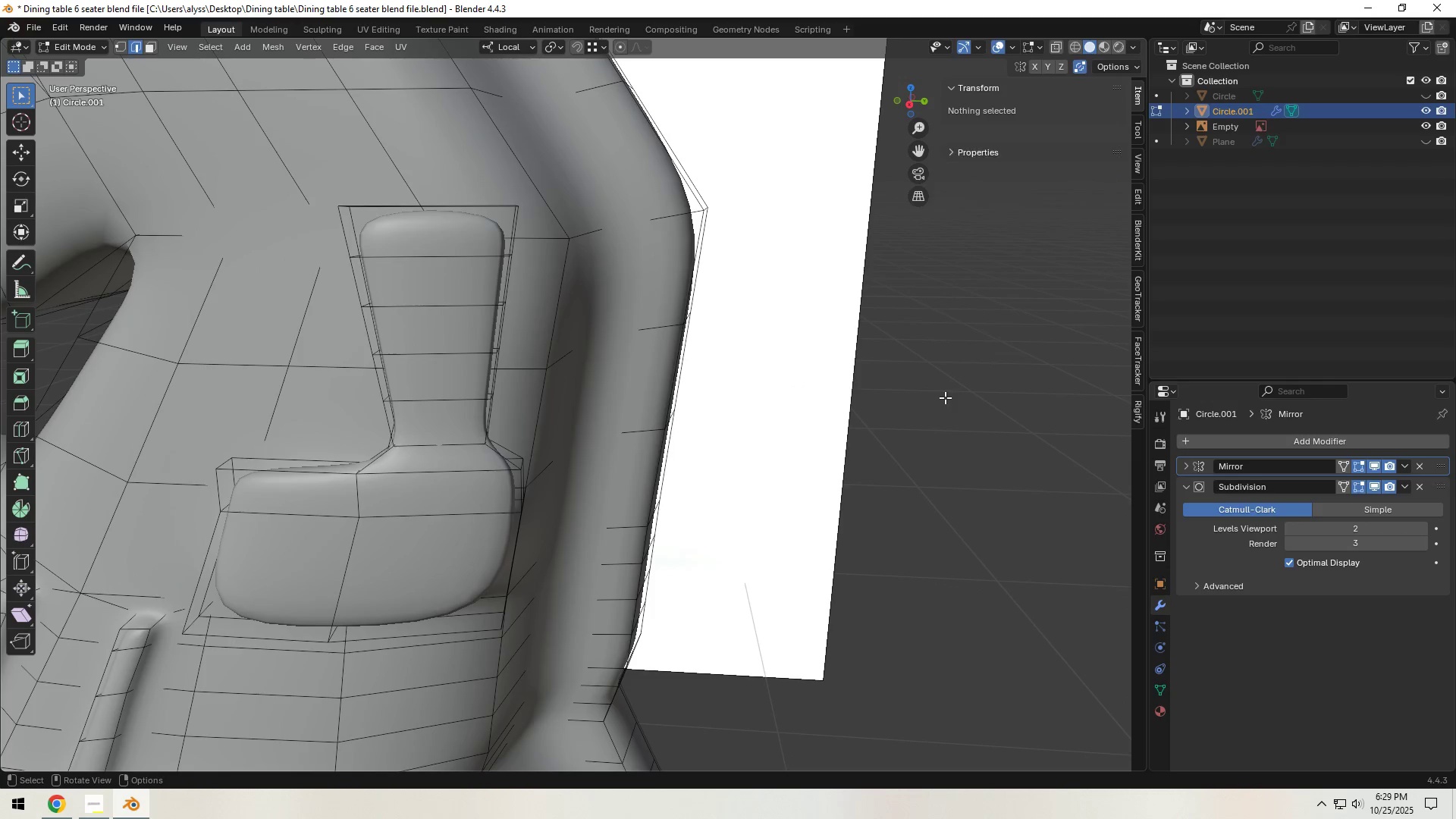 
wait(7.31)
 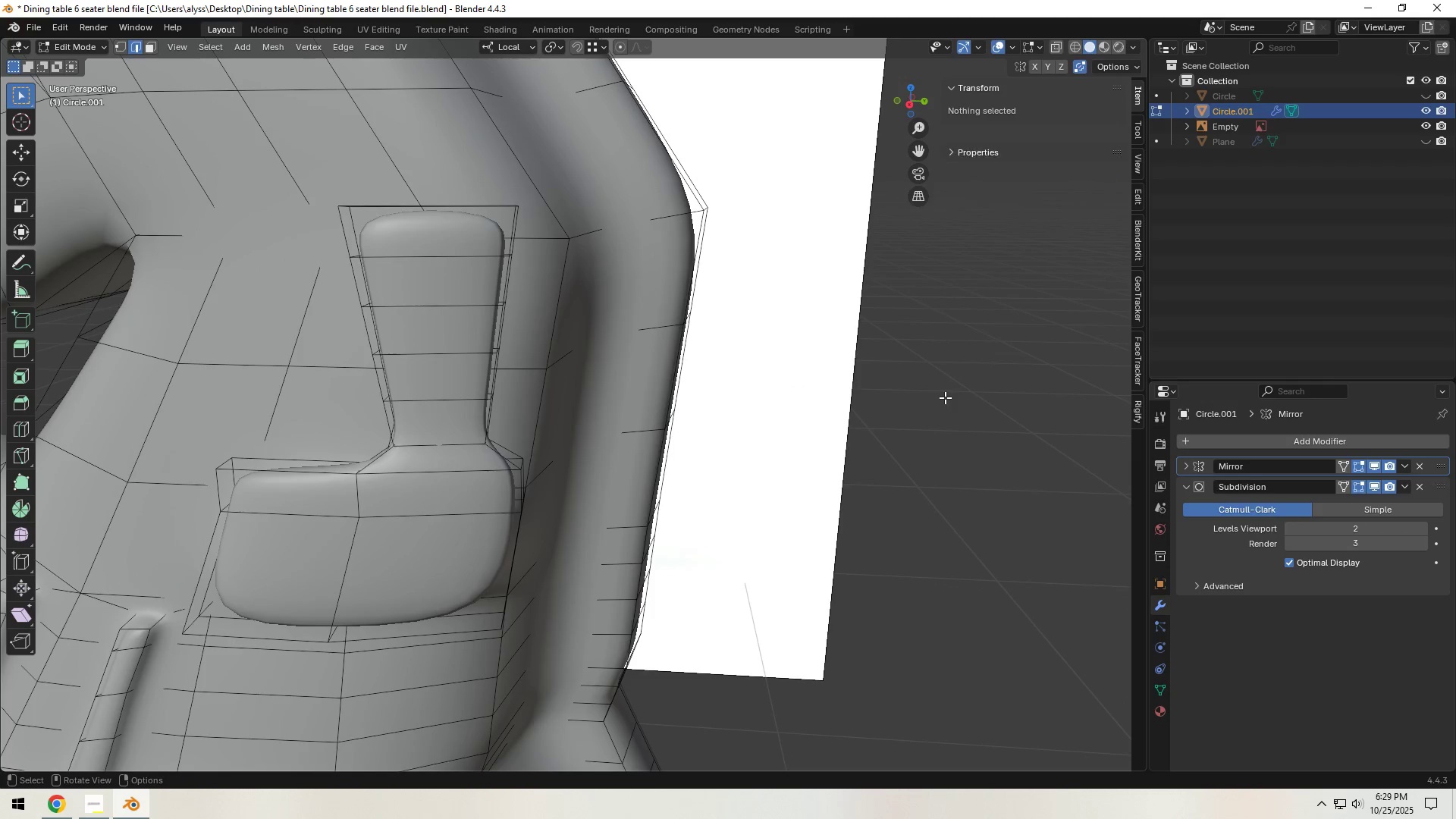 
hold_key(key=Backquote, duration=0.36)
 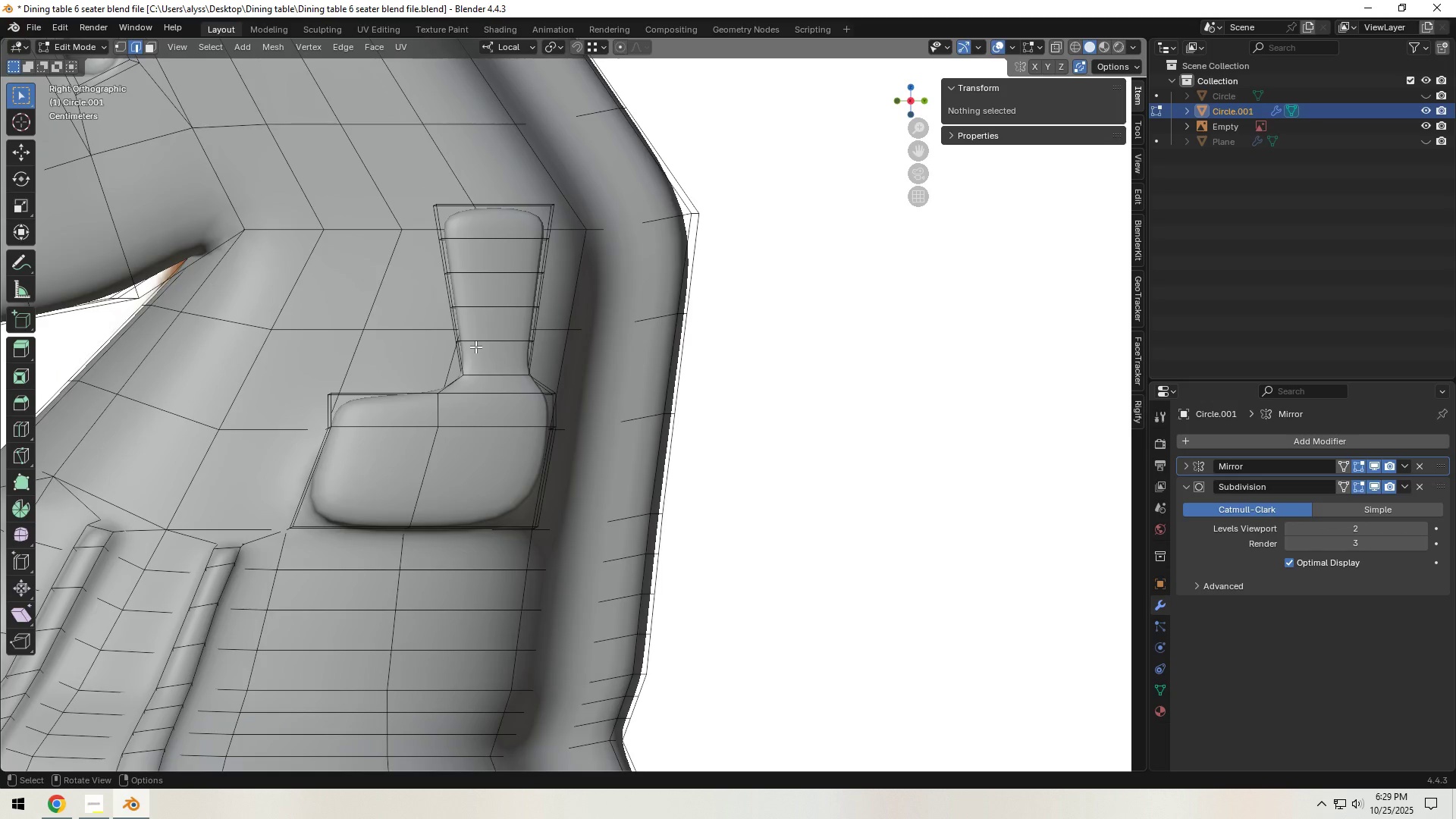 
scroll: coordinate [475, 347], scroll_direction: up, amount: 3.0
 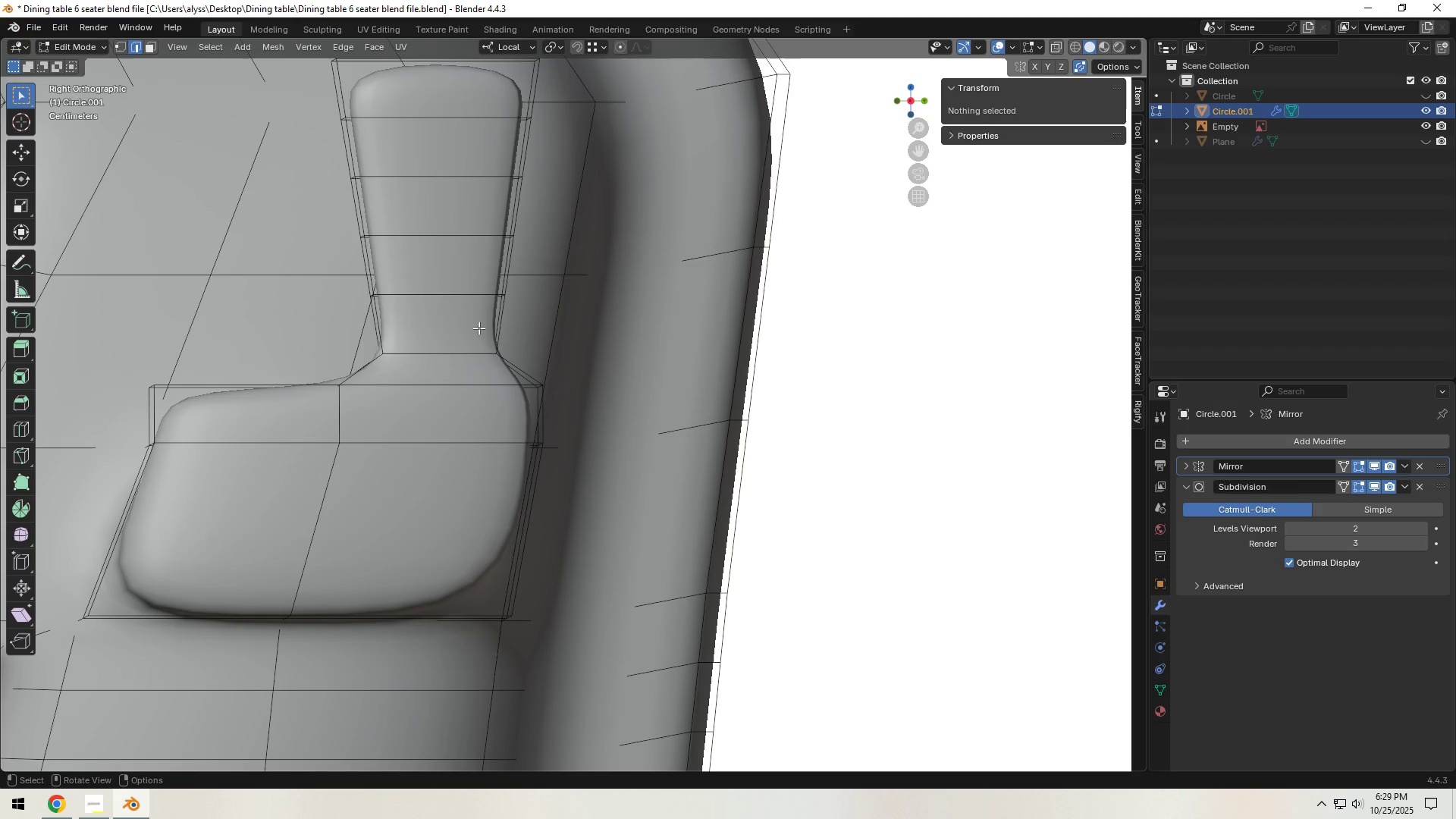 
hold_key(key=ShiftLeft, duration=0.51)
 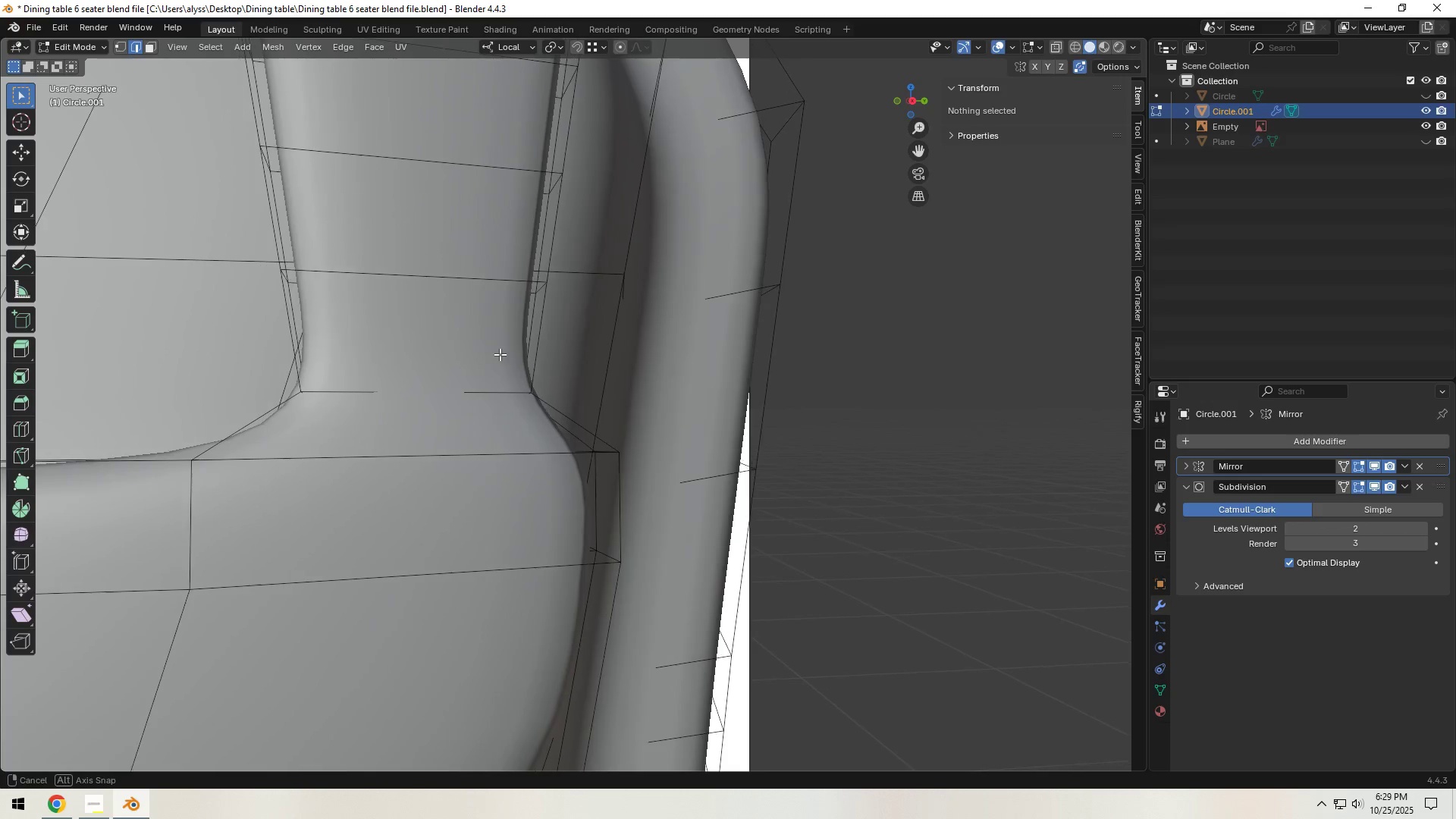 
key(Backquote)
 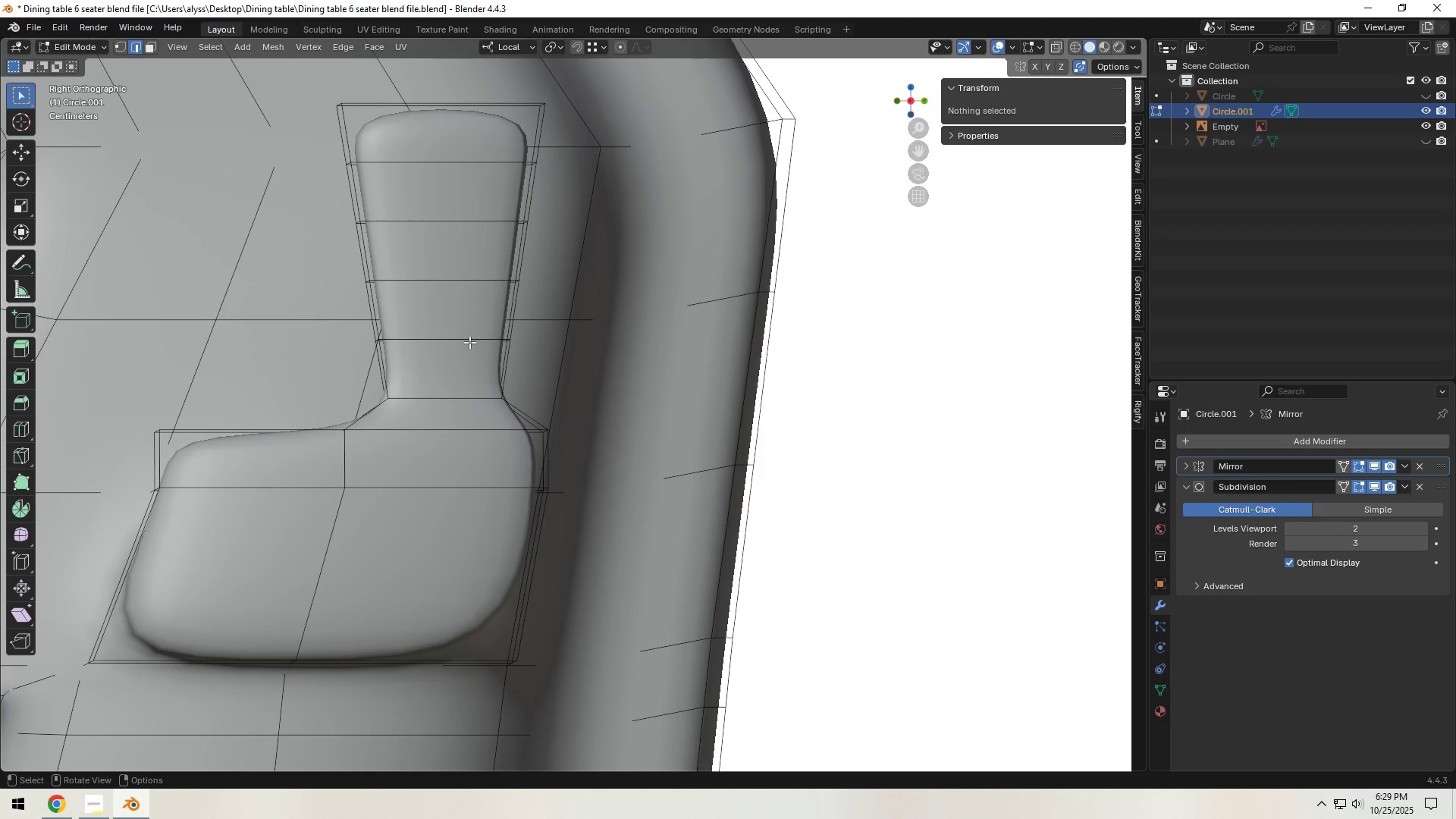 
left_click([469, 340])
 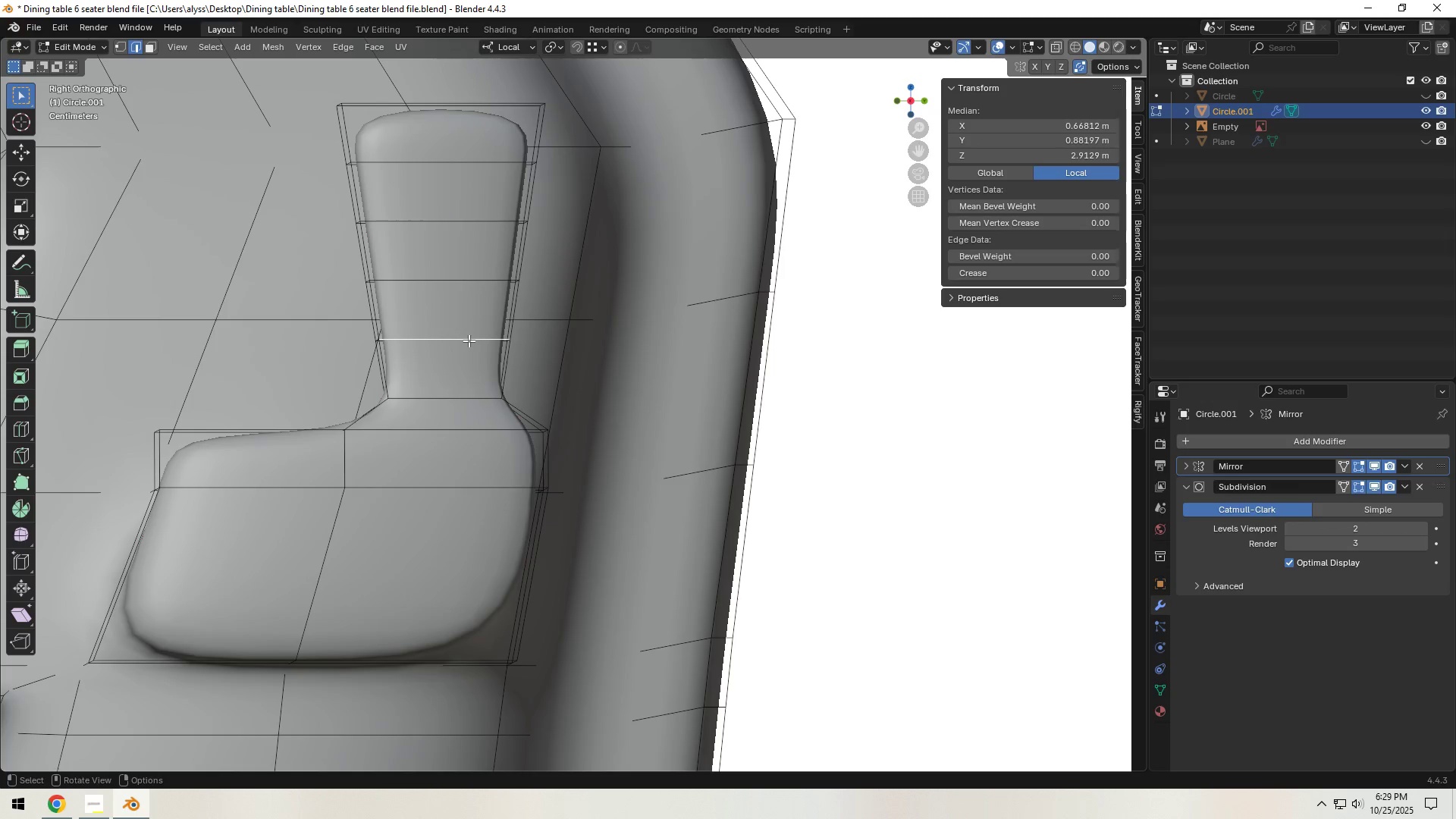 
hold_key(key=AltLeft, duration=0.42)
left_click([469, 340])
 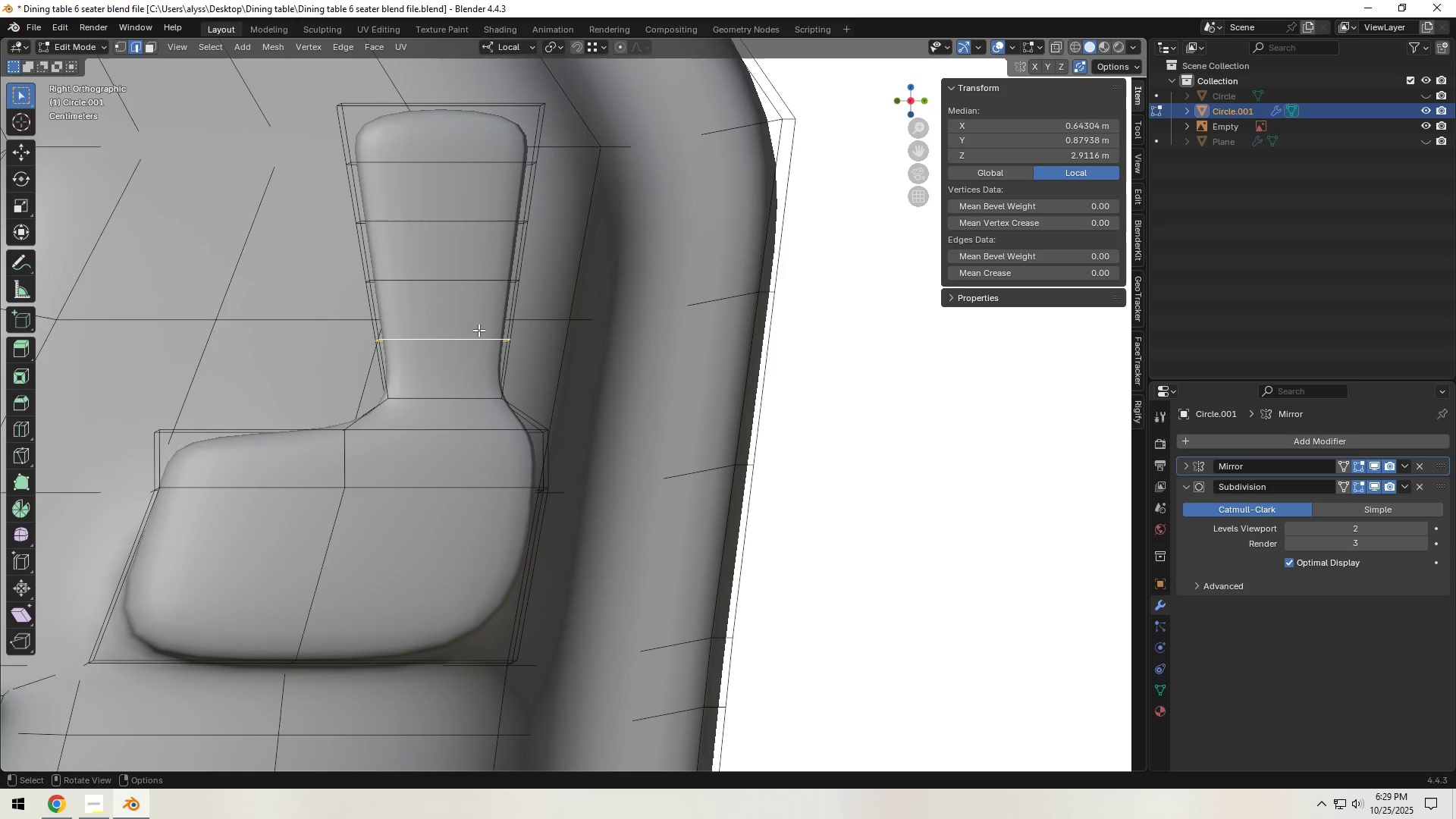 
hold_key(key=ShiftLeft, duration=0.56)
 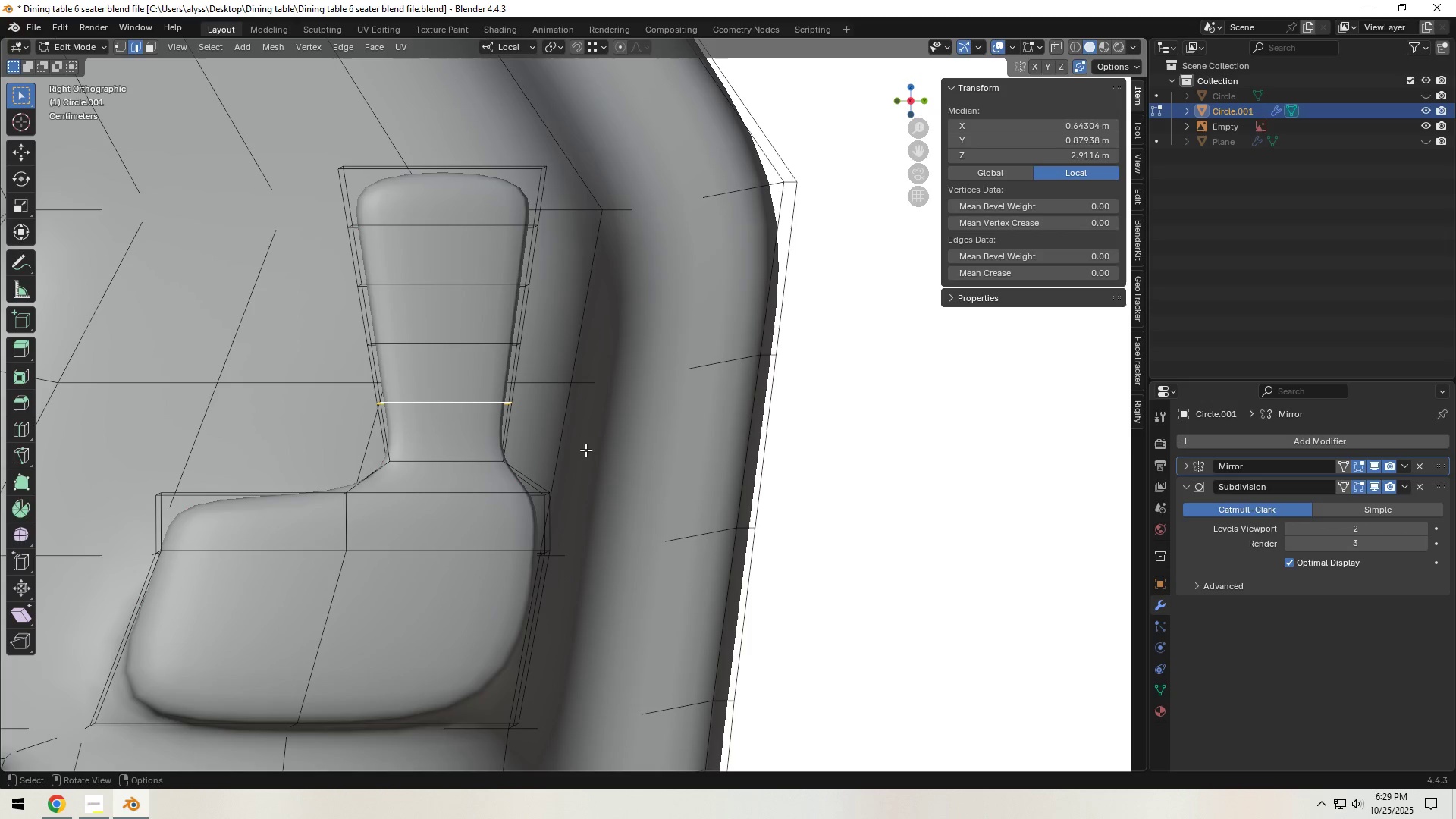 
type(sy)
 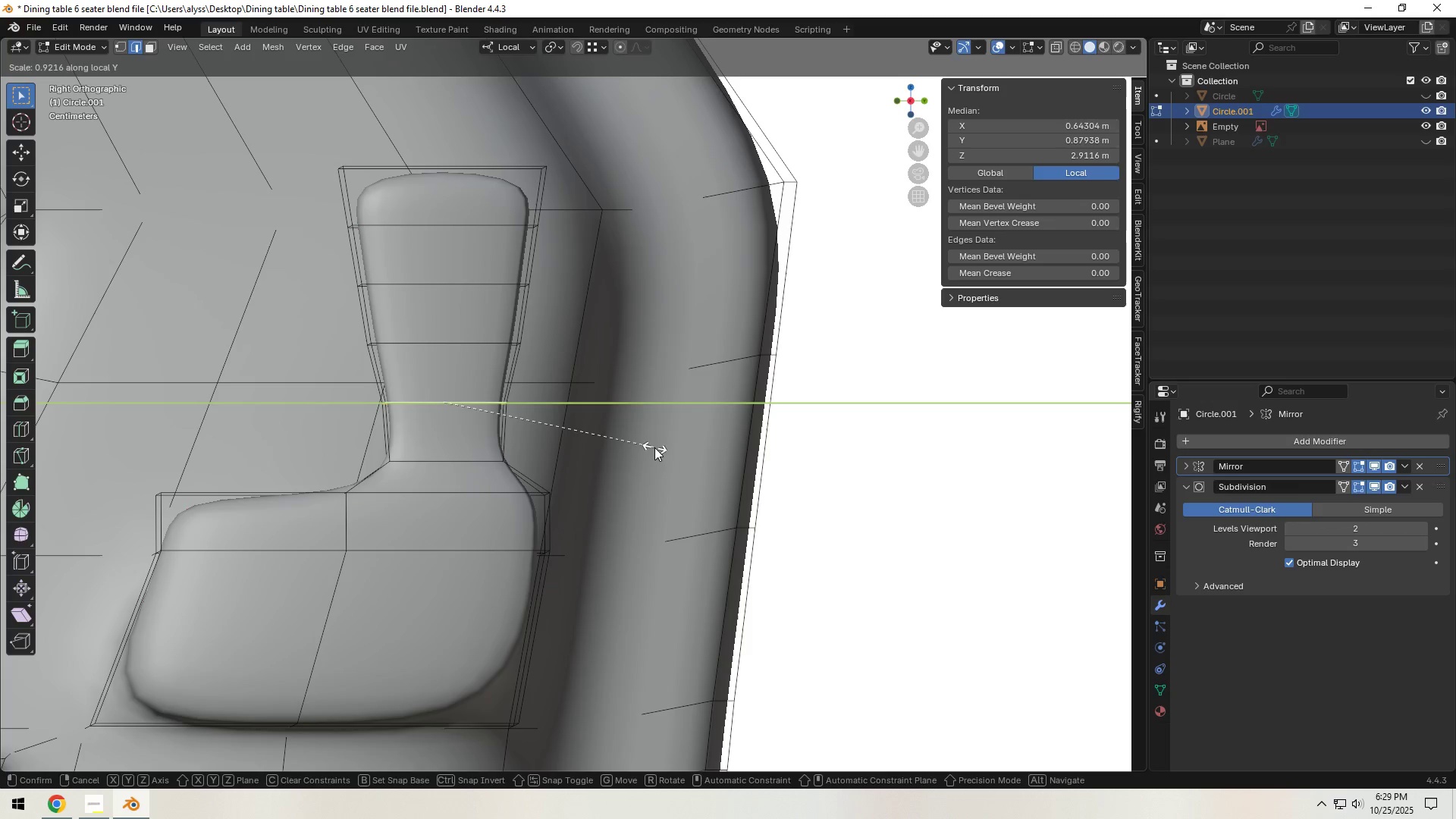 
left_click([654, 447])
 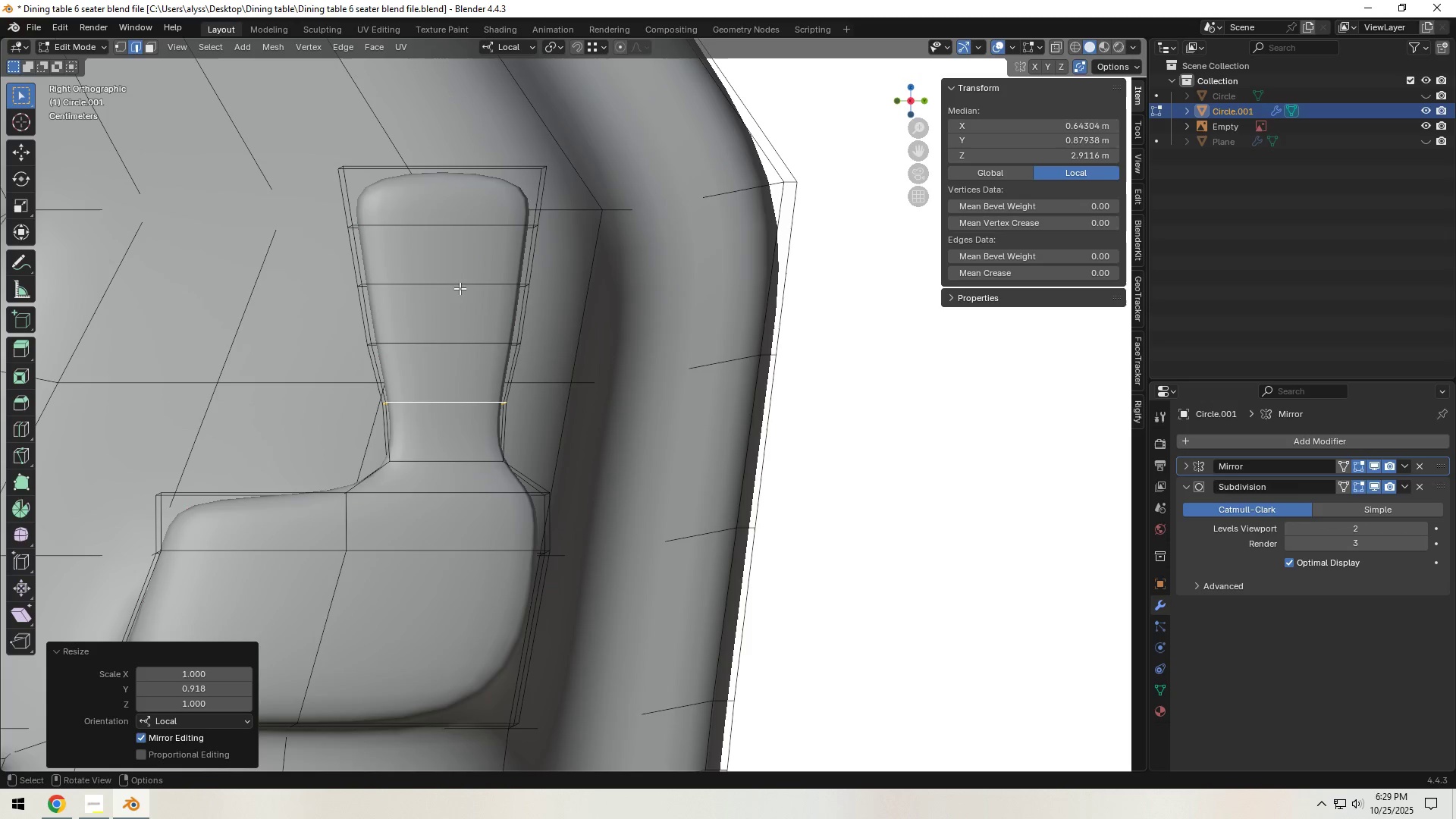 
hold_key(key=AltLeft, duration=0.78)
left_click([459, 287])
 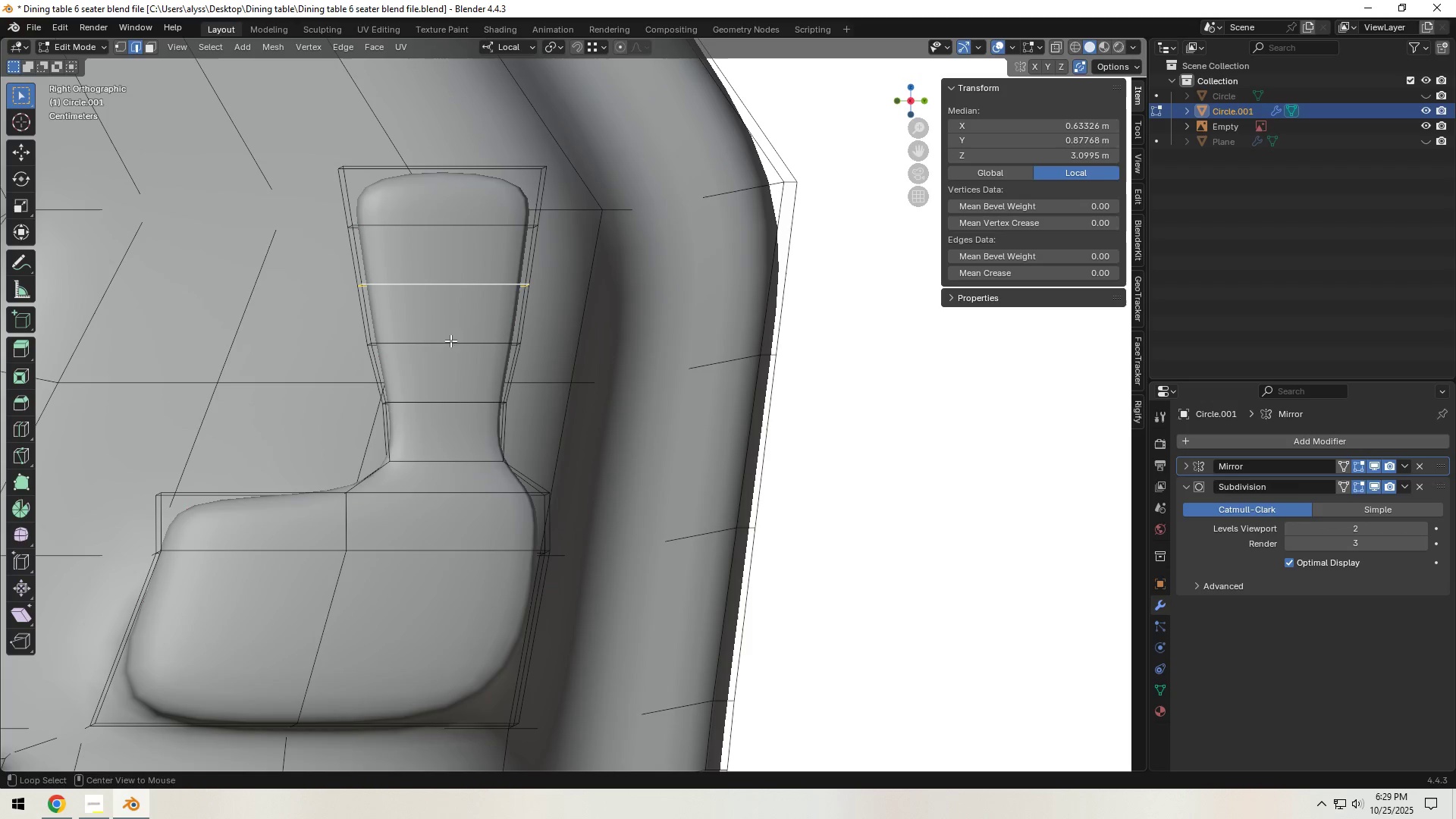 
hold_key(key=AltLeft, duration=0.88)
hold_key(key=ShiftLeft, duration=0.65)
left_click([450, 344])
 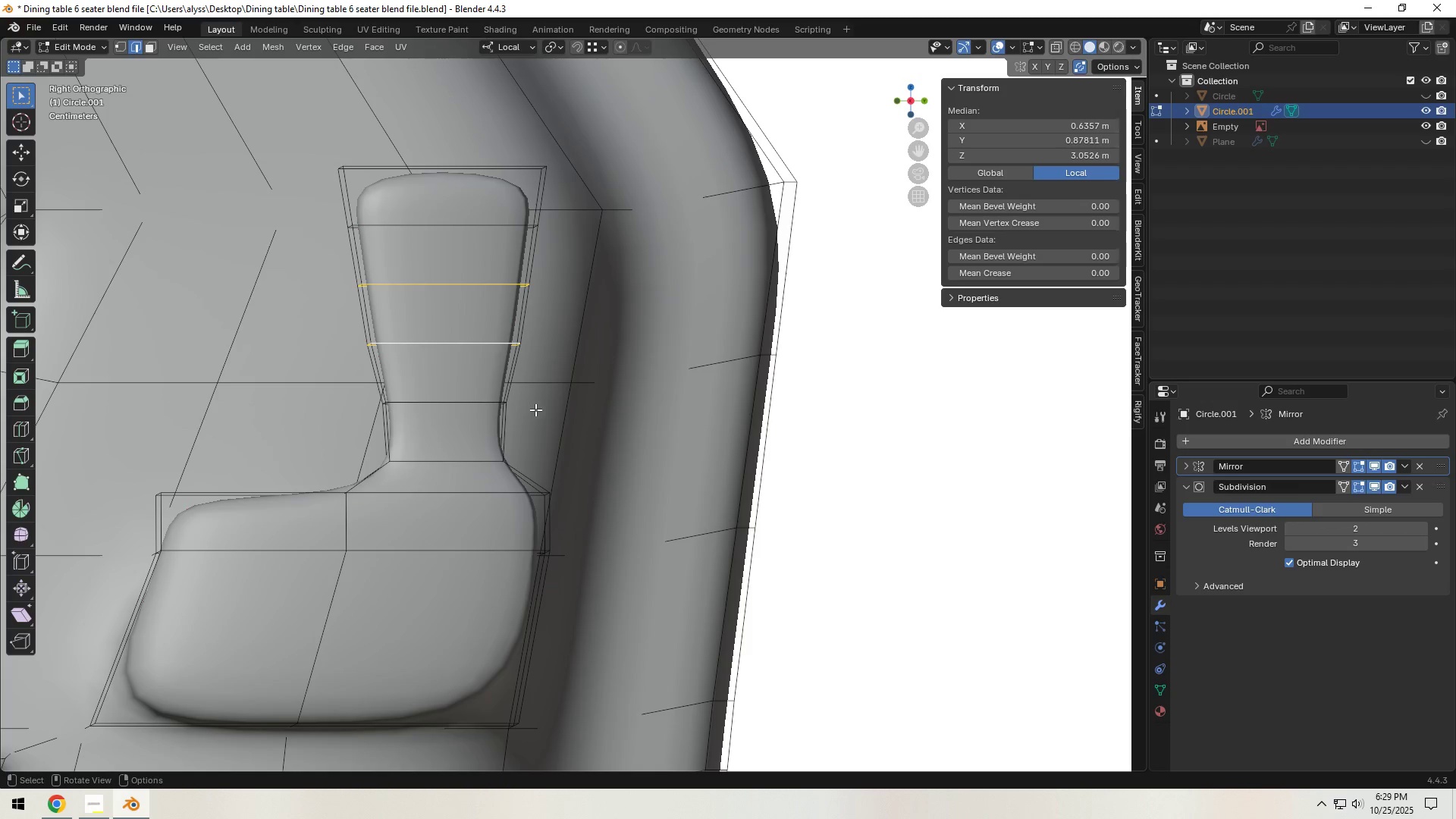 
type(sy)
 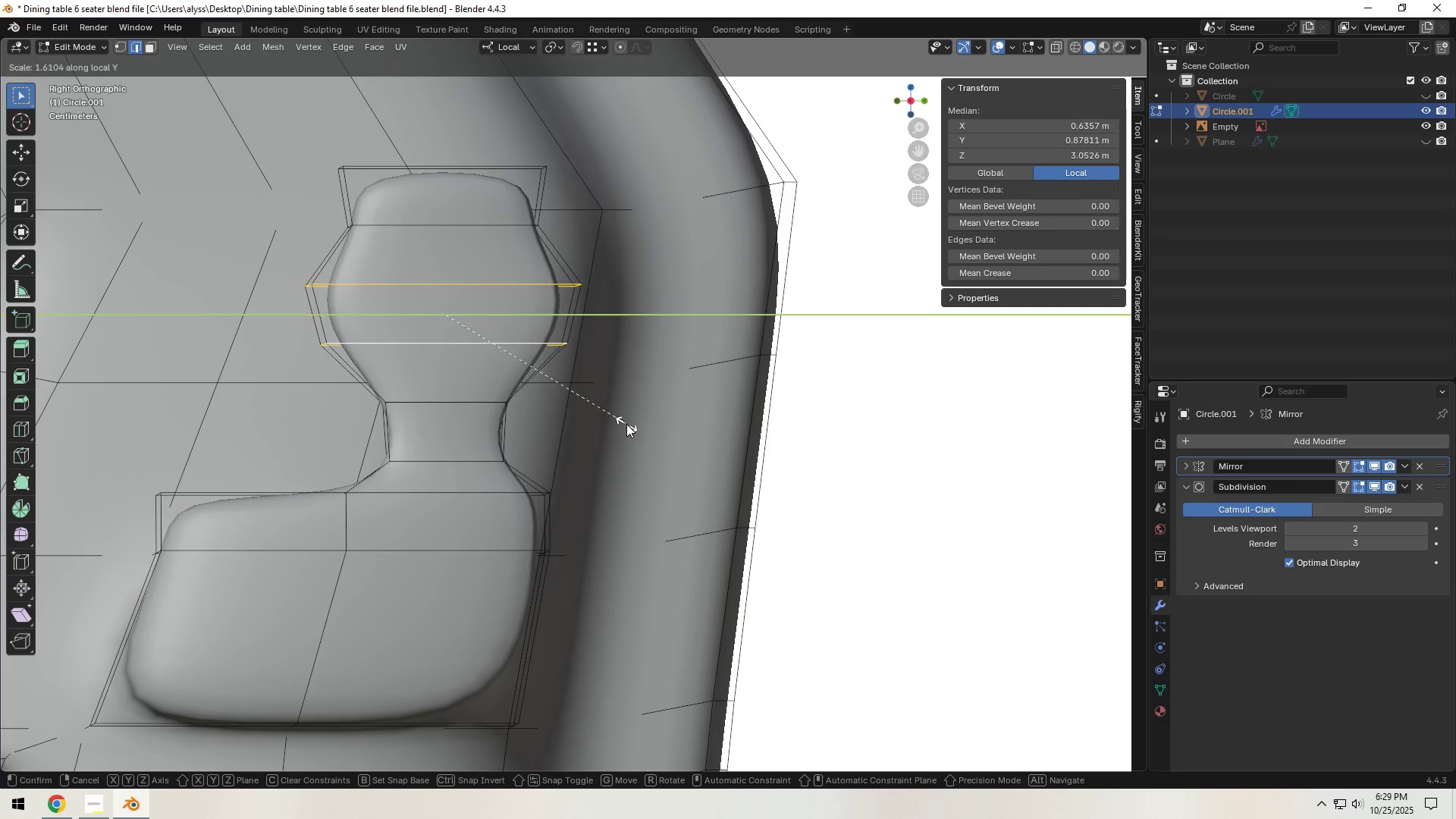 
left_click([626, 424])
 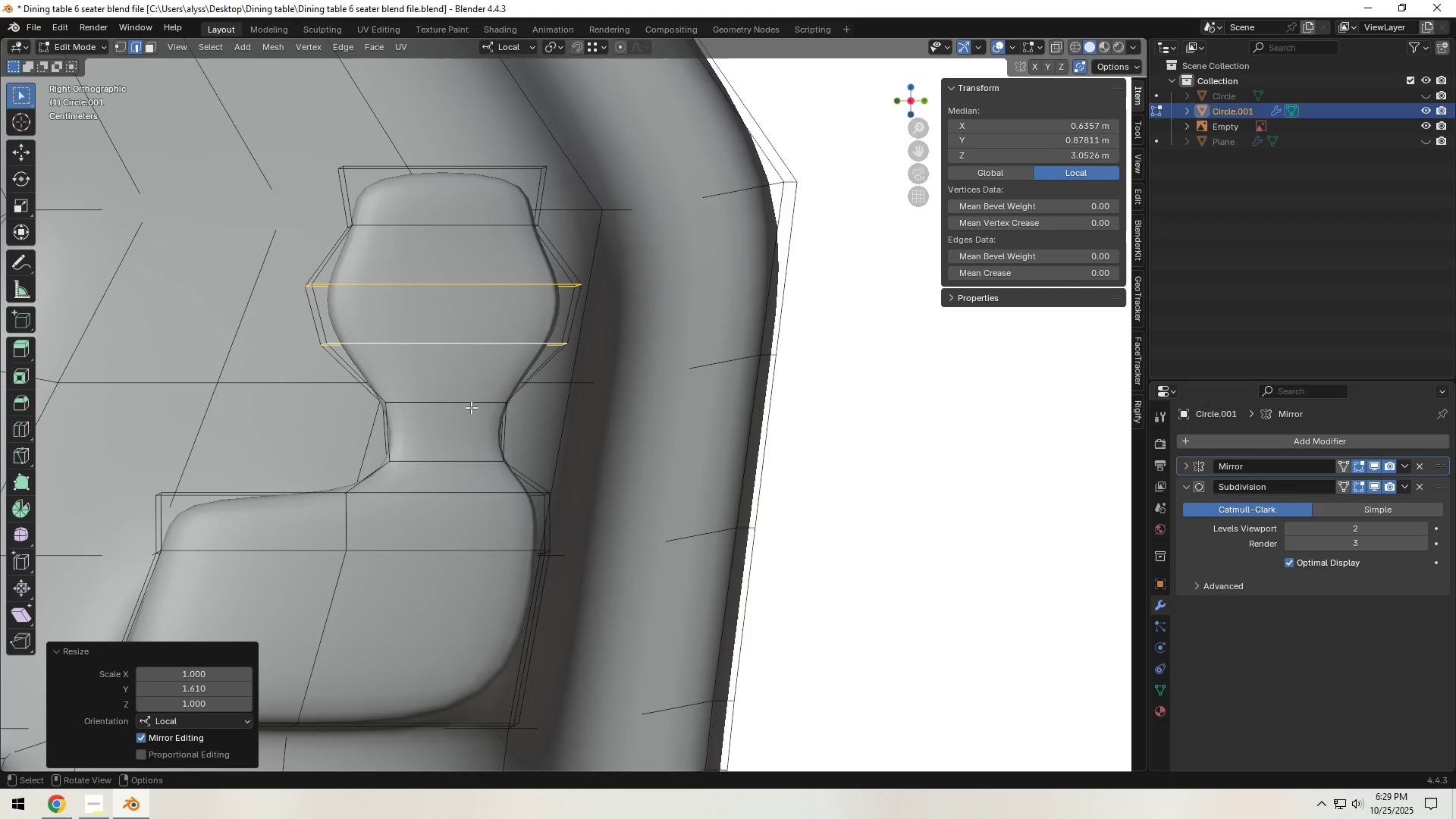 
key(Alt+AltLeft)
 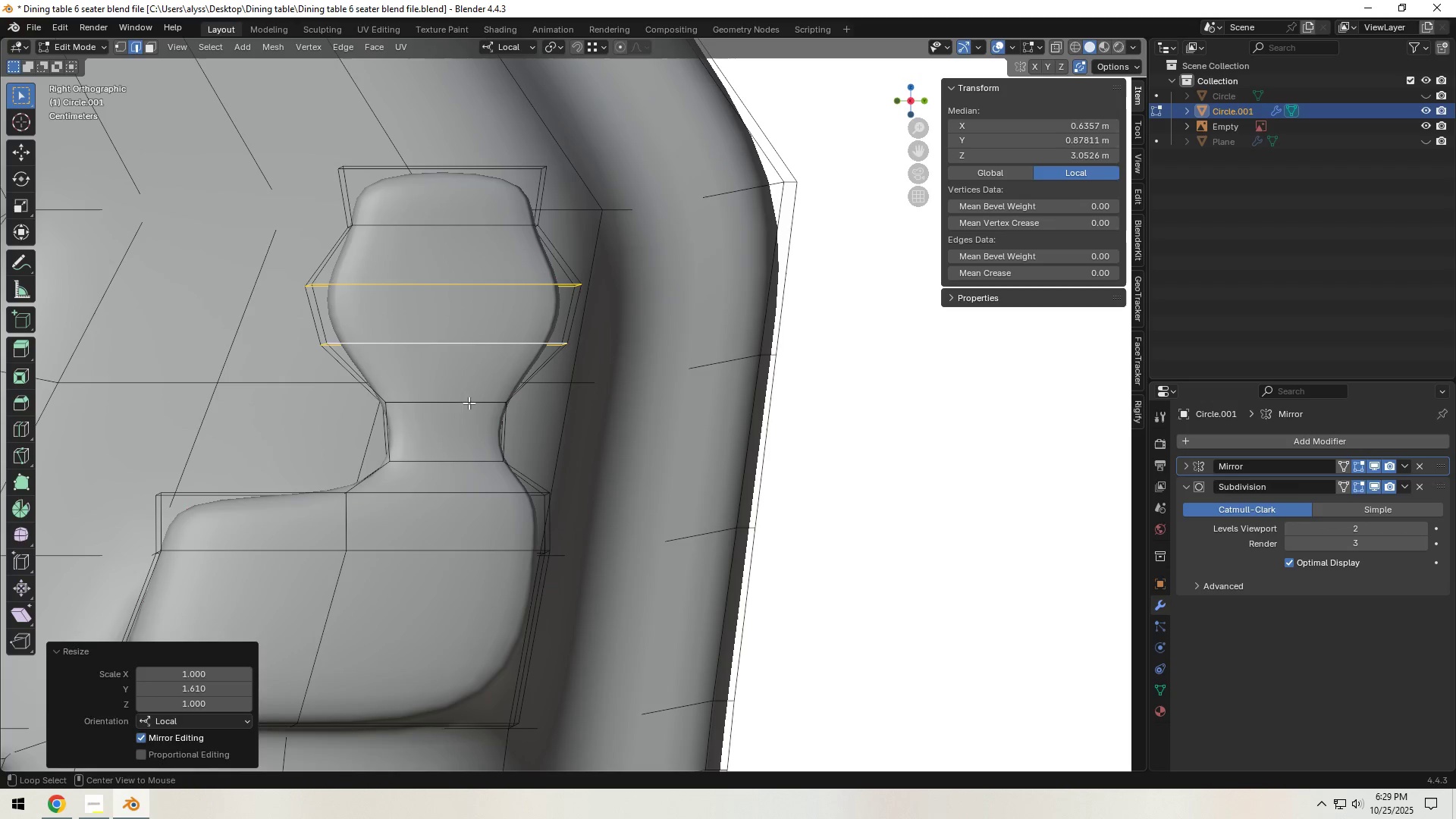 
left_click([469, 403])
 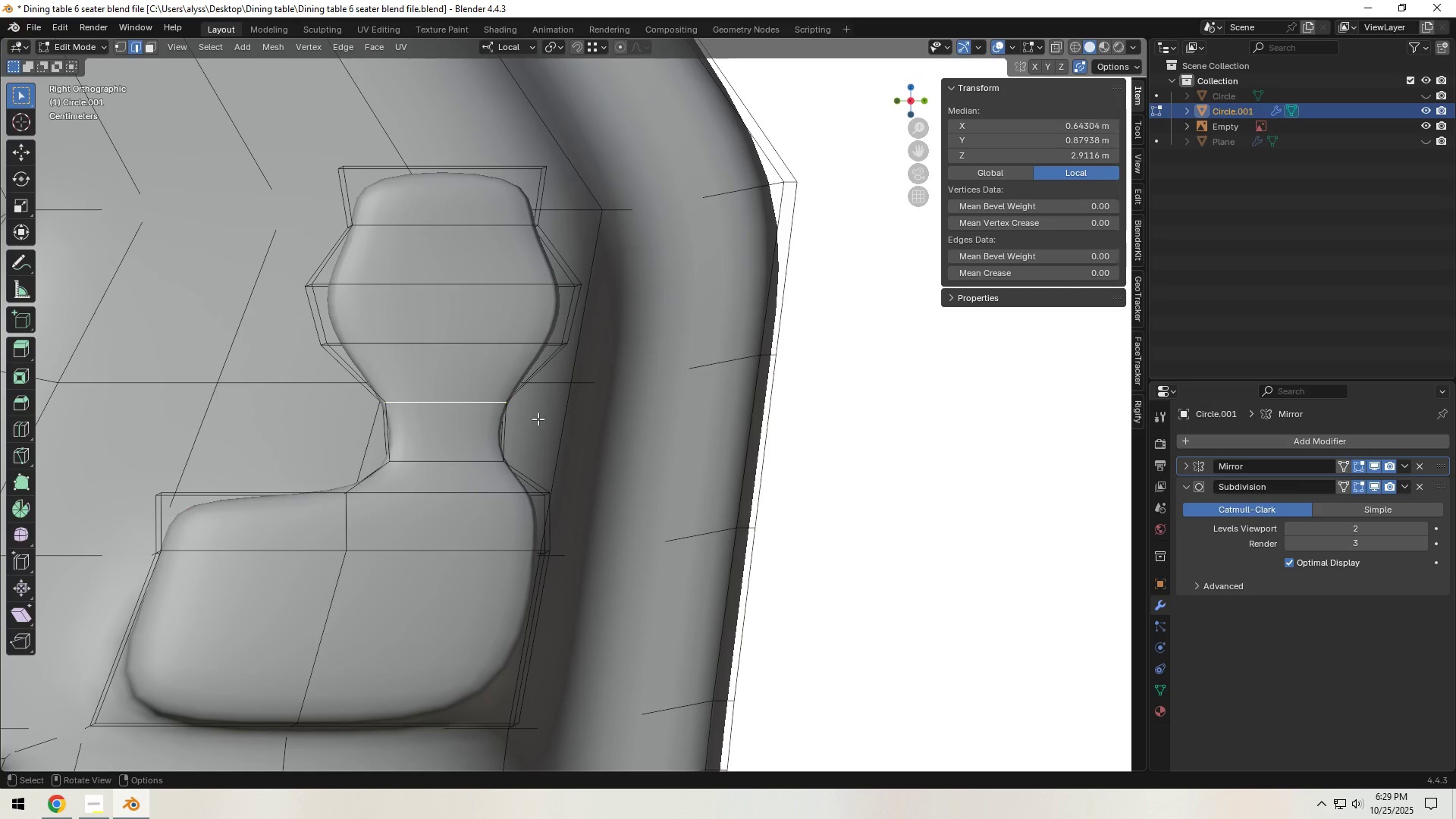 
type(sy)
 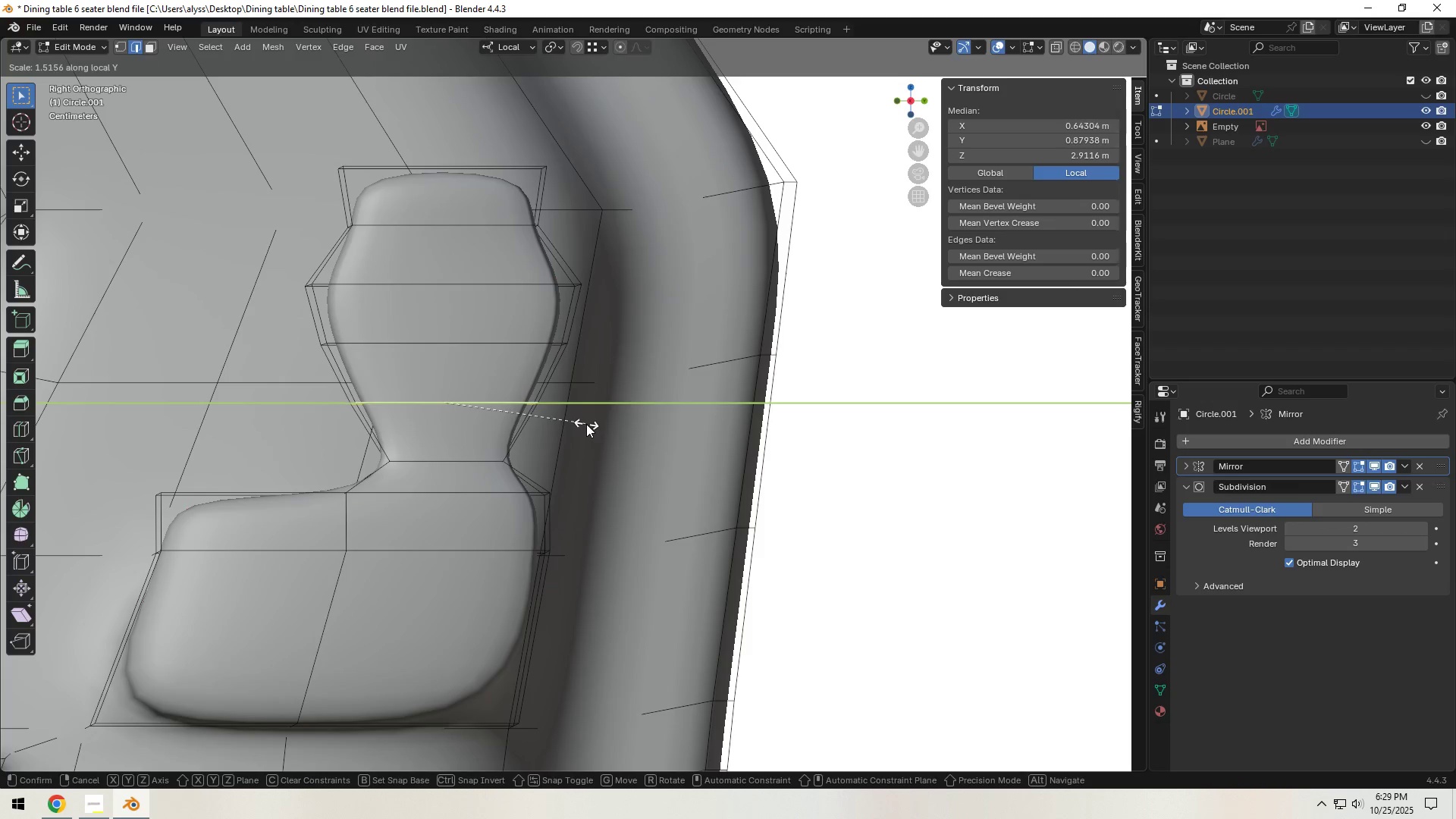 
left_click([586, 424])
 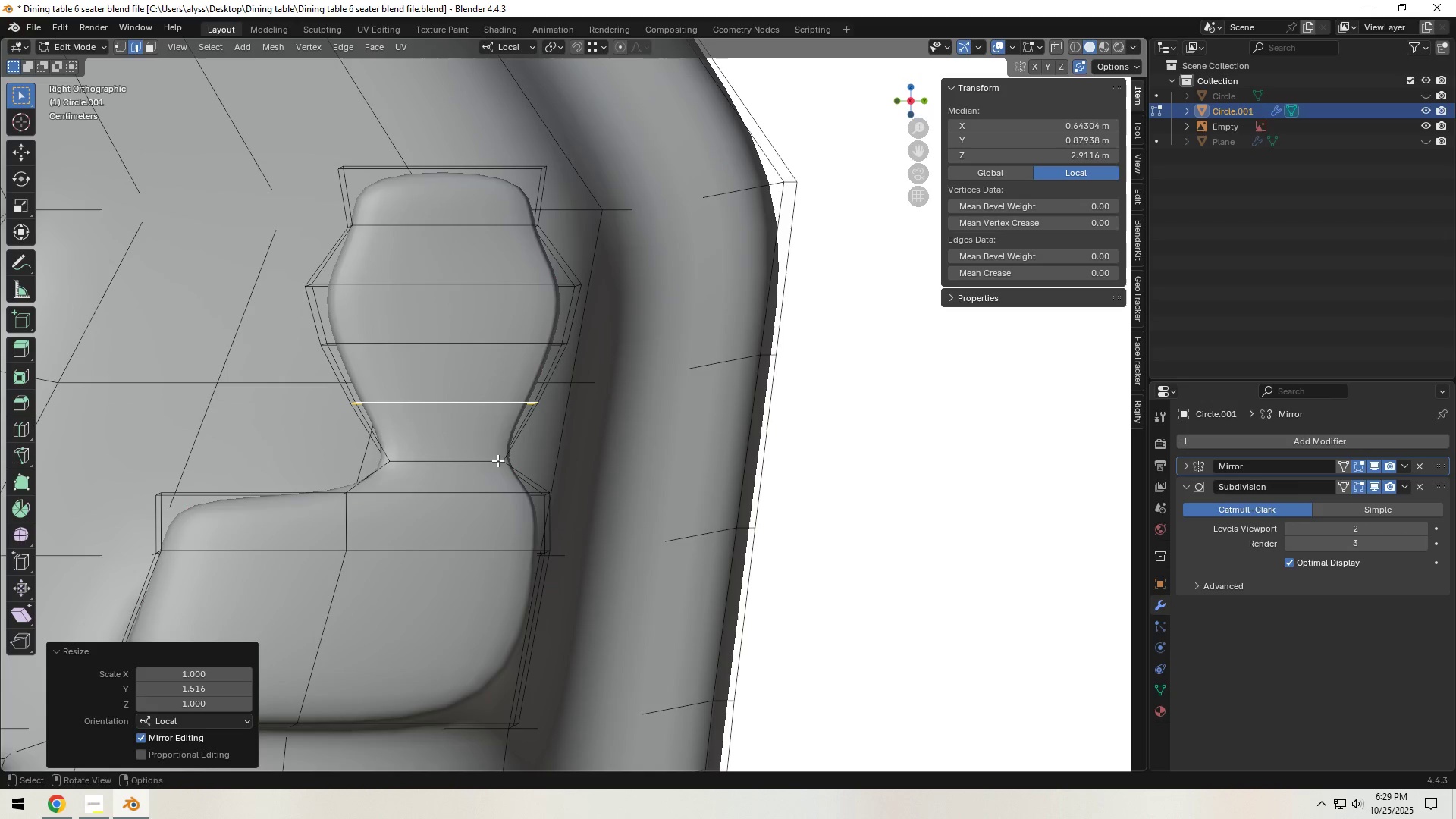 
hold_key(key=AltLeft, duration=0.37)
left_click([464, 463])
 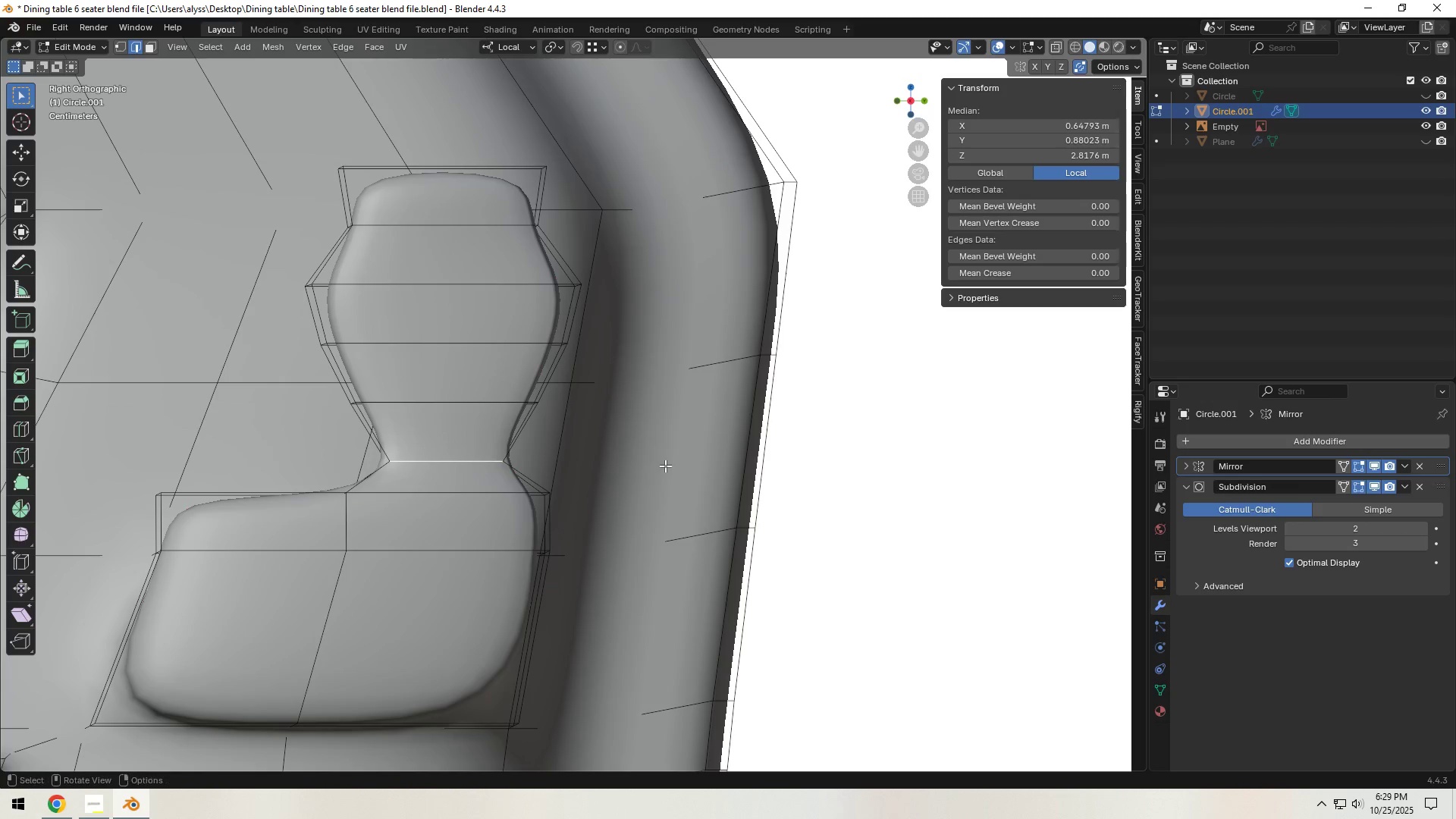 
type(sy)
 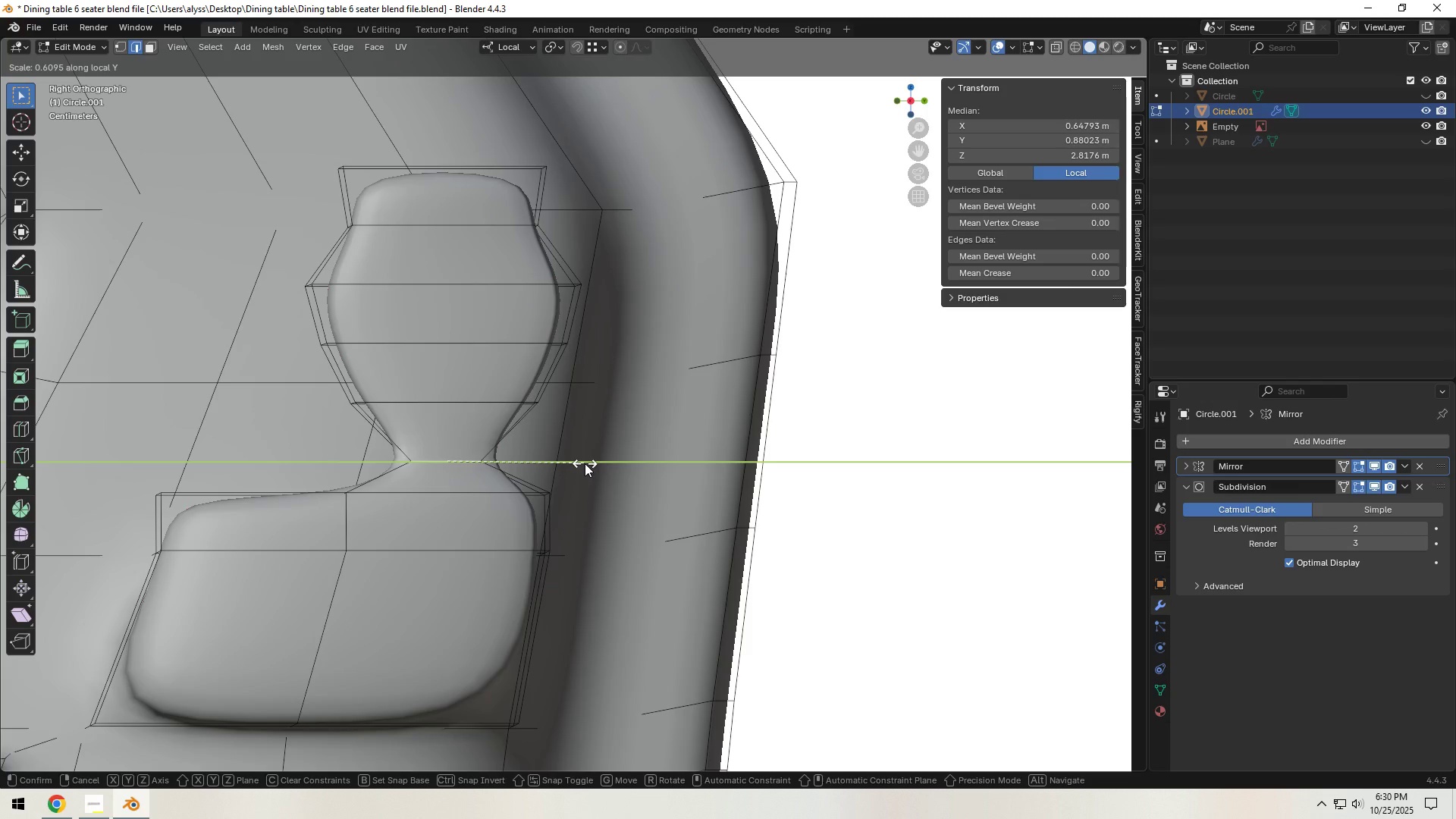 
left_click([585, 463])
 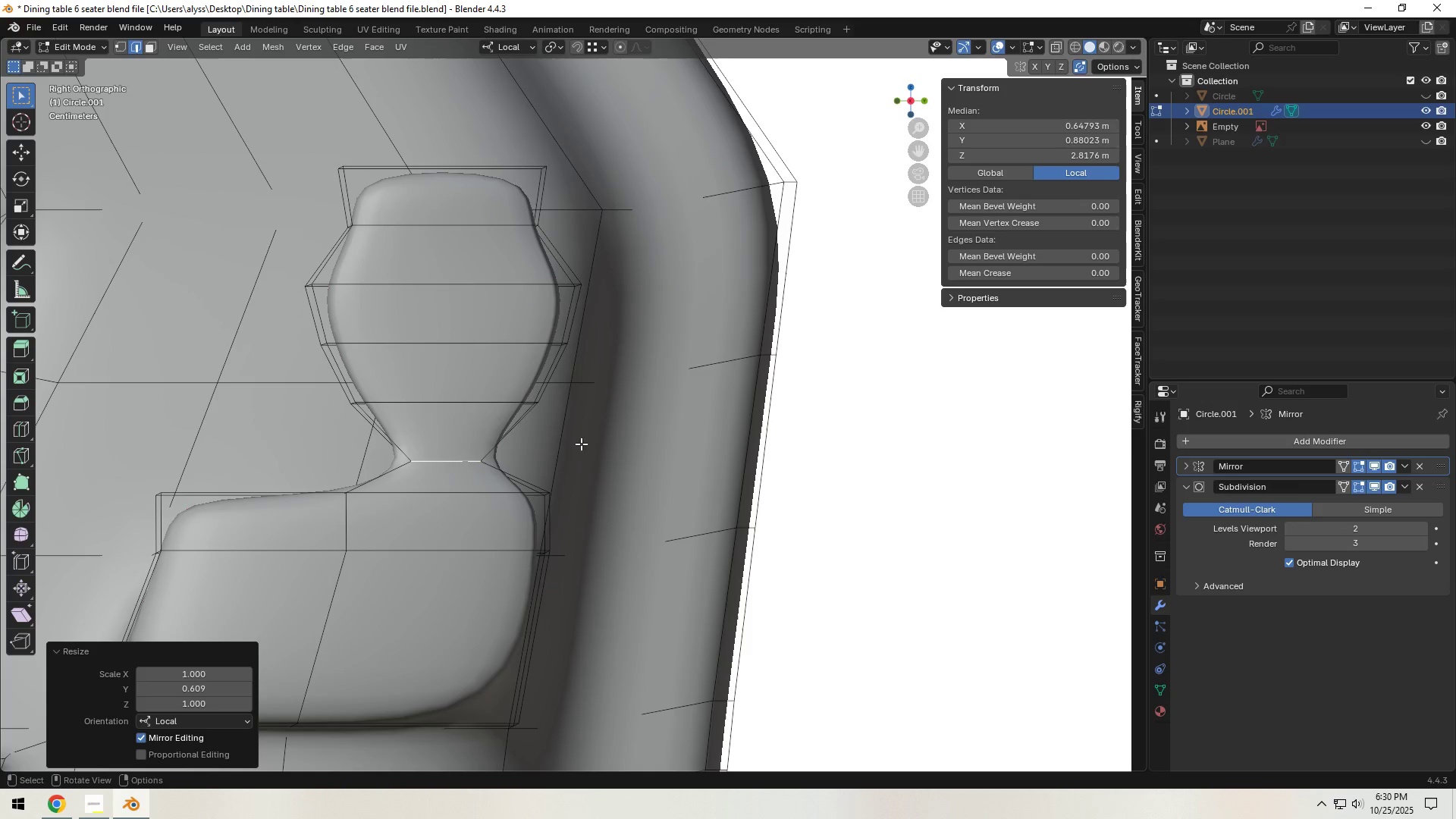 
hold_key(key=ShiftLeft, duration=0.47)
 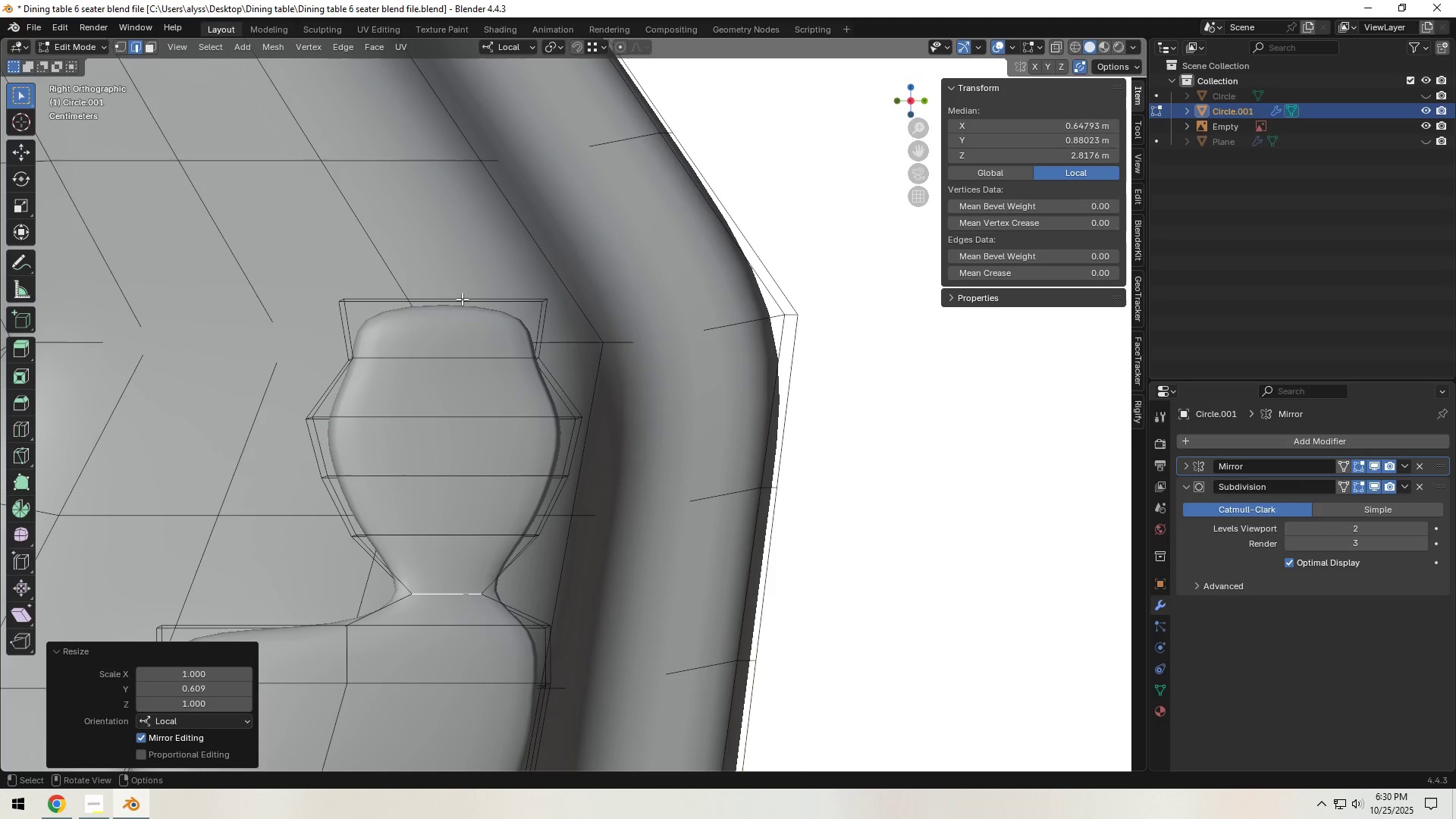 
hold_key(key=AltLeft, duration=0.37)
left_click([462, 297])
 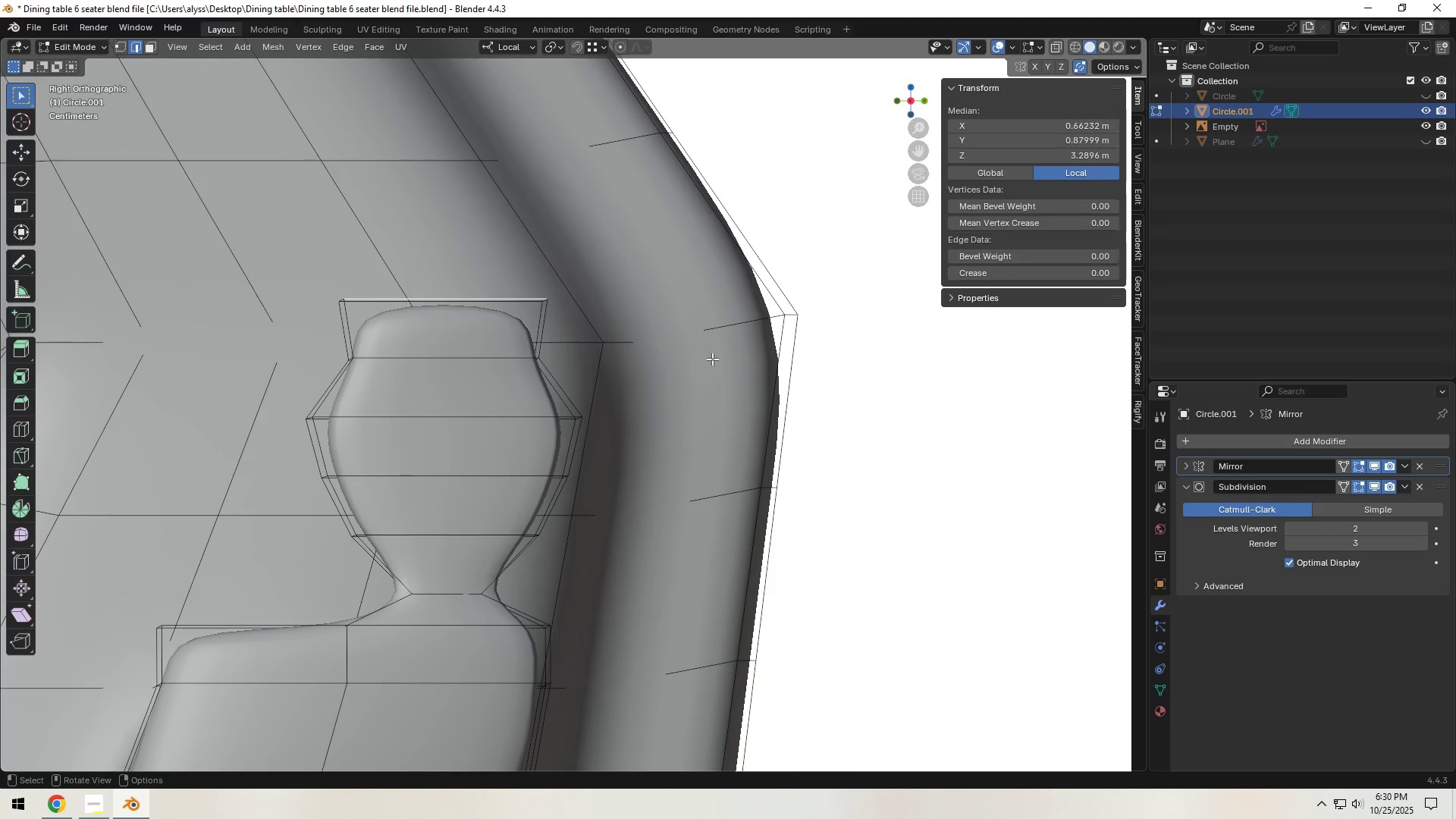 
type(sy)
 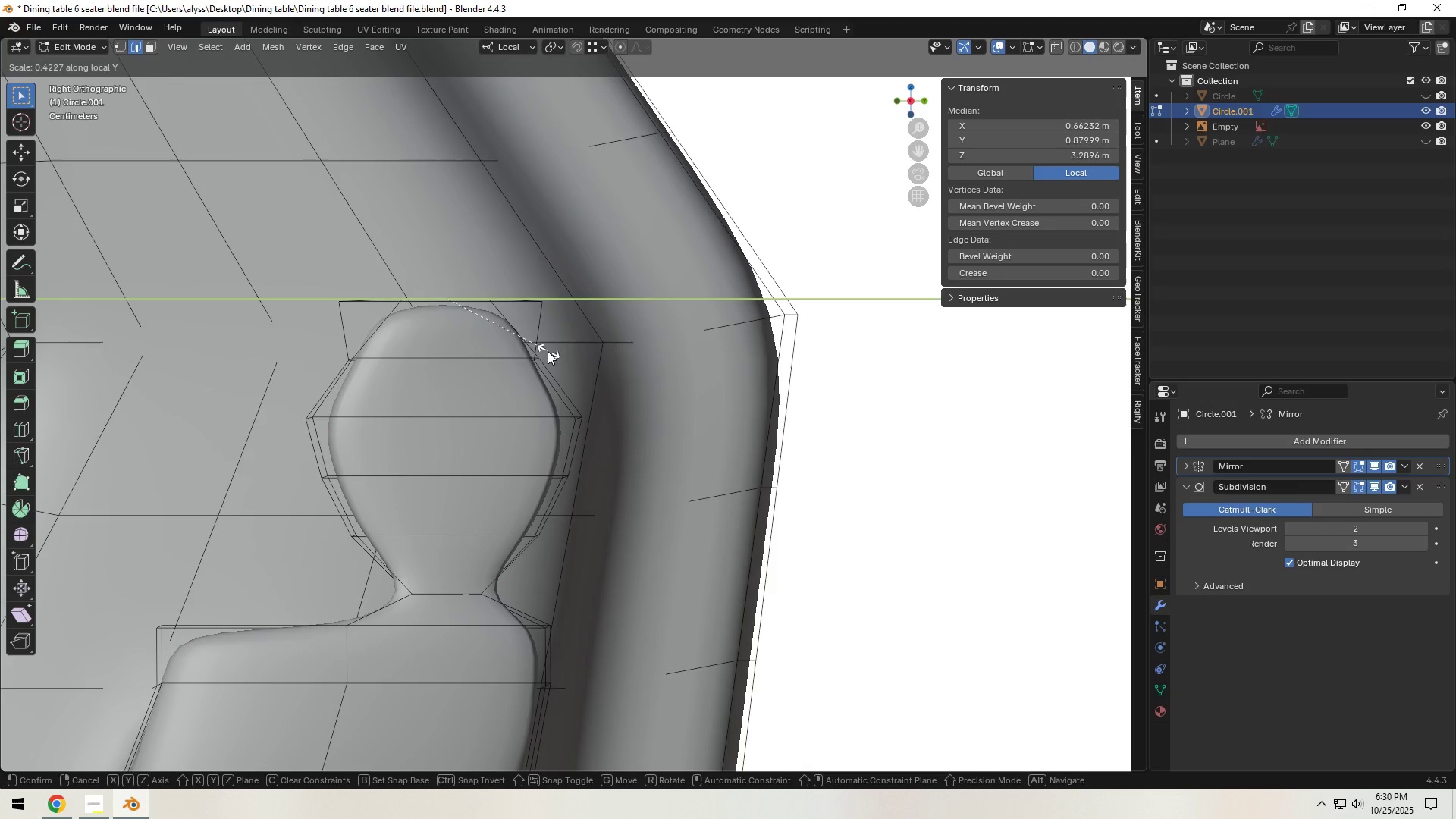 
left_click([547, 351])
 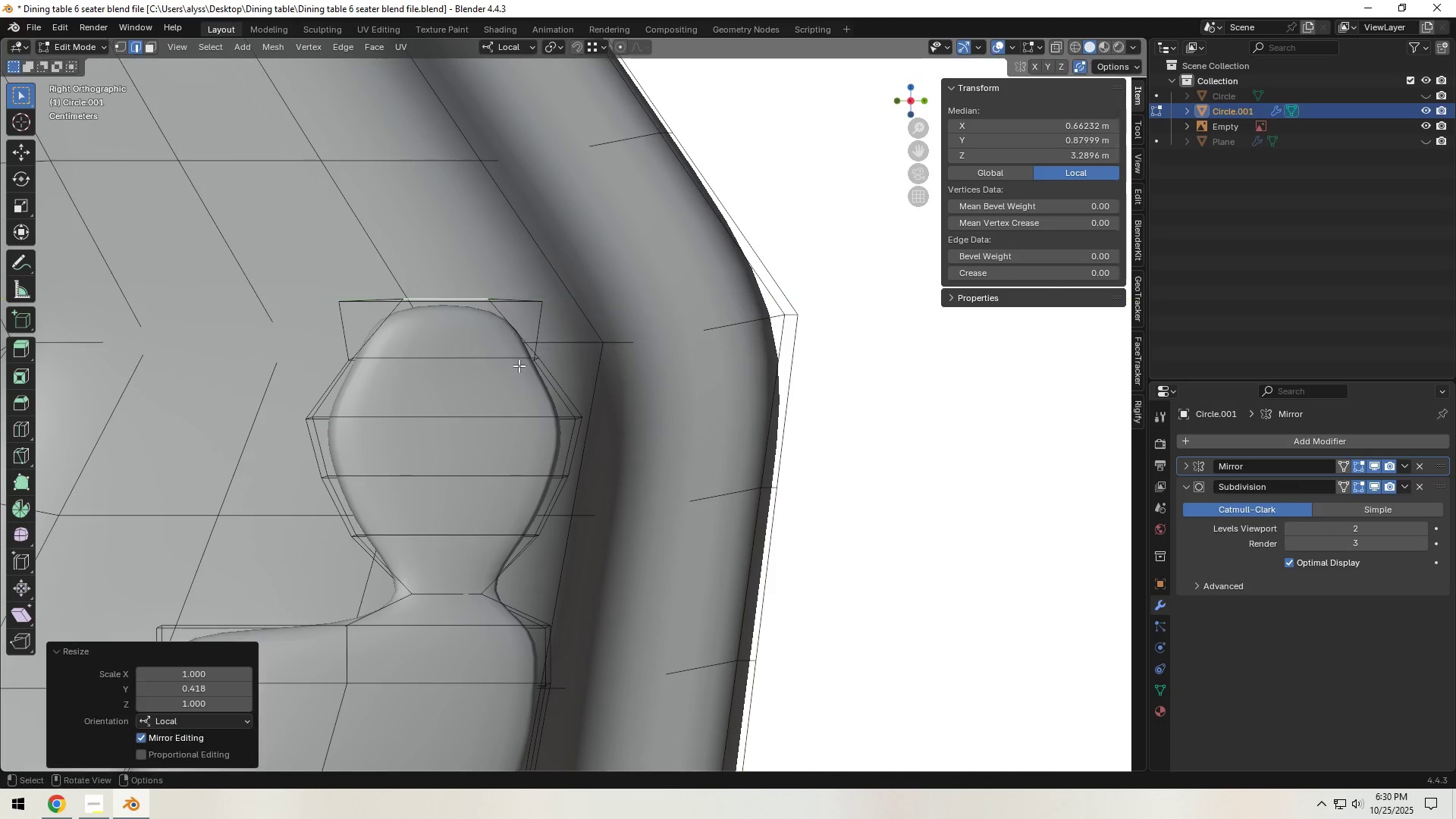 
key(Control+R)
 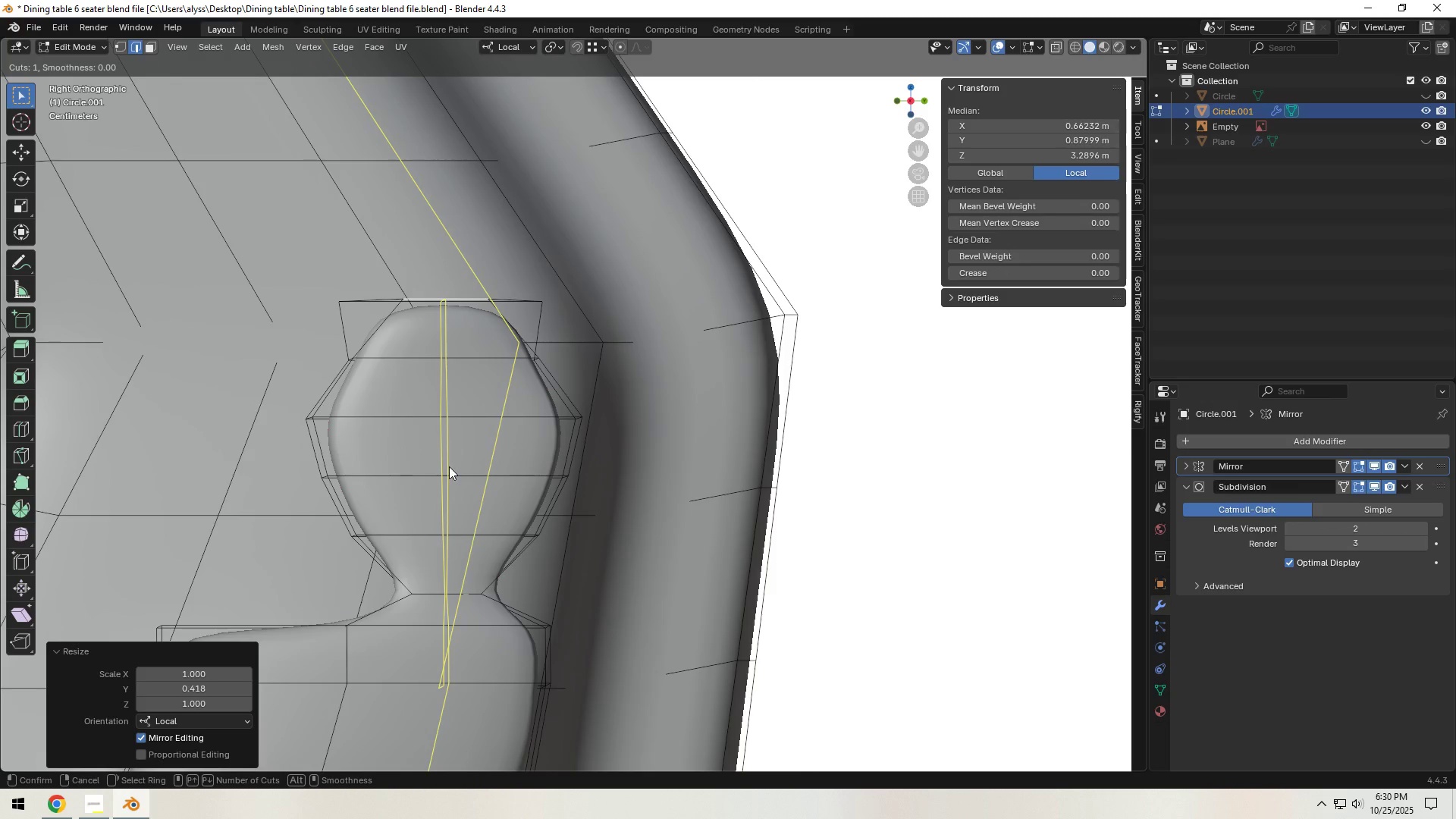 
left_click([449, 466])
 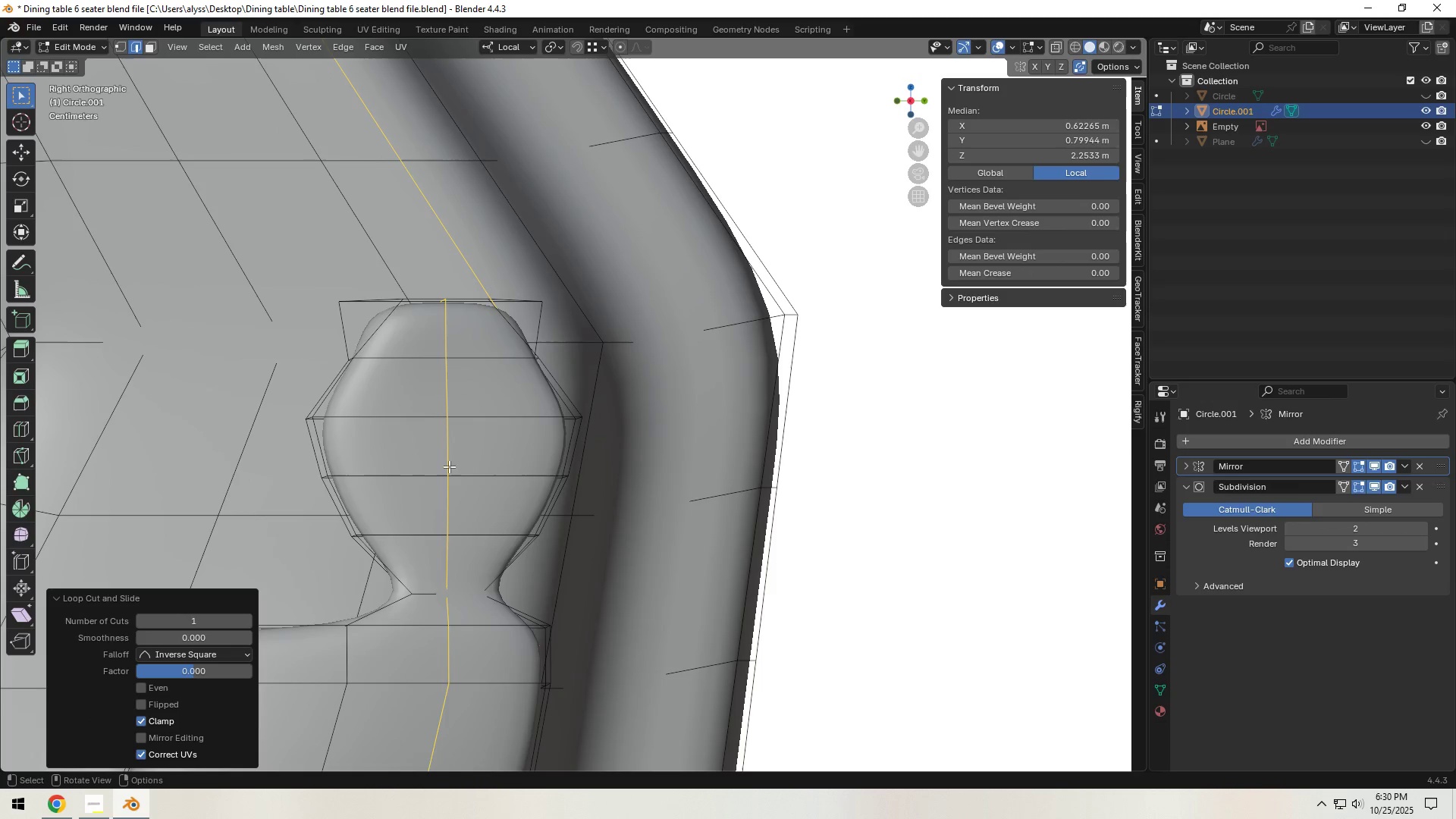 
right_click([449, 466])
 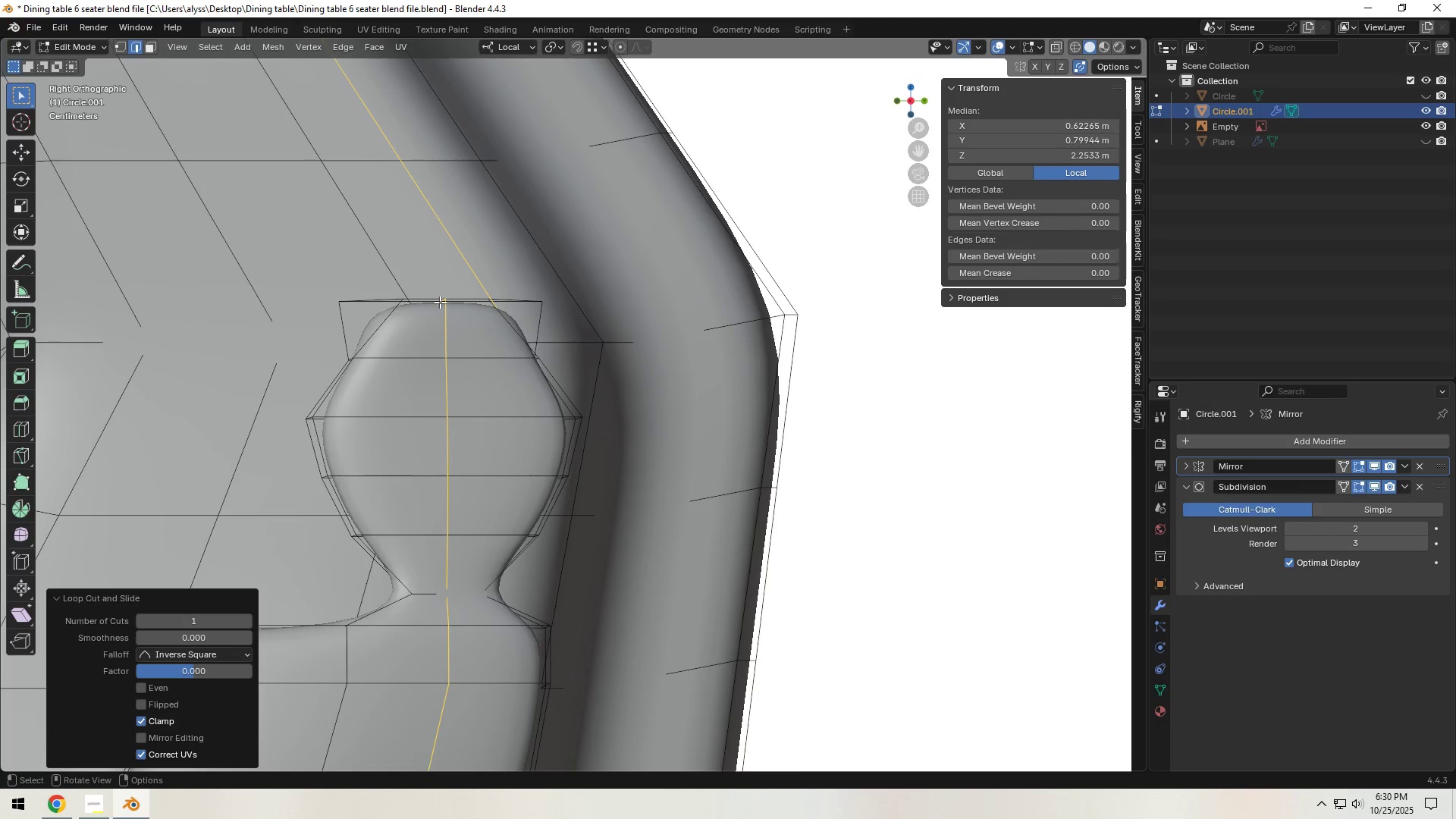 
left_click([440, 299])
 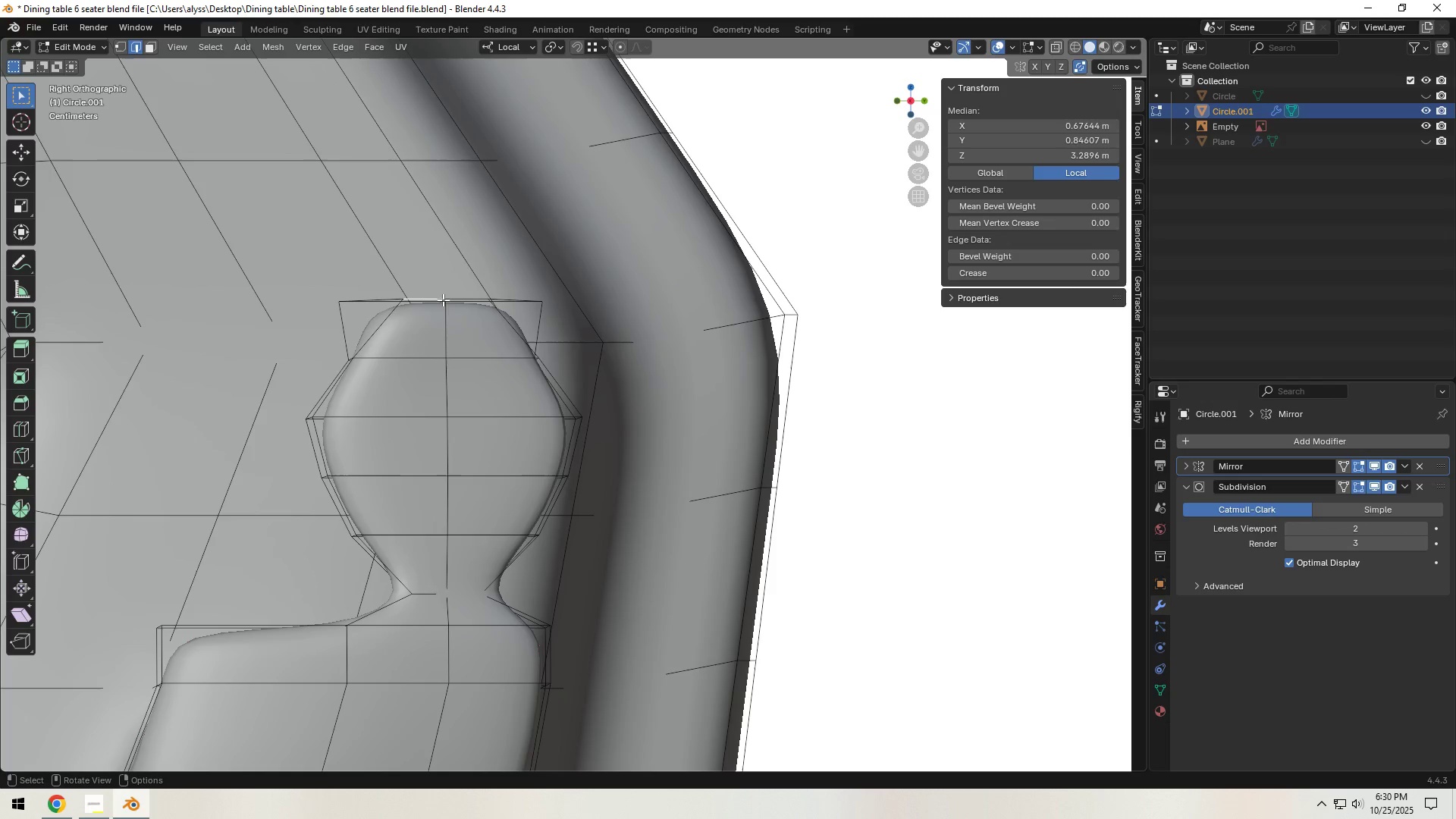 
left_click([442, 299])
 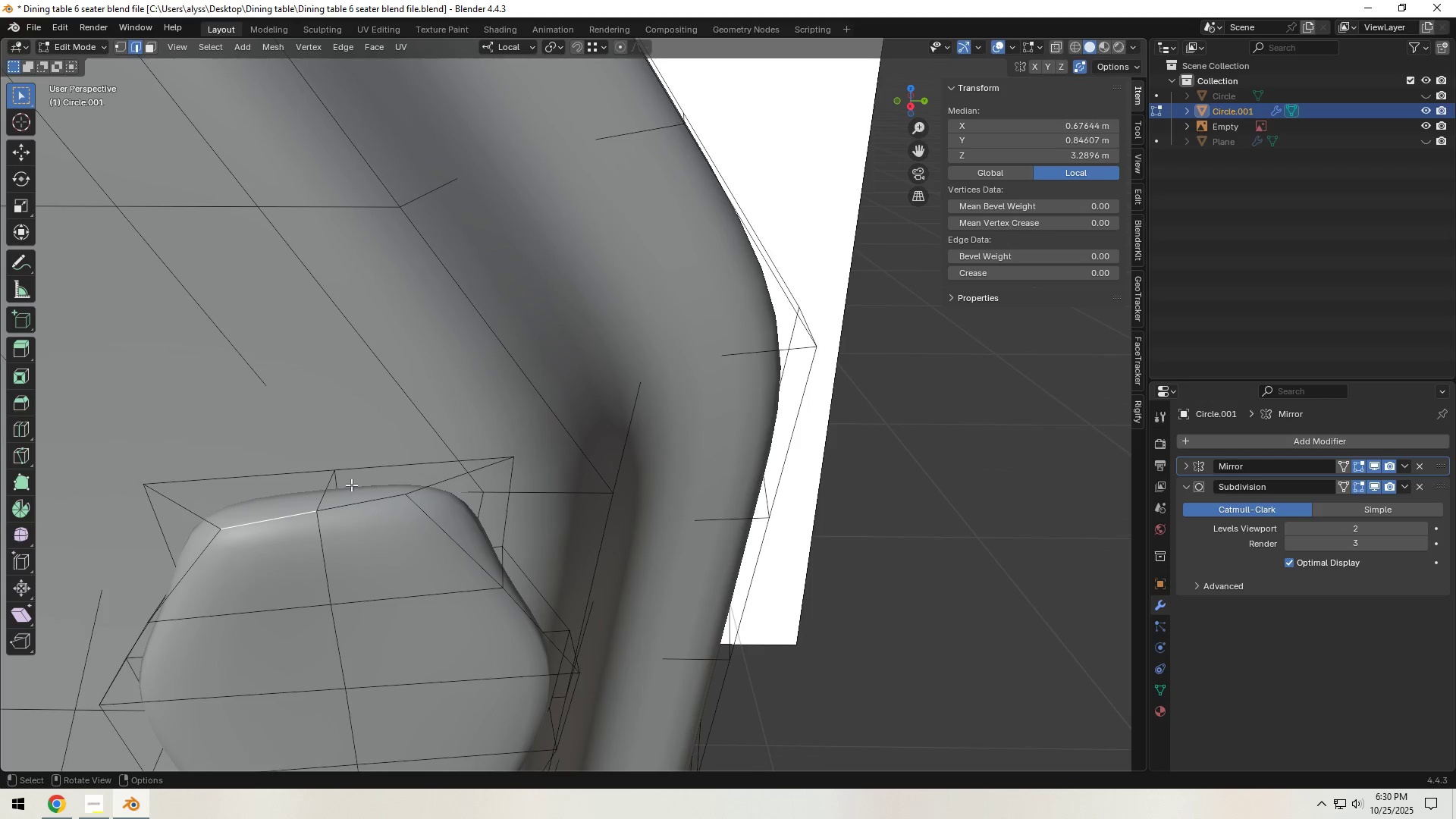 
left_click([337, 484])
 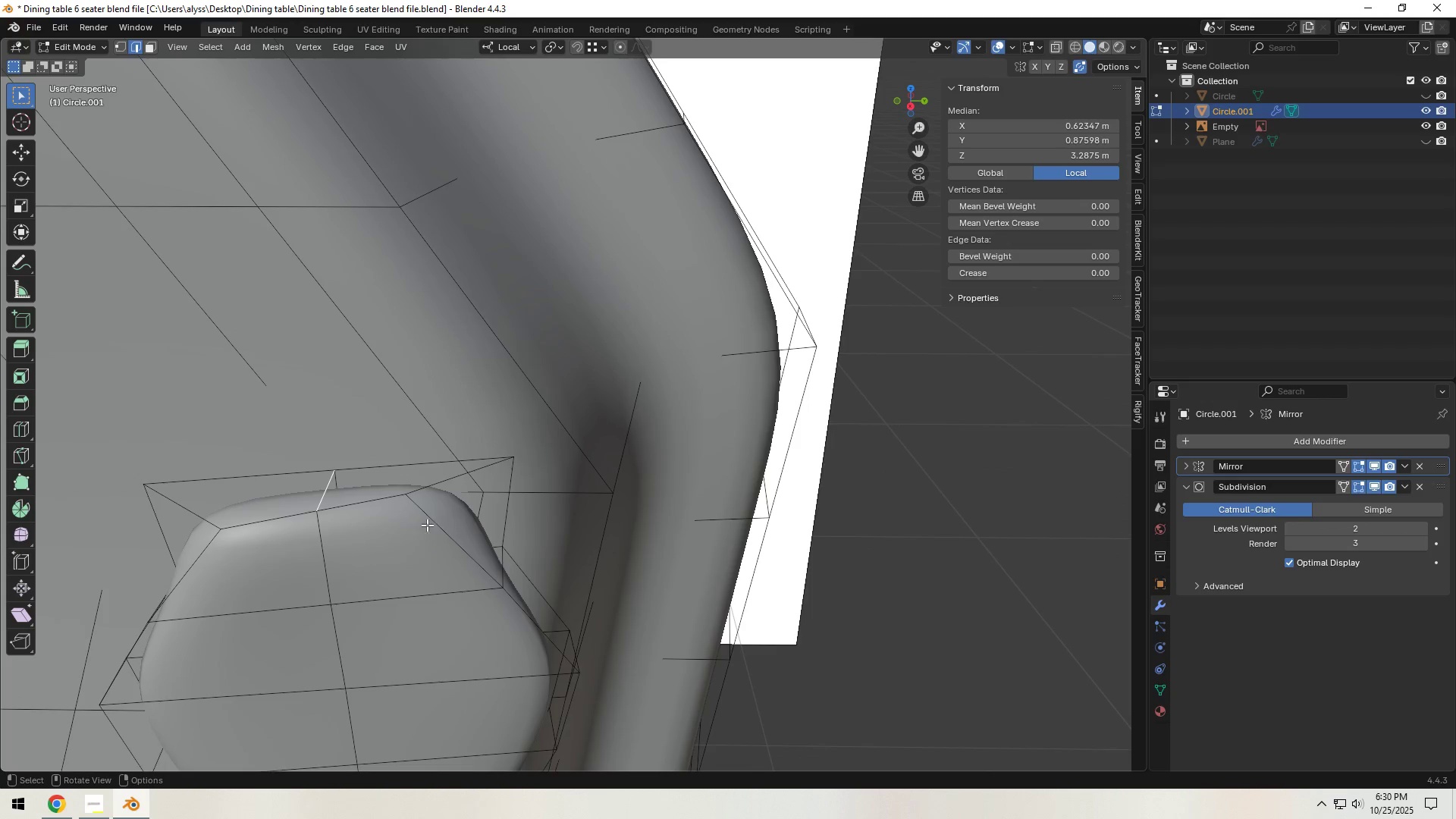 
scroll: coordinate [460, 509], scroll_direction: down, amount: 1.0
 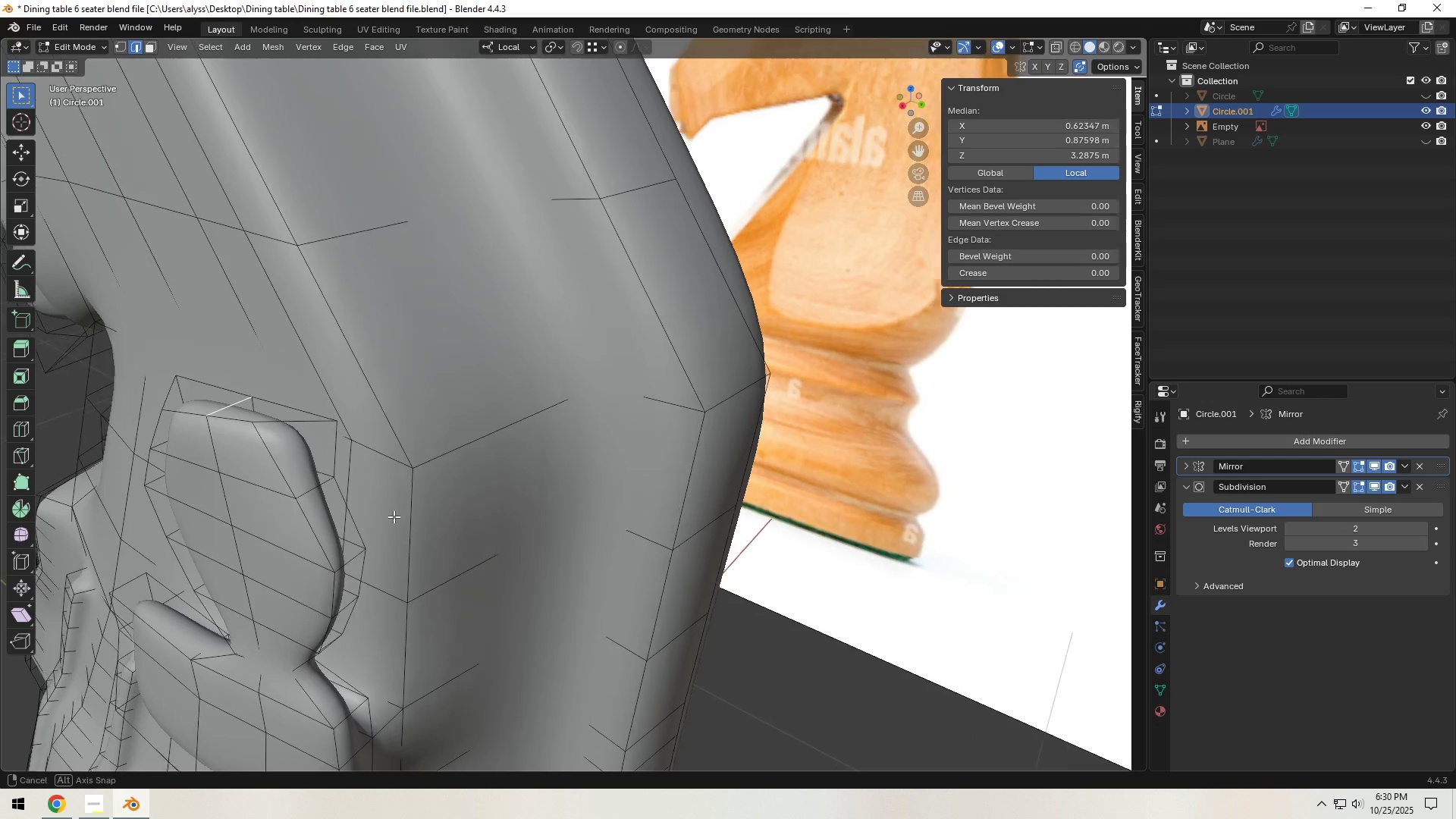 
key(1)
 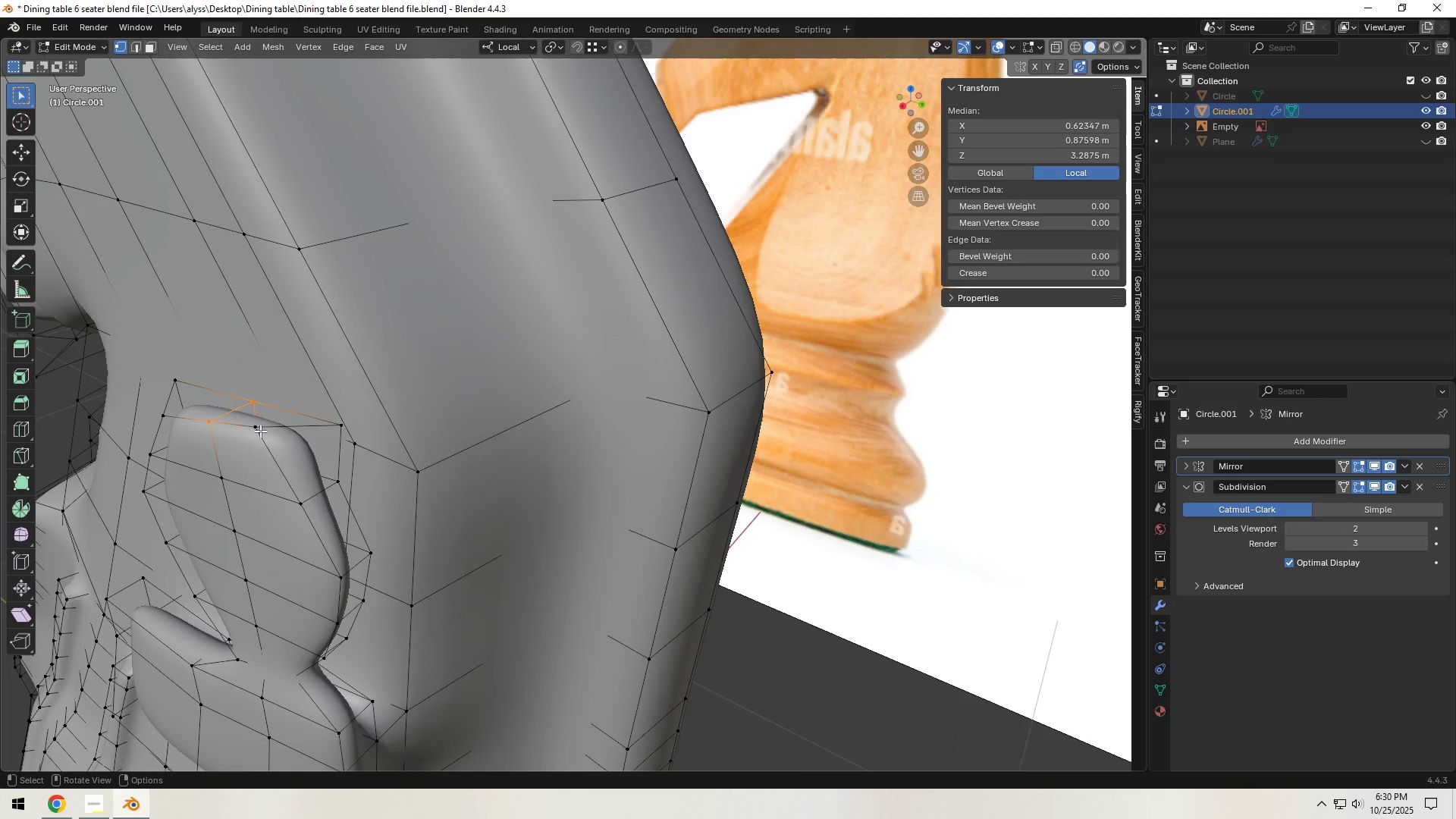 
left_click([260, 431])
 